 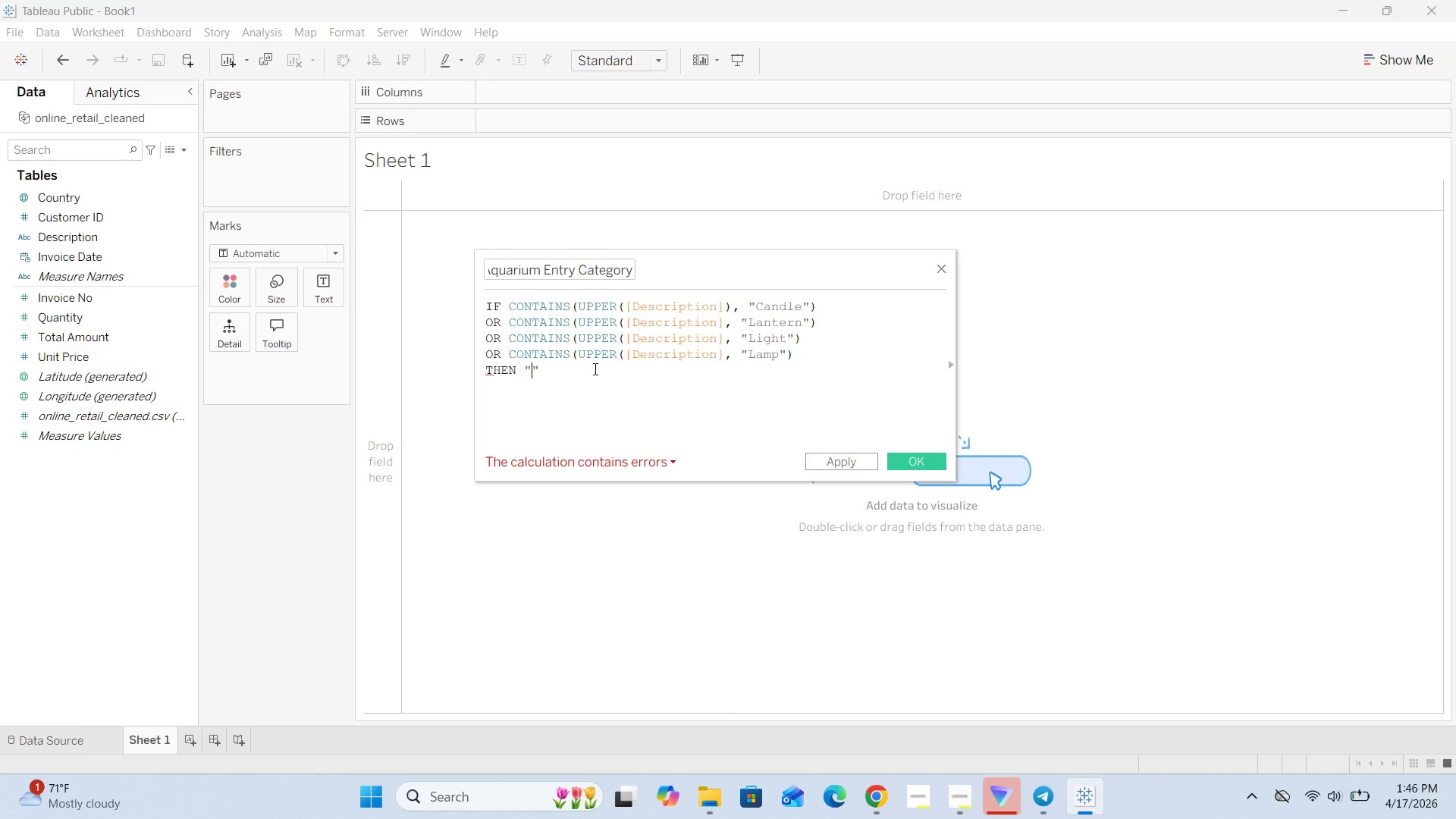 
type(Aquarium Lighthing)
 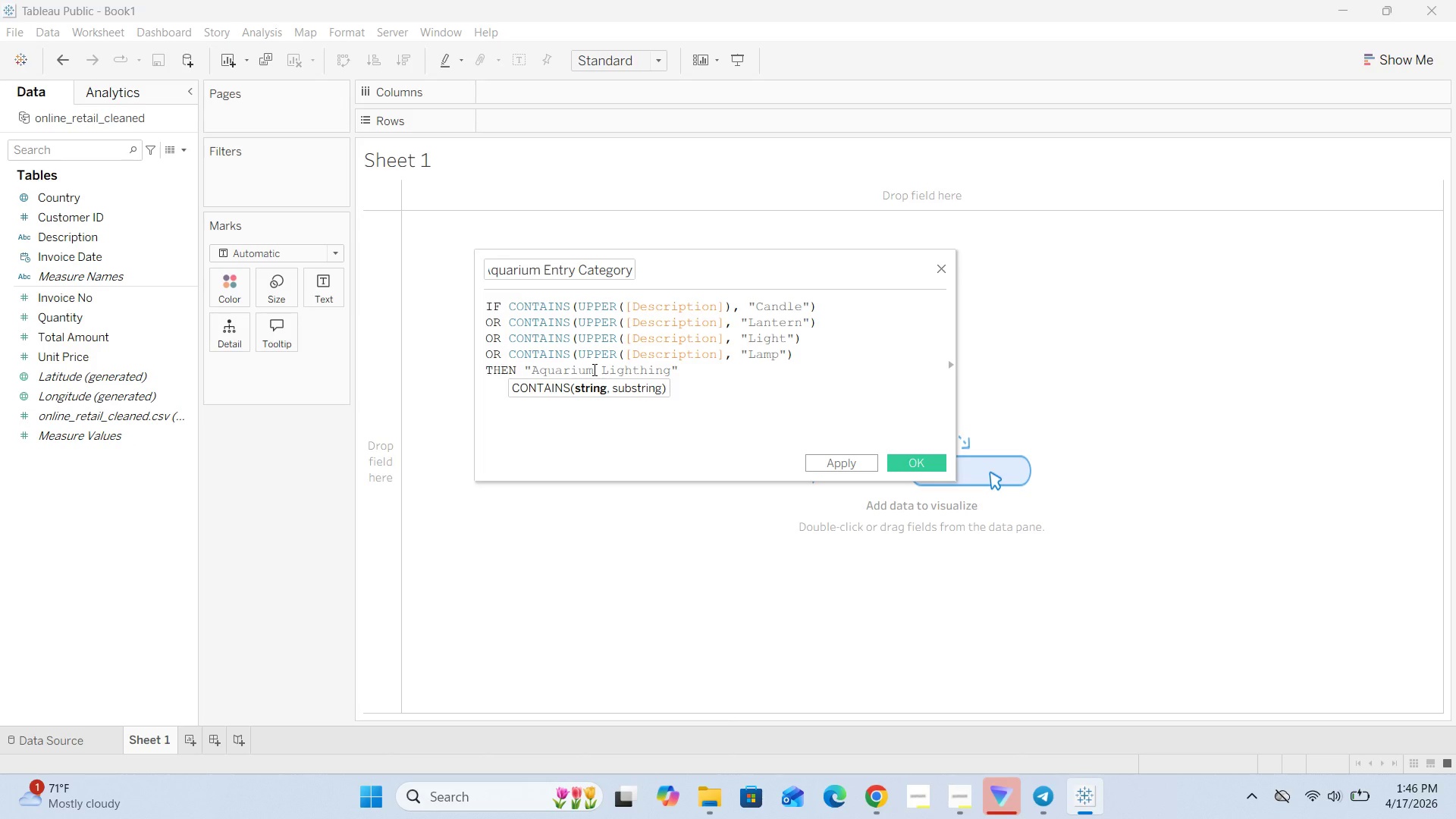 
key(ArrowRight)
 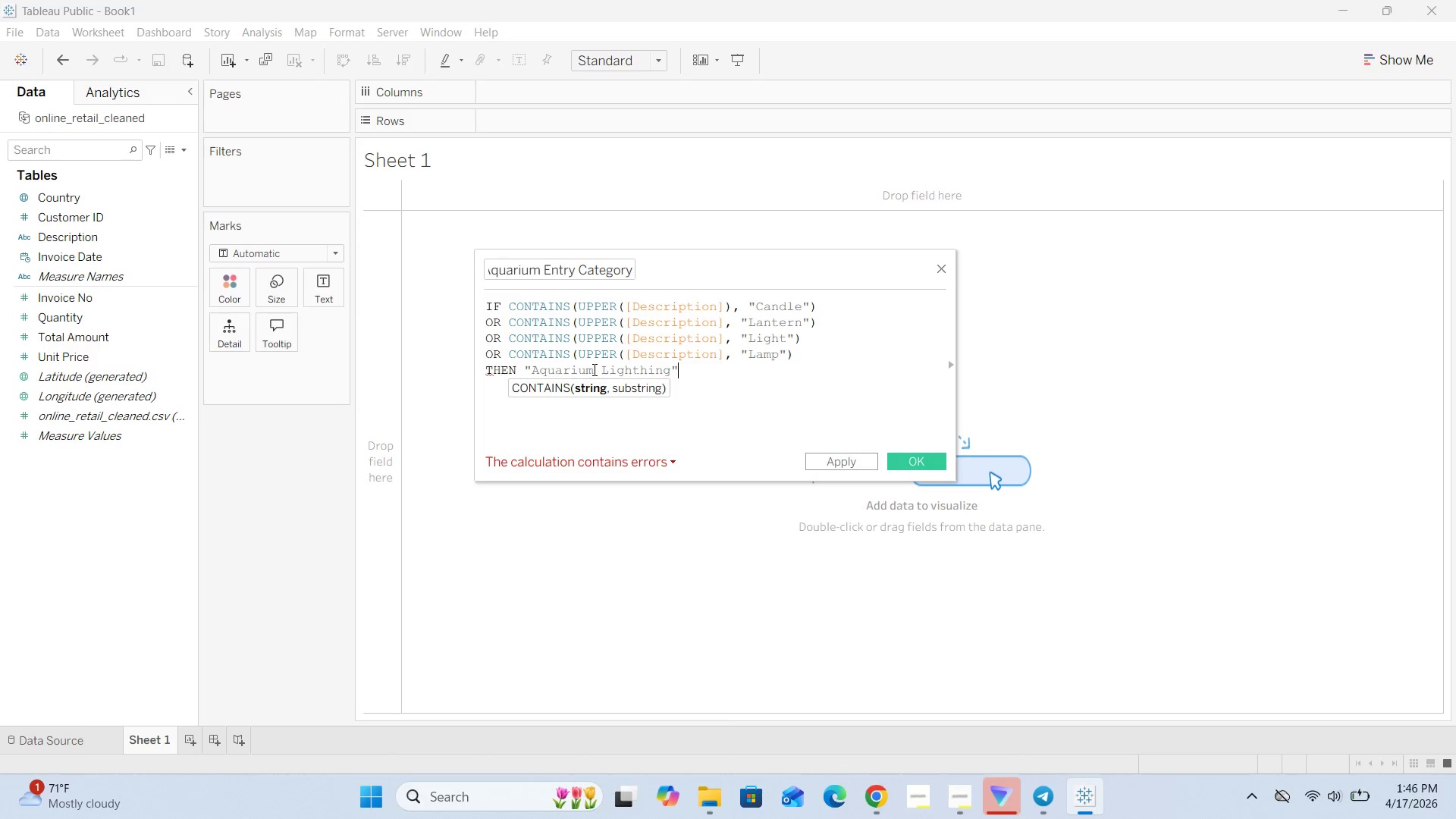 
key(Enter)
 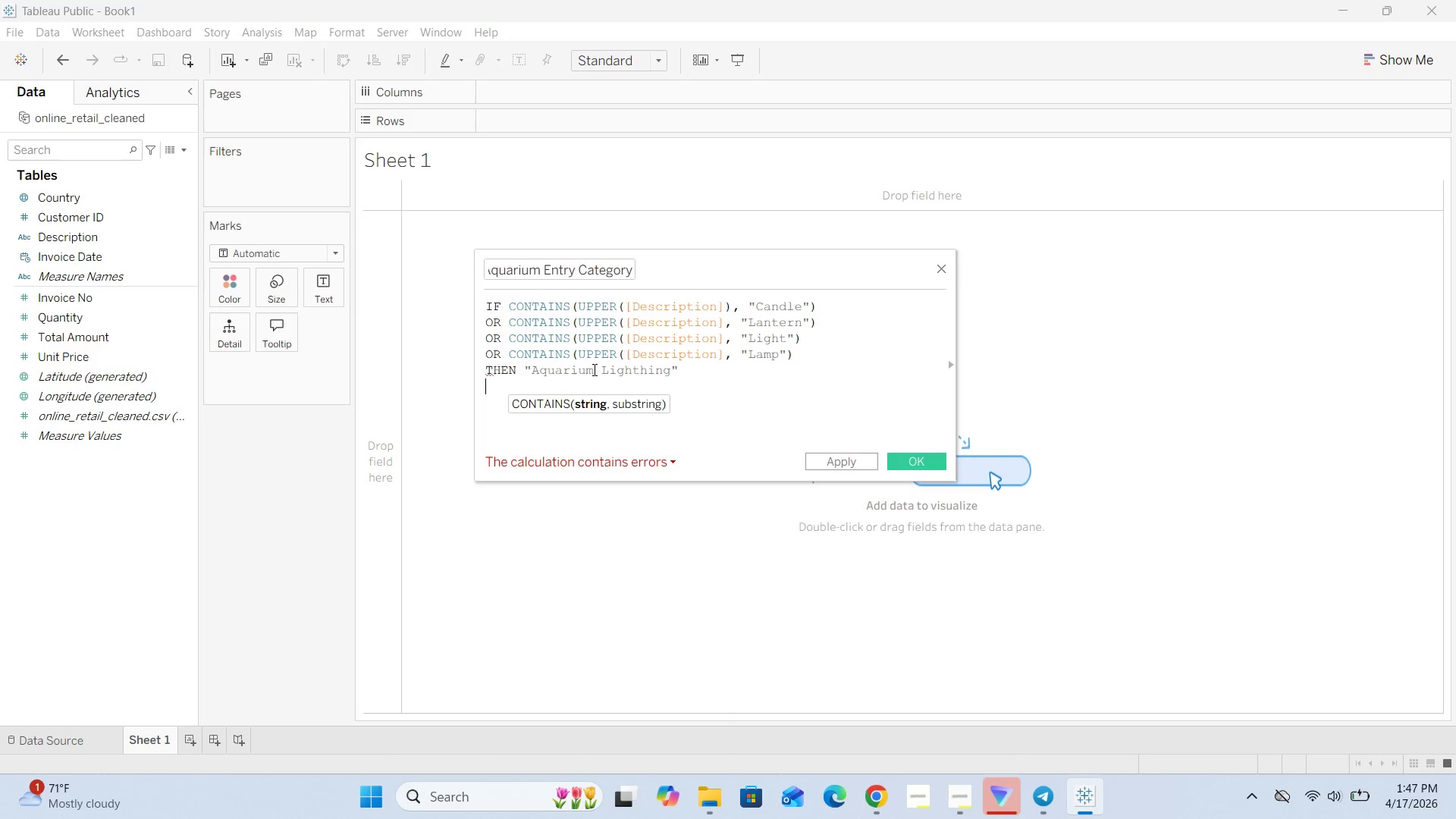 
key(Enter)
 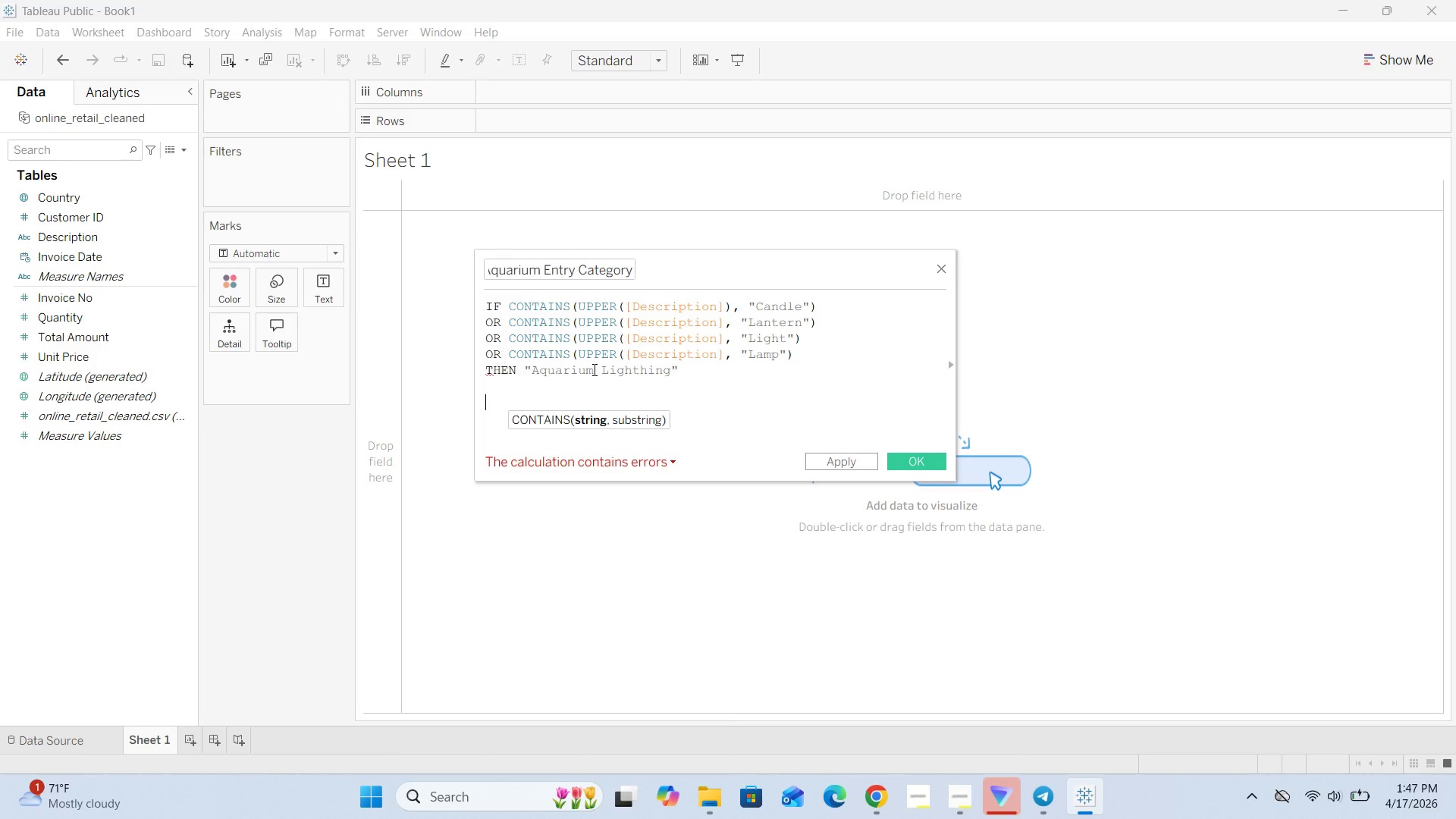 
type(ELSEIF )
 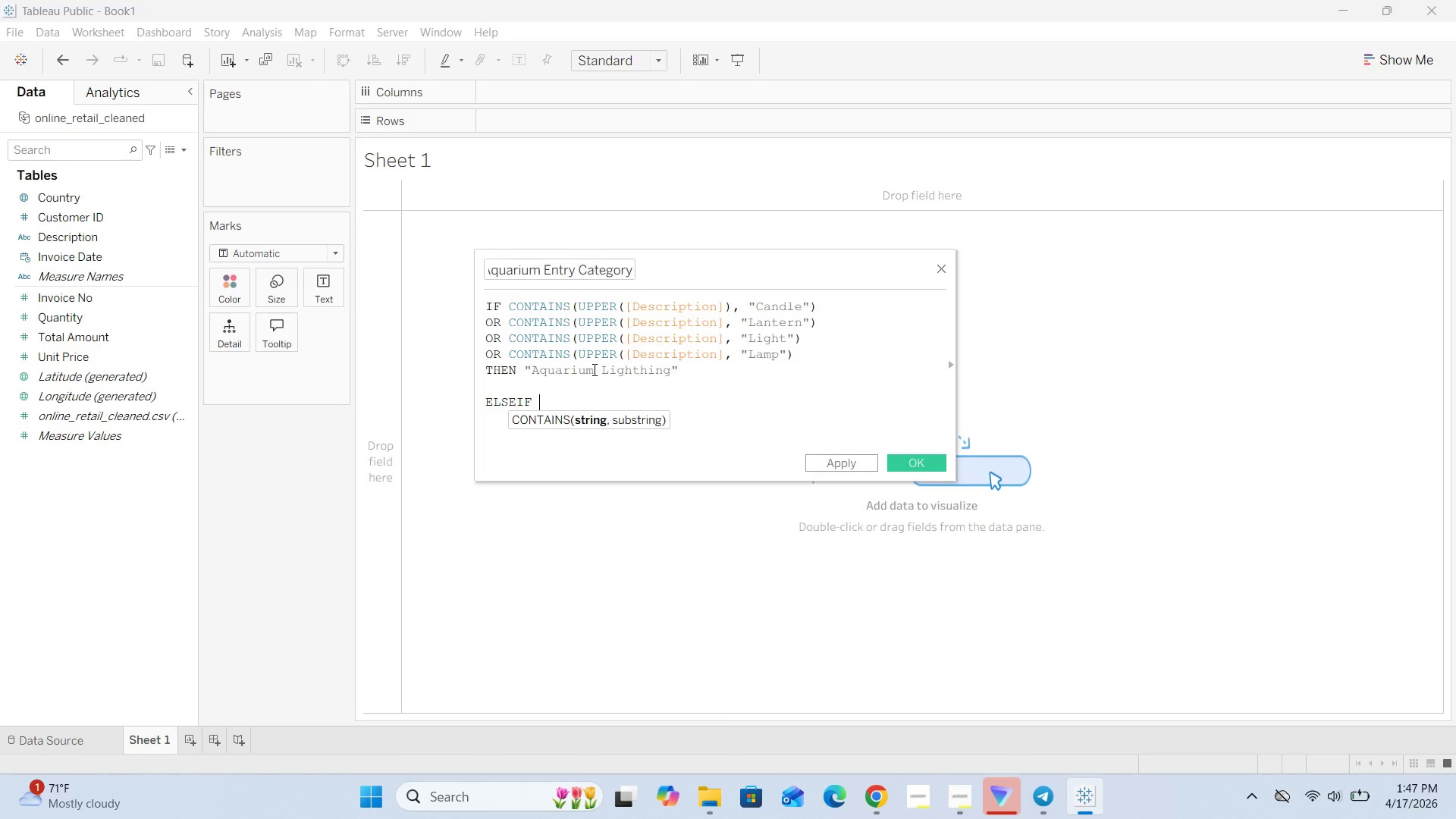 
key(Enter)
 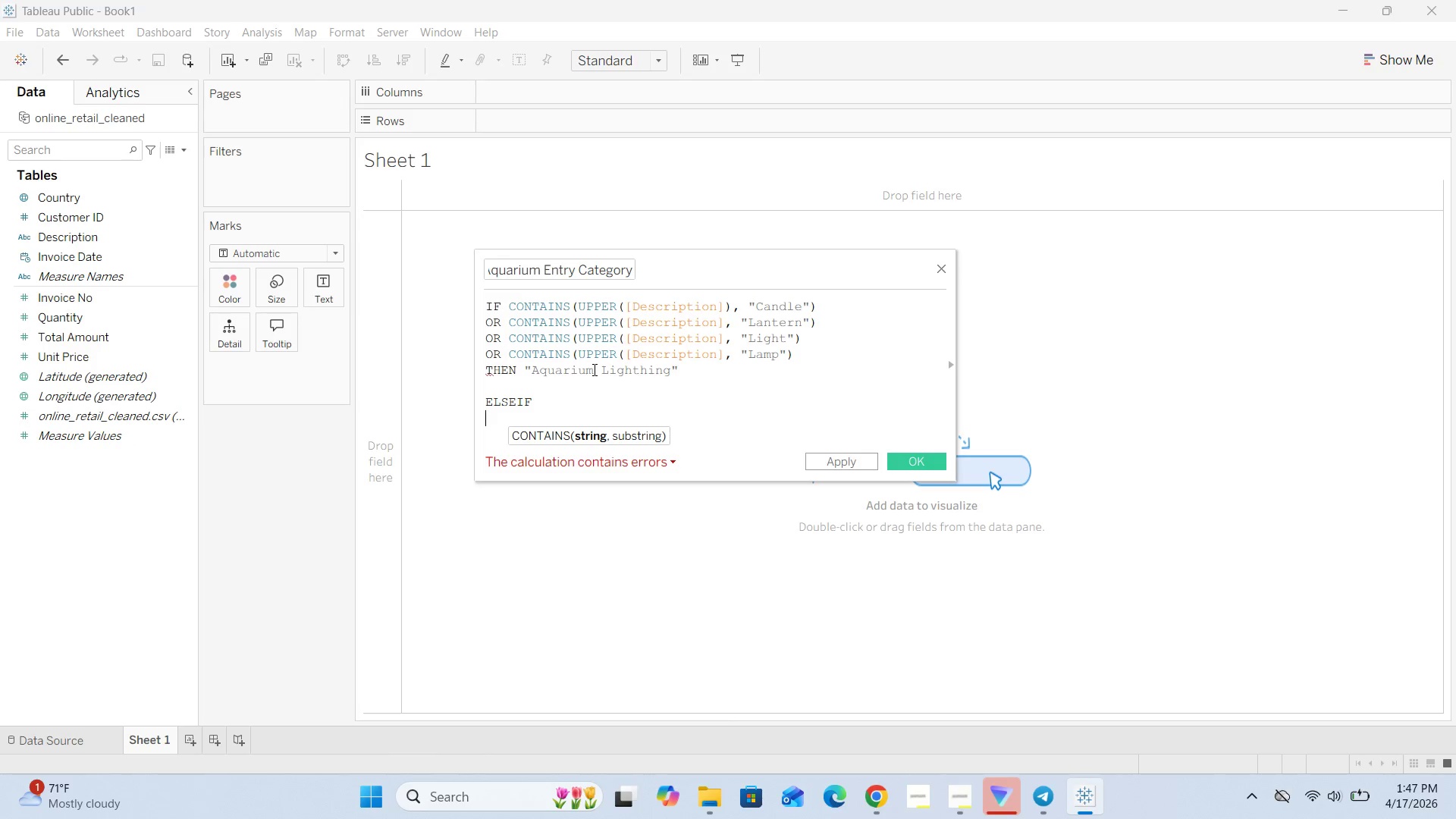 
key(CapsLock)
 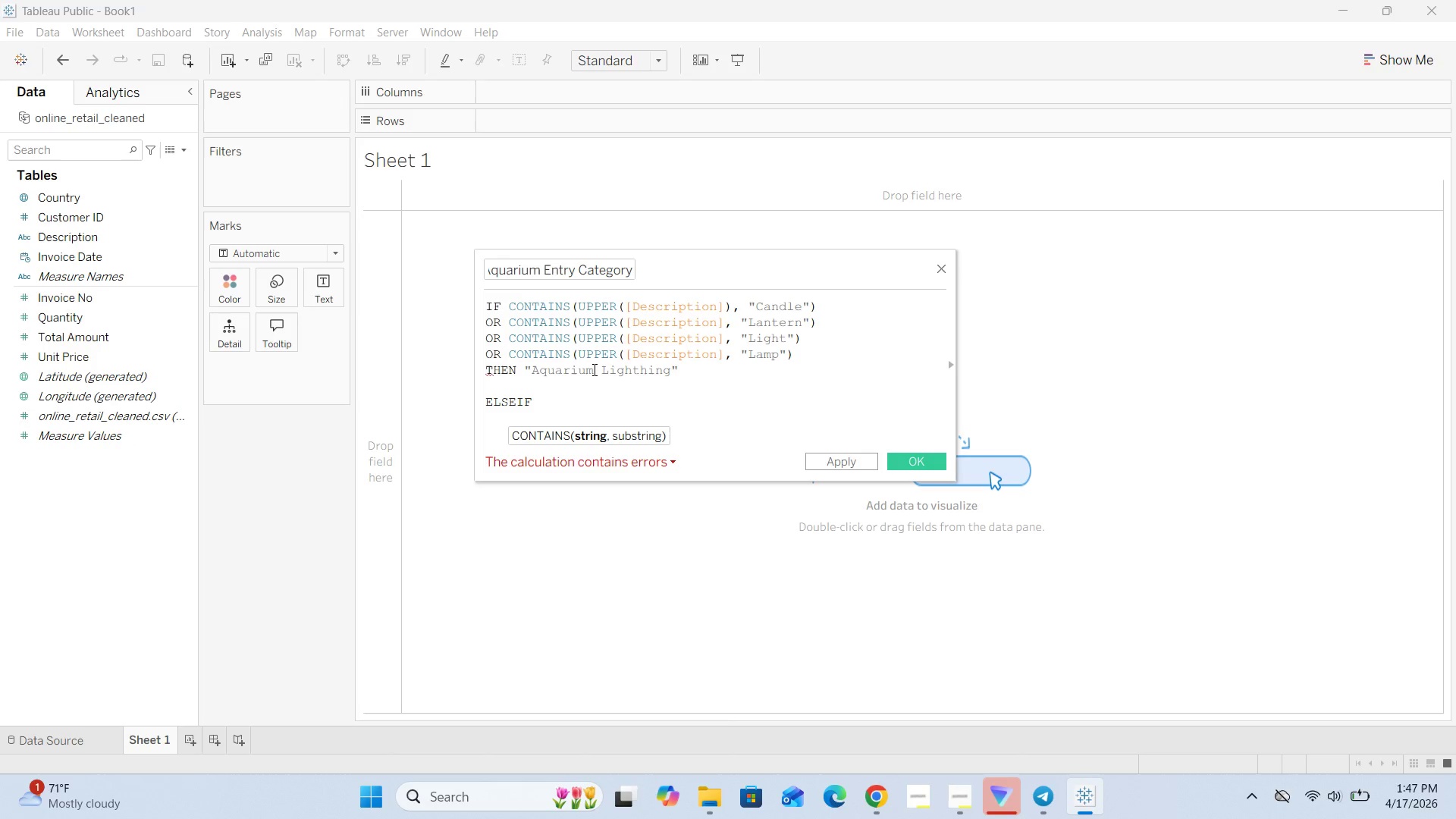 
key(CapsLock)
 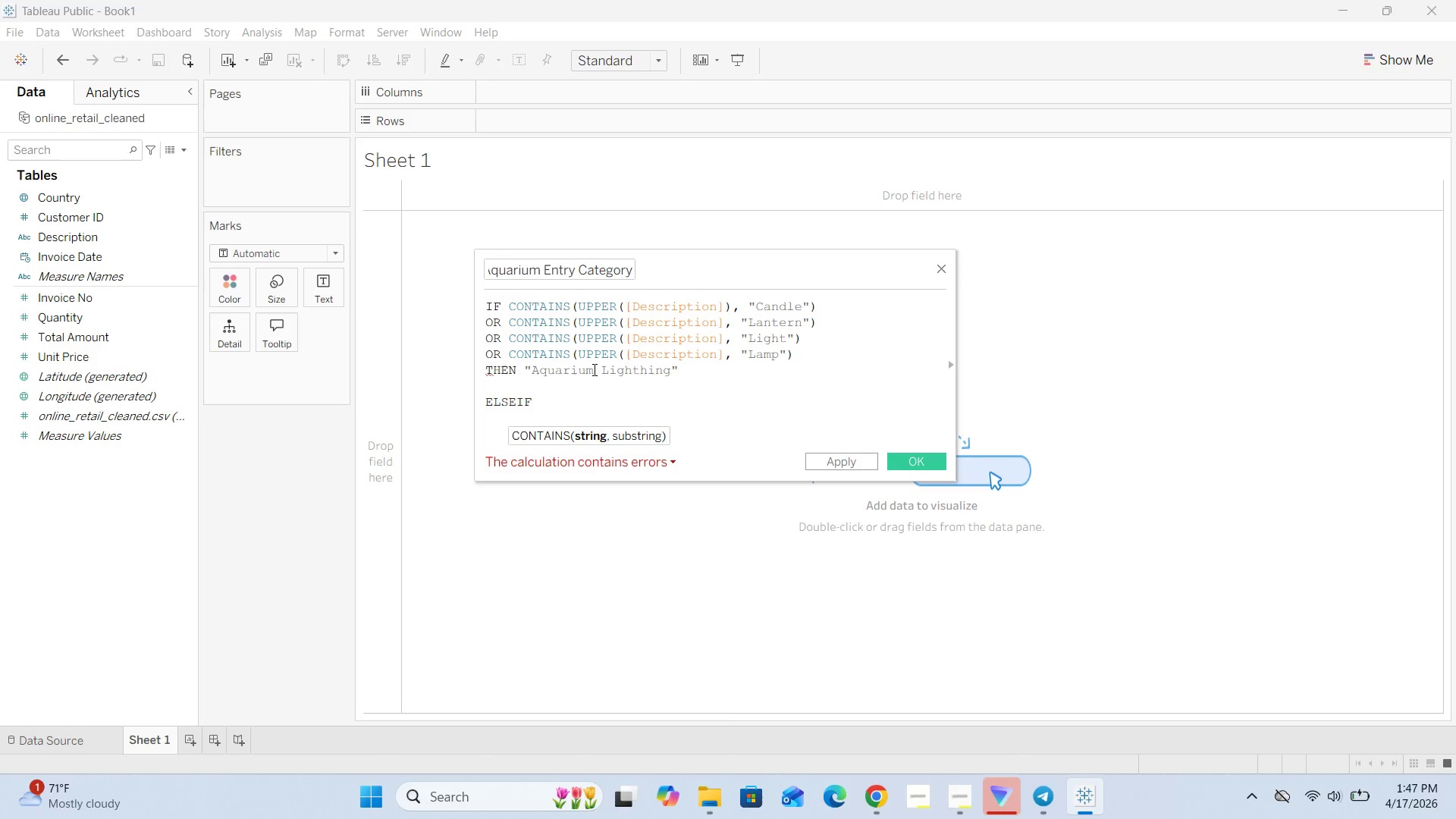 
key(Backspace)
 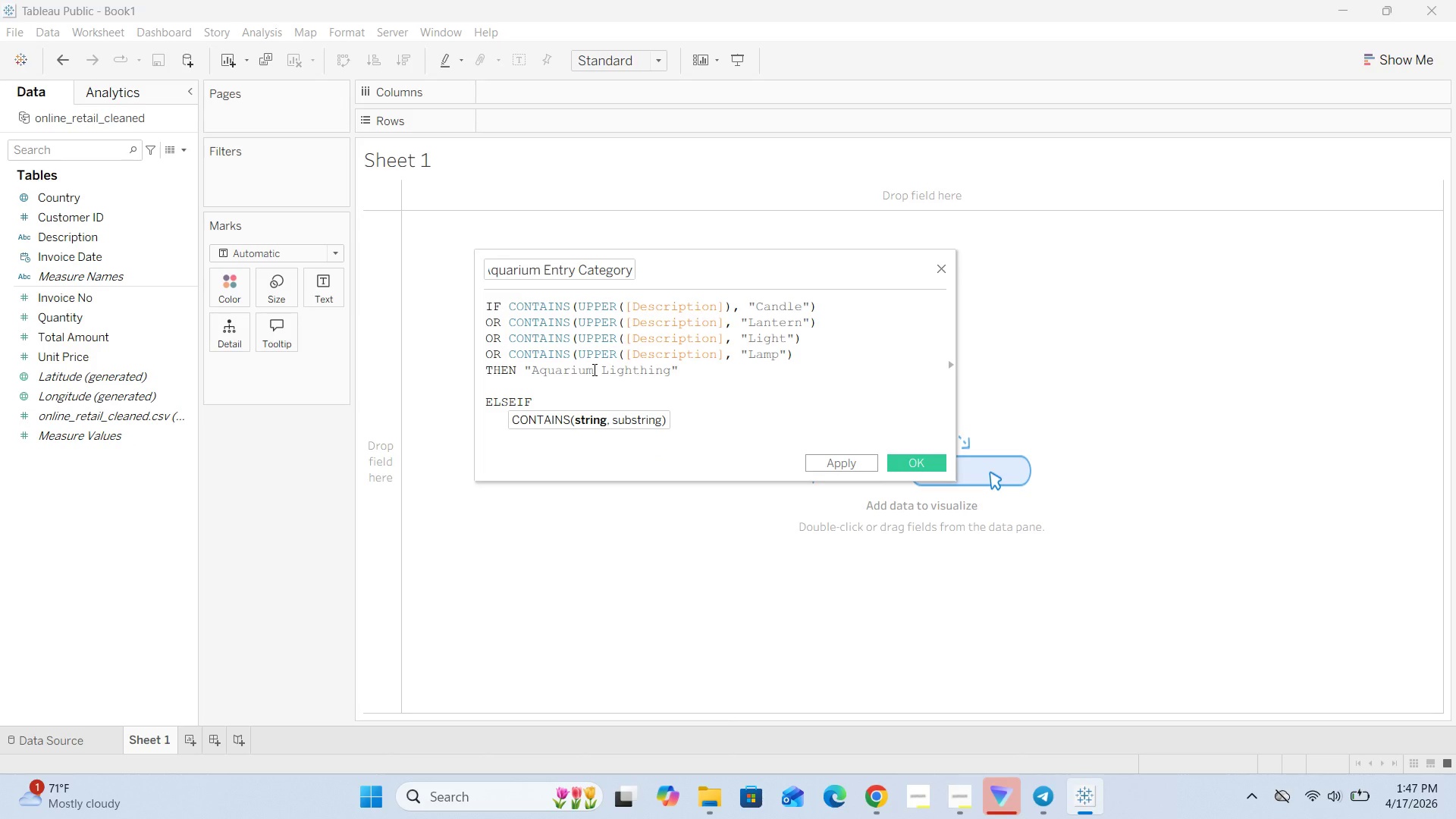 
key(Enter)
 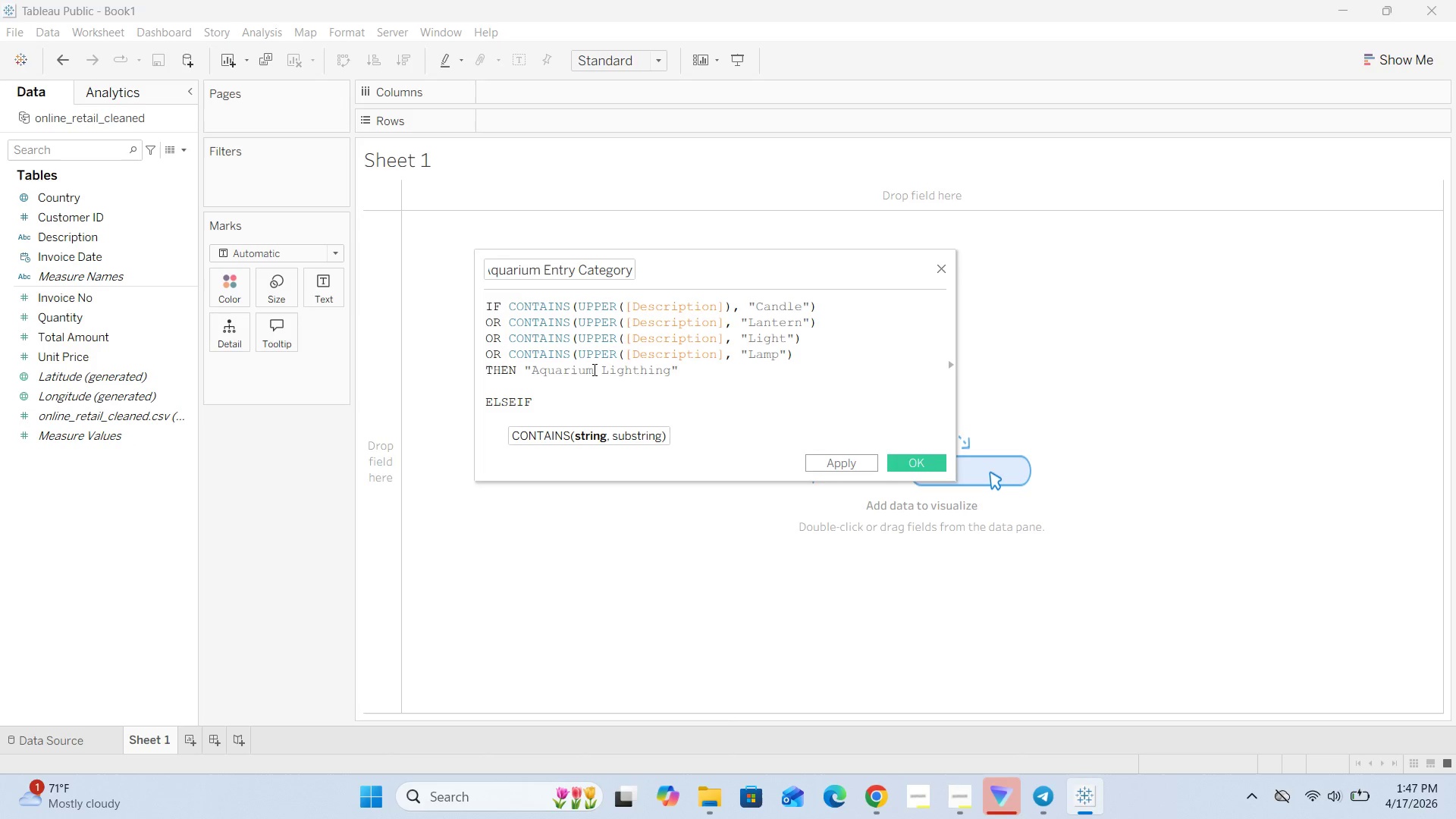 
type(CONTAINS)
 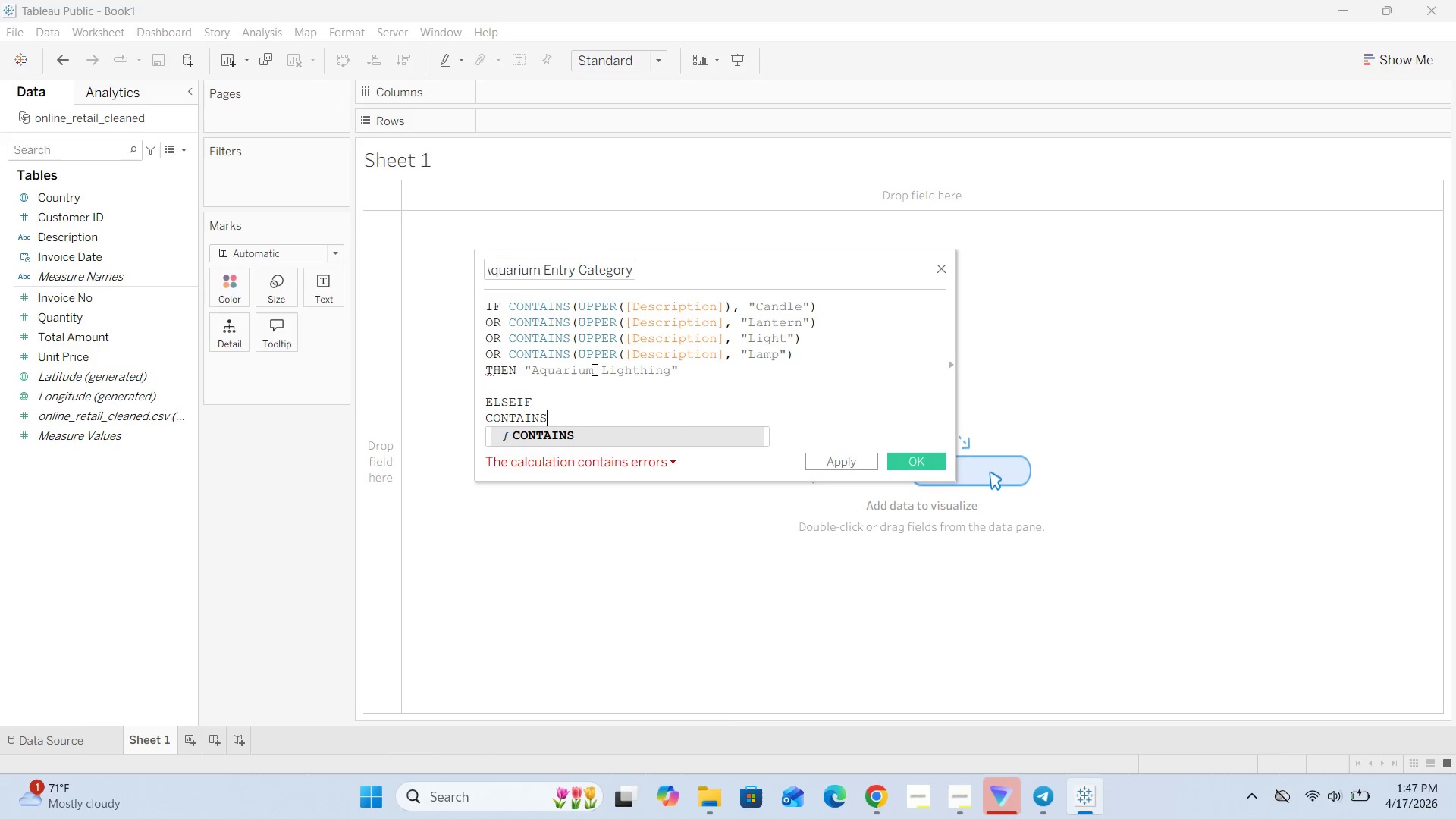 
type(())
 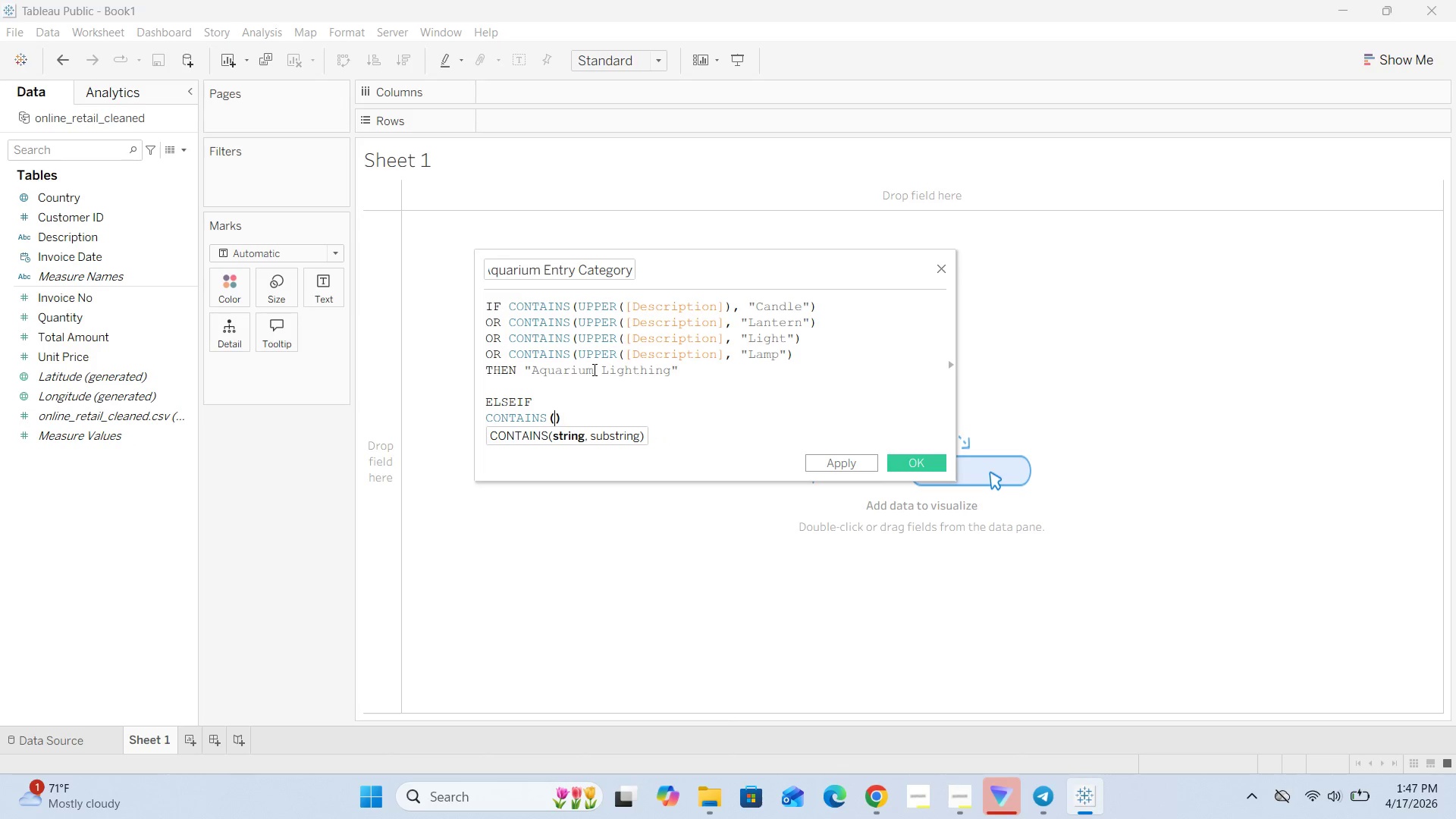 
 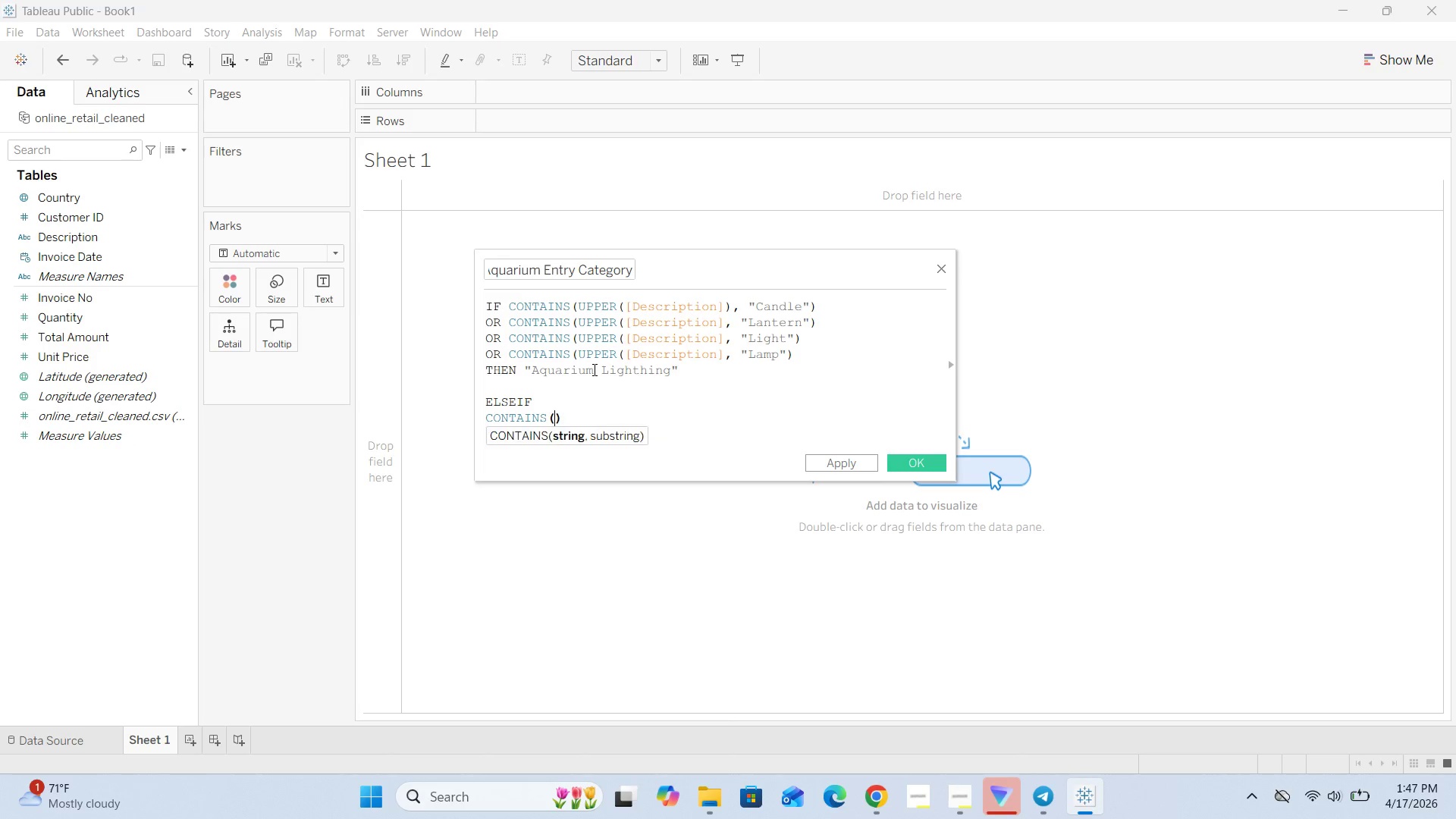 
key(ArrowLeft)
 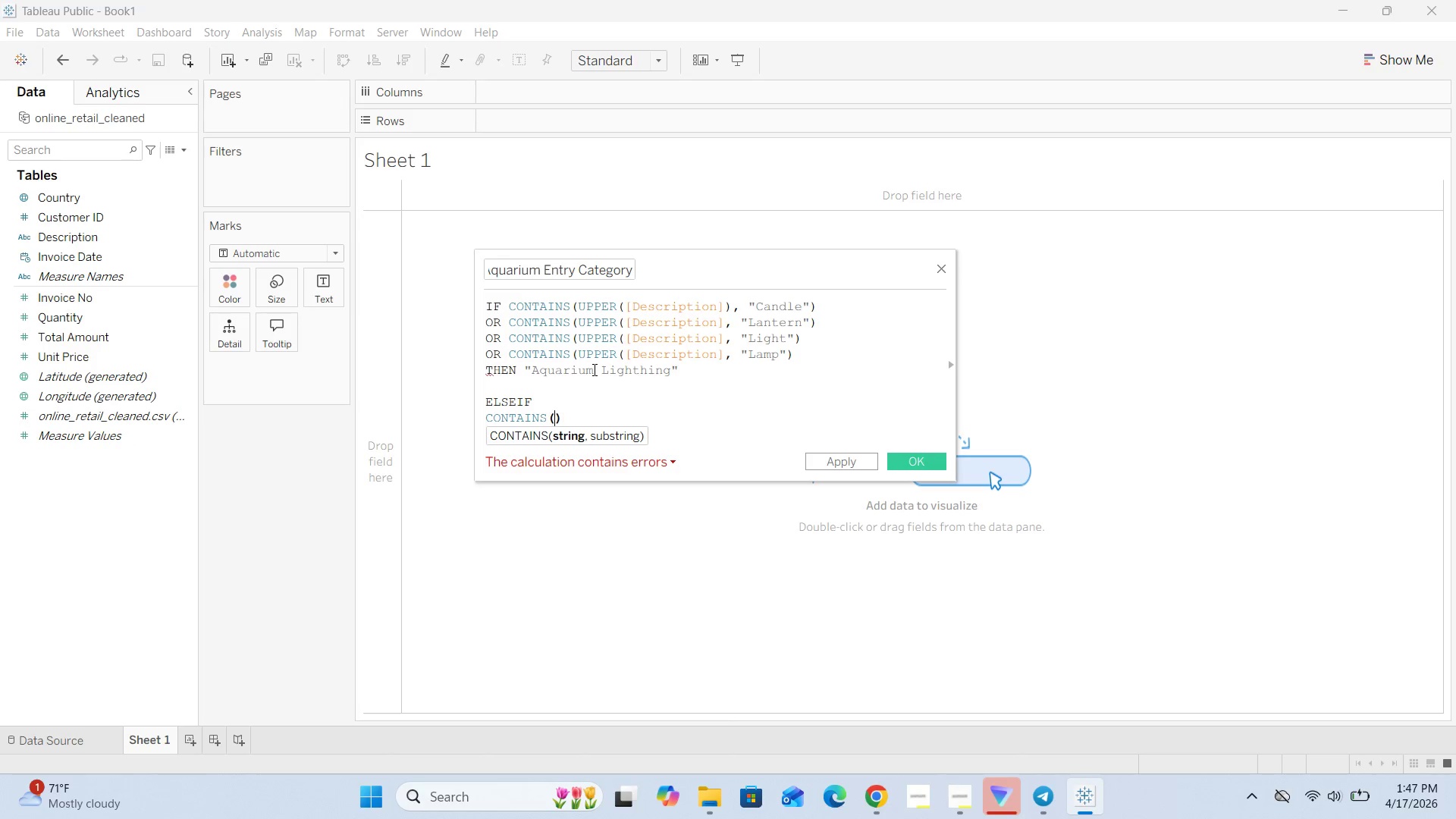 
wait(5.89)
 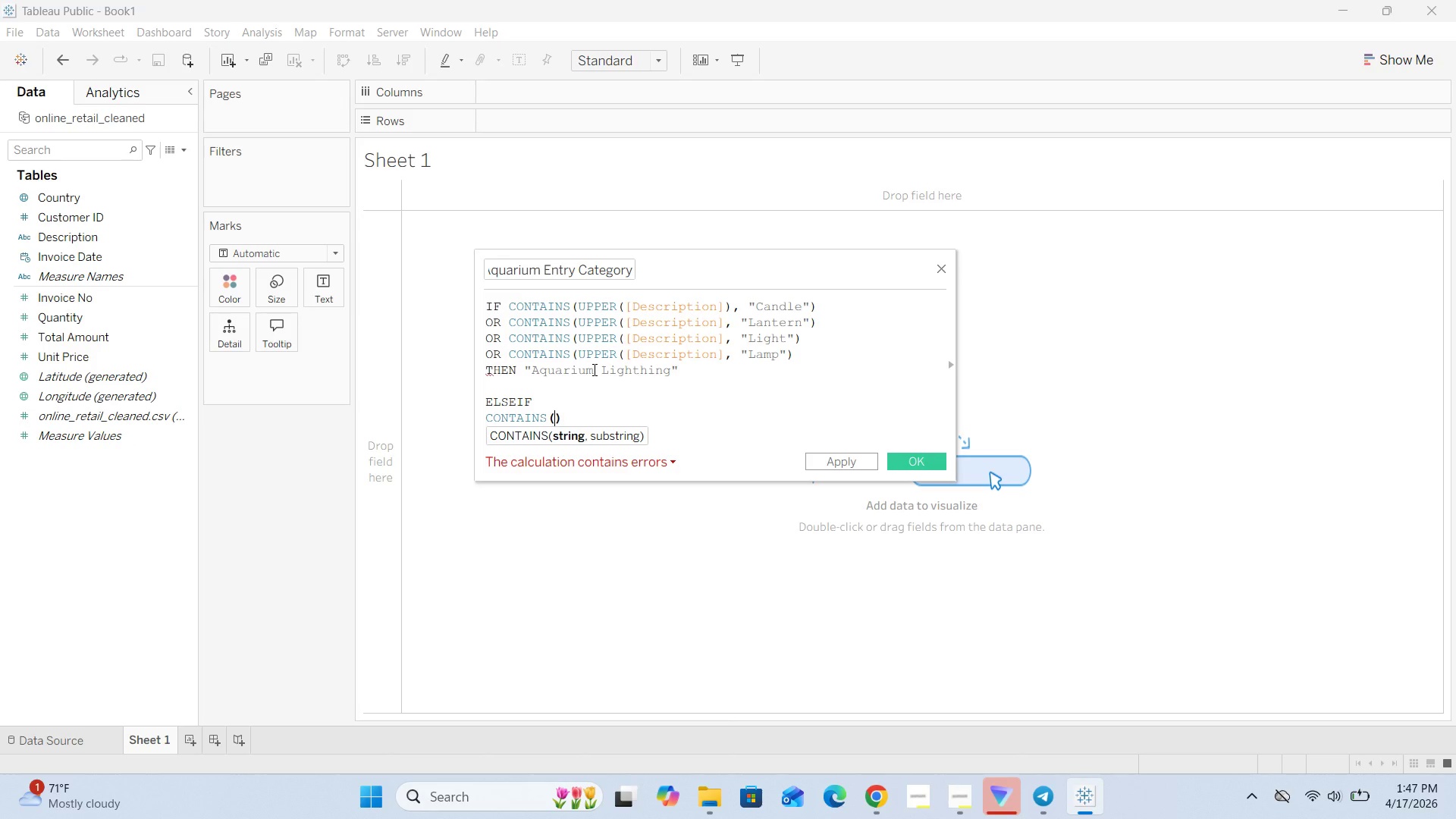 
type(UPPER())
 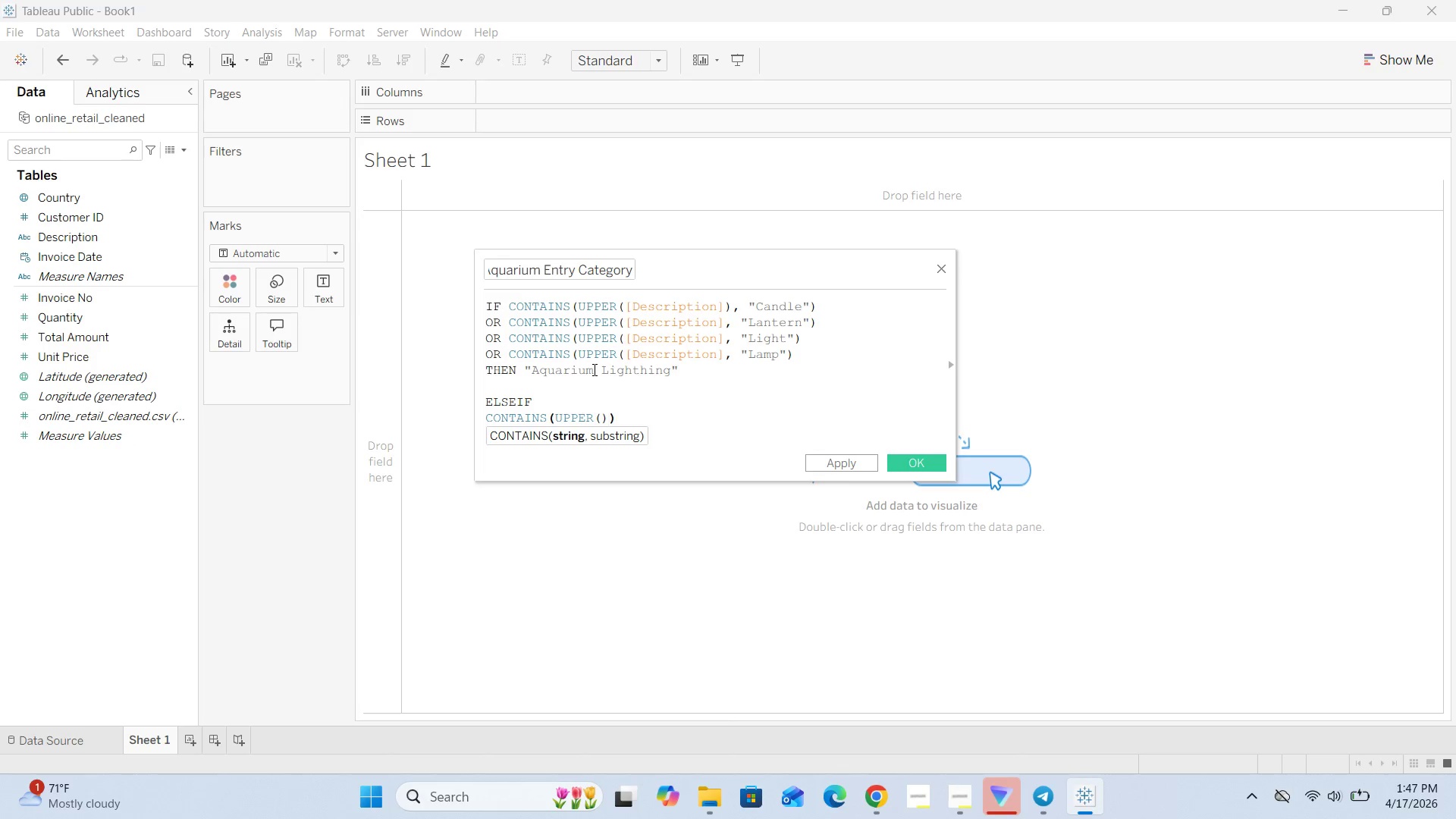 
key(ArrowLeft)
 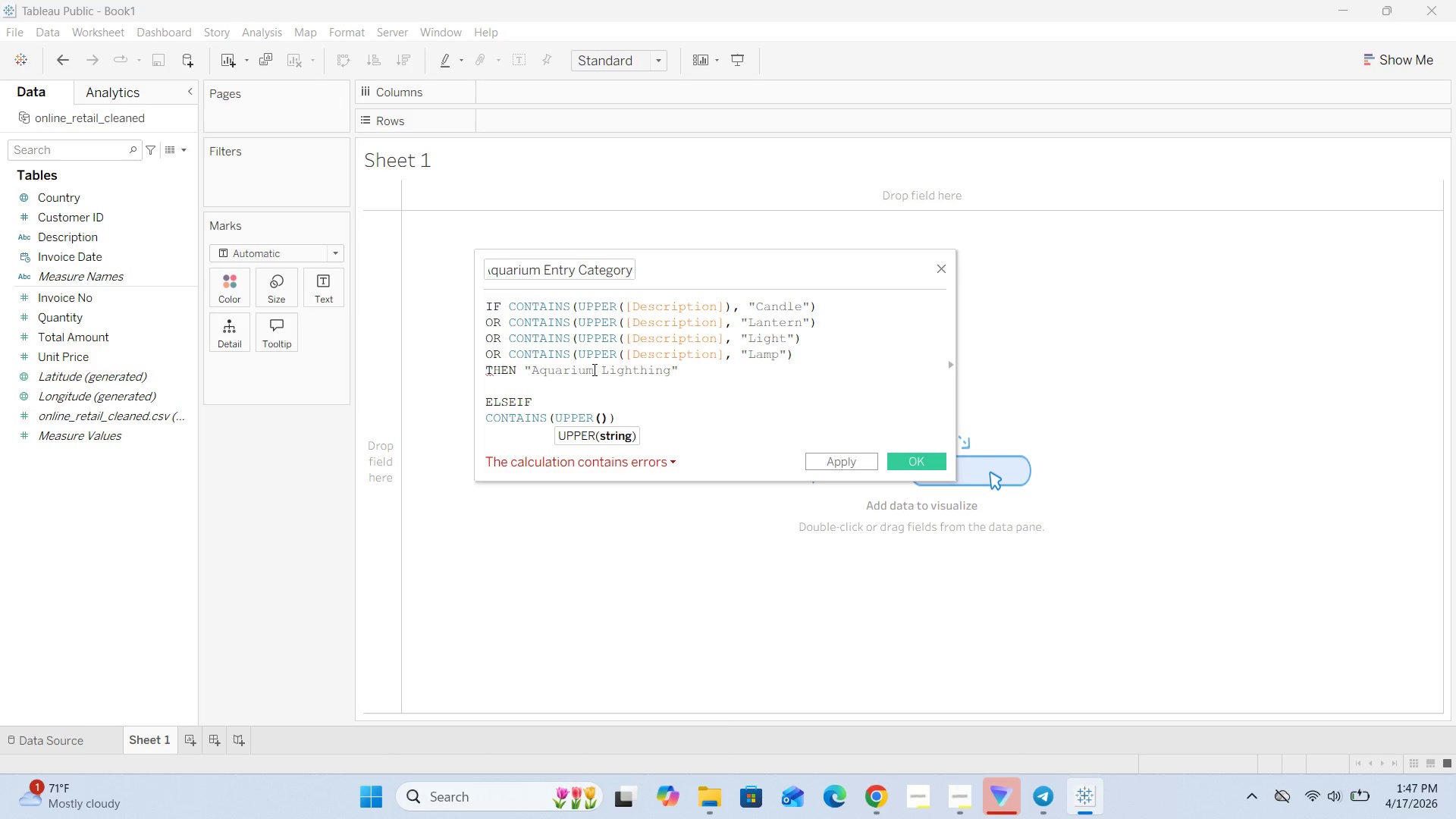 
key(BracketLeft)
 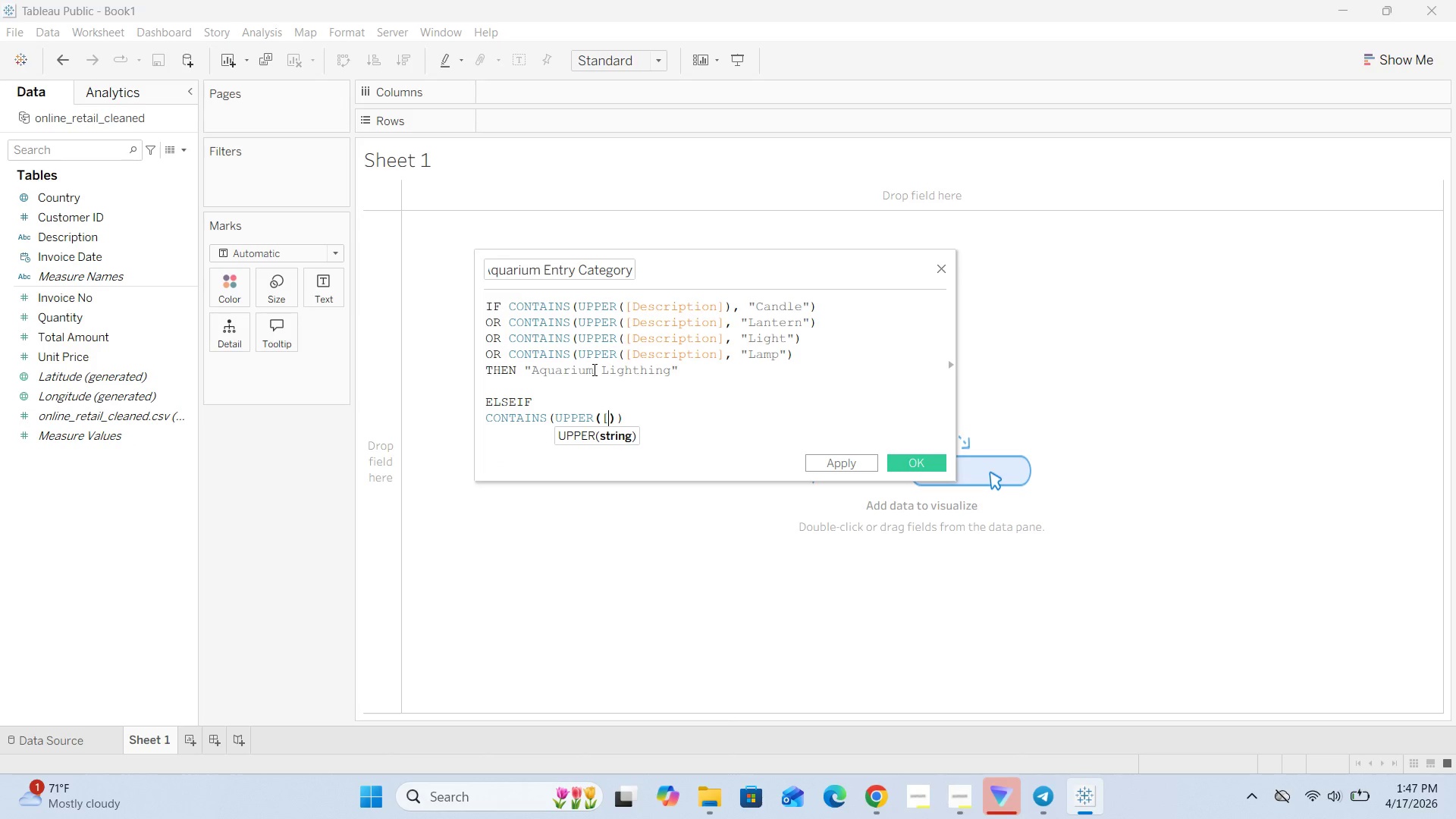 
key(BracketRight)
 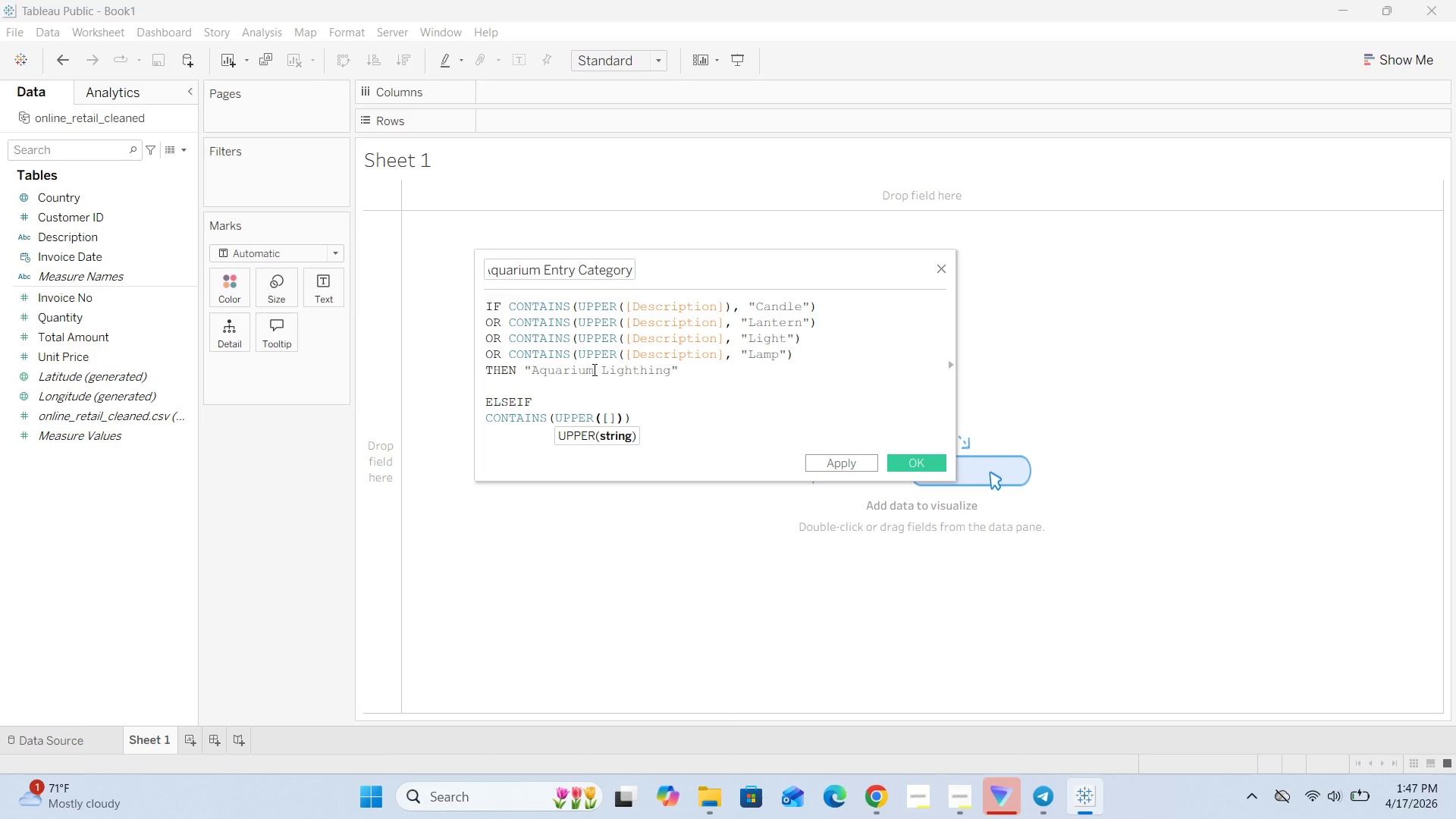 
key(ArrowLeft)
 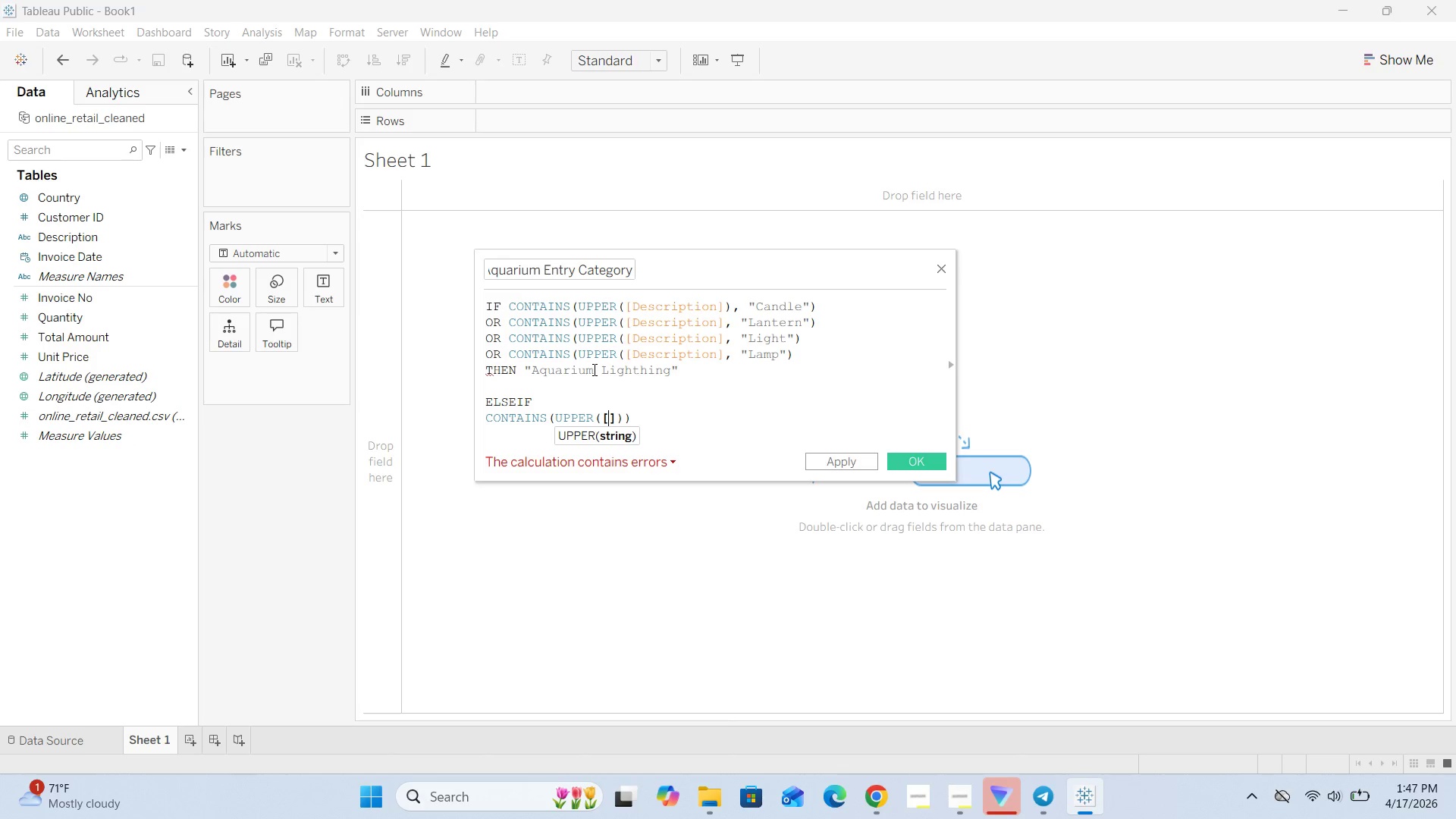 
type(DE)
key(Backspace)
type(escription)
 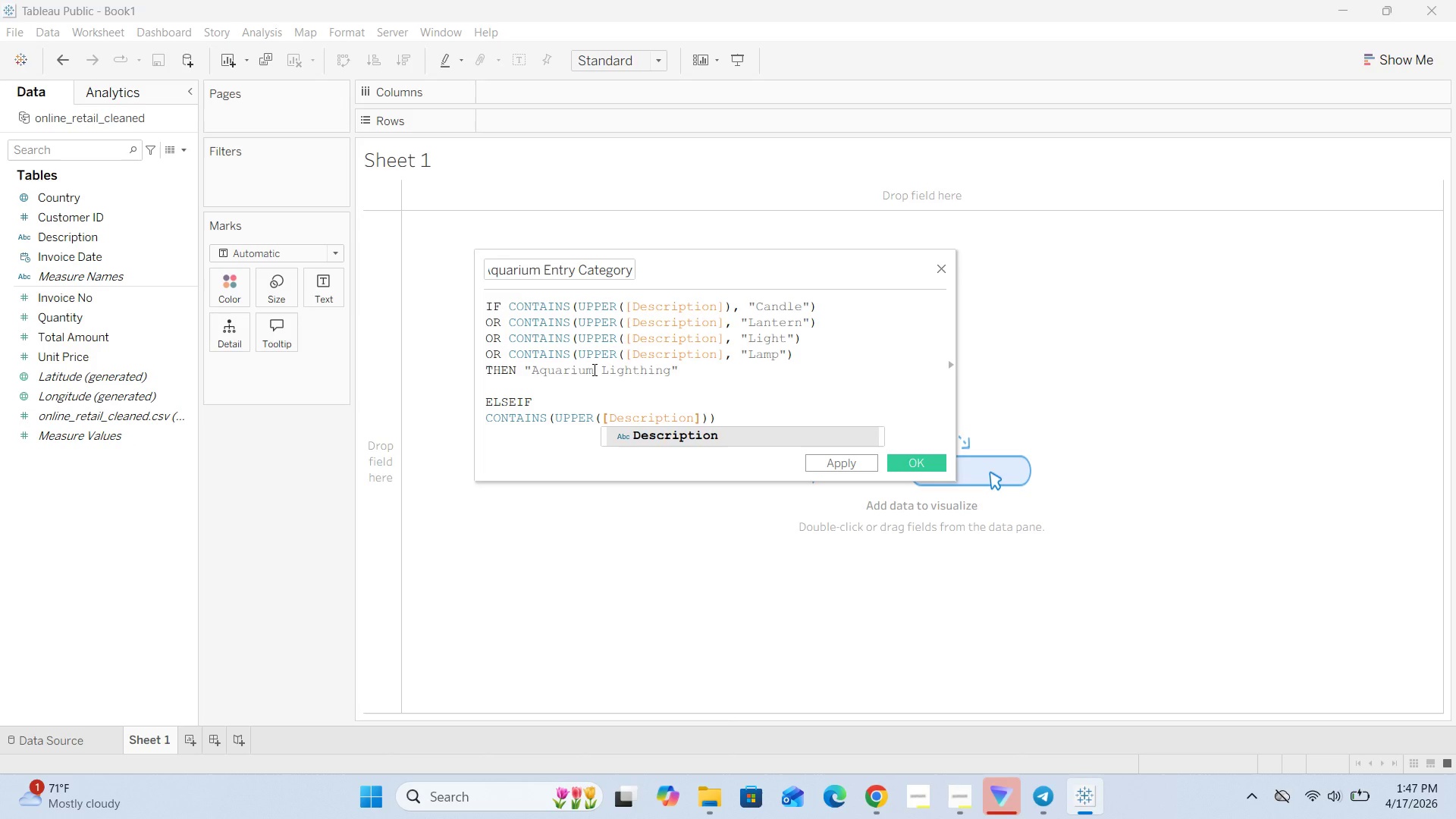 
key(ArrowRight)
 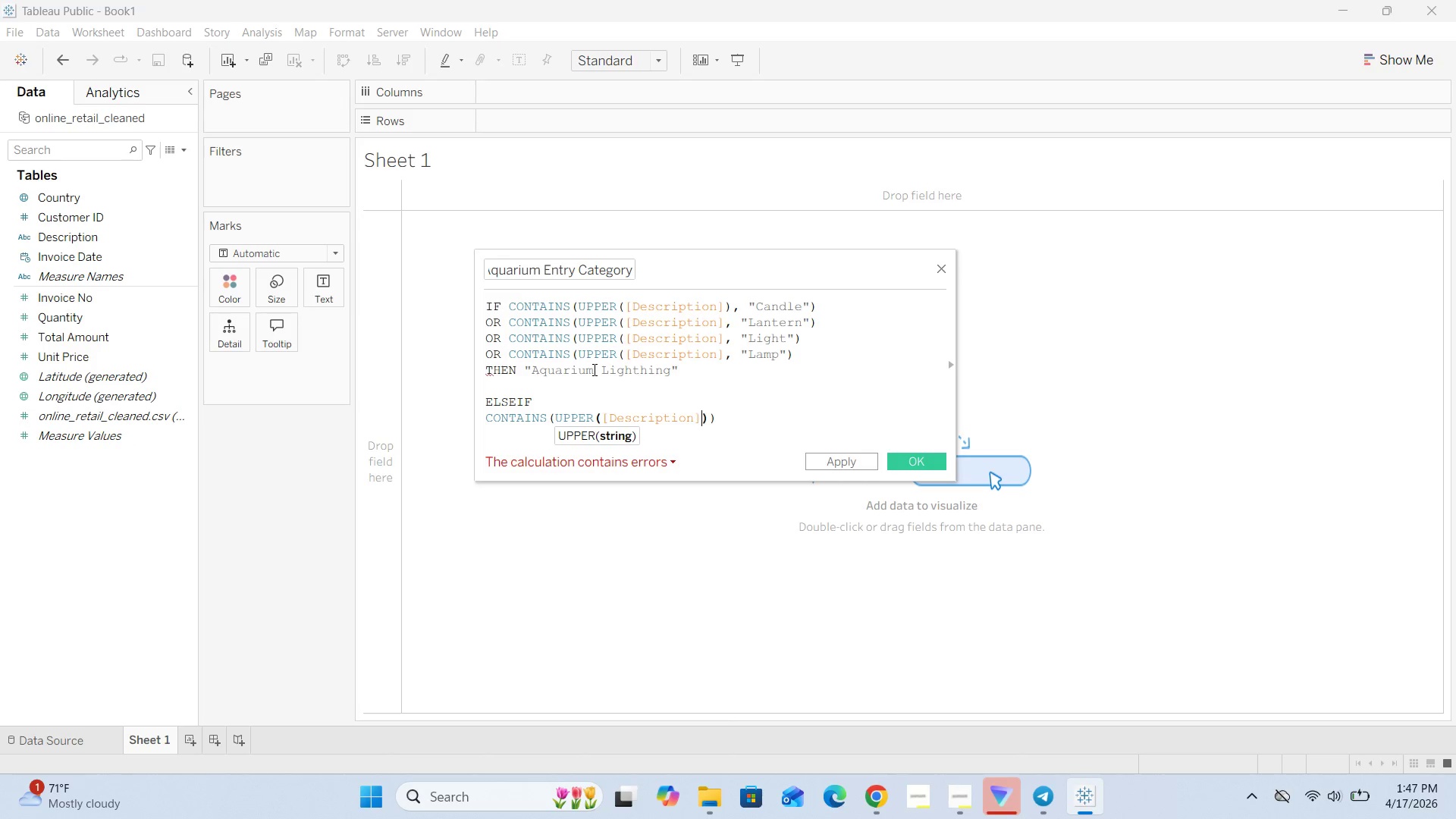 
key(ArrowRight)
 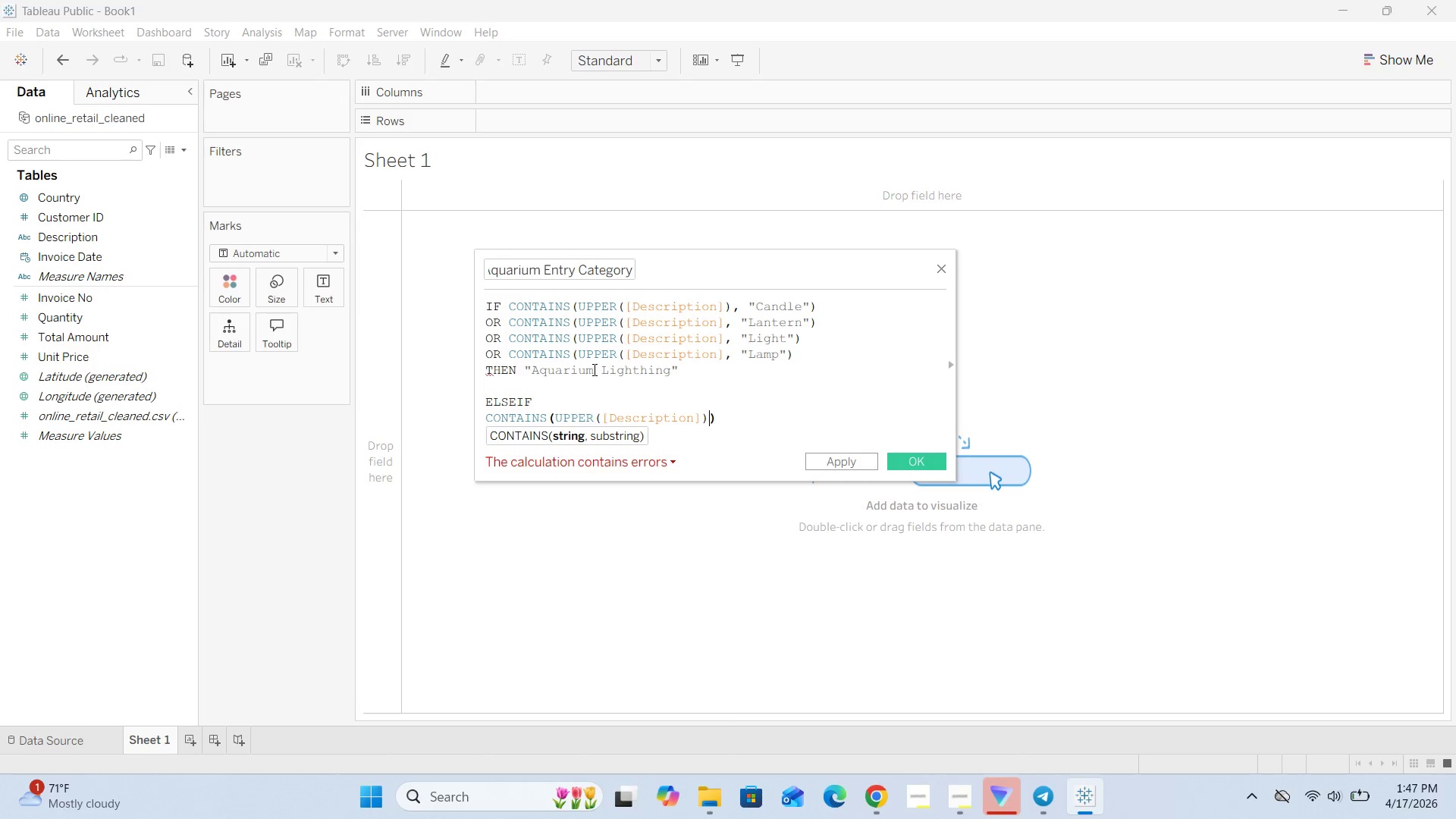 
key(Comma)
 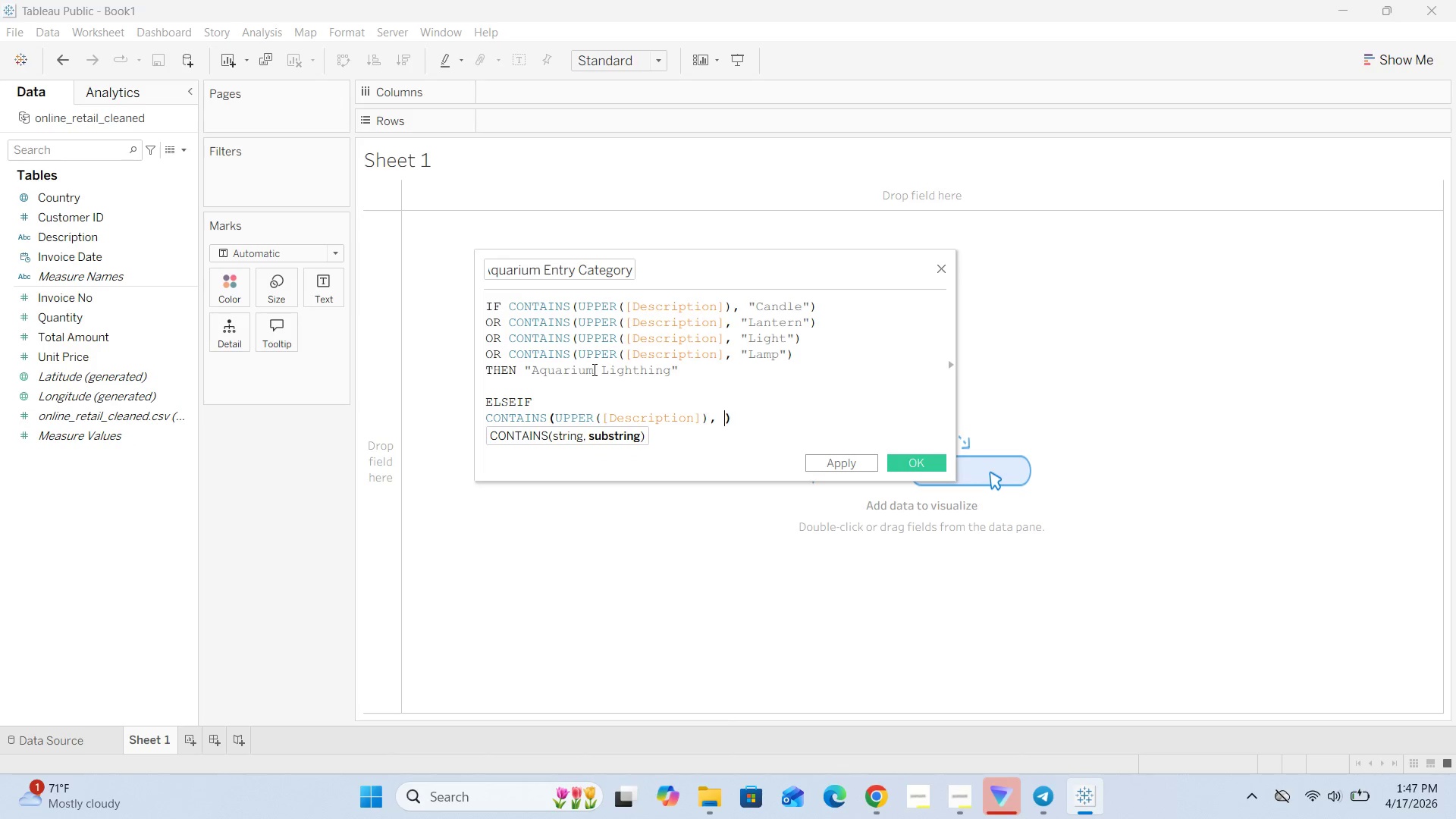 
key(Space)
 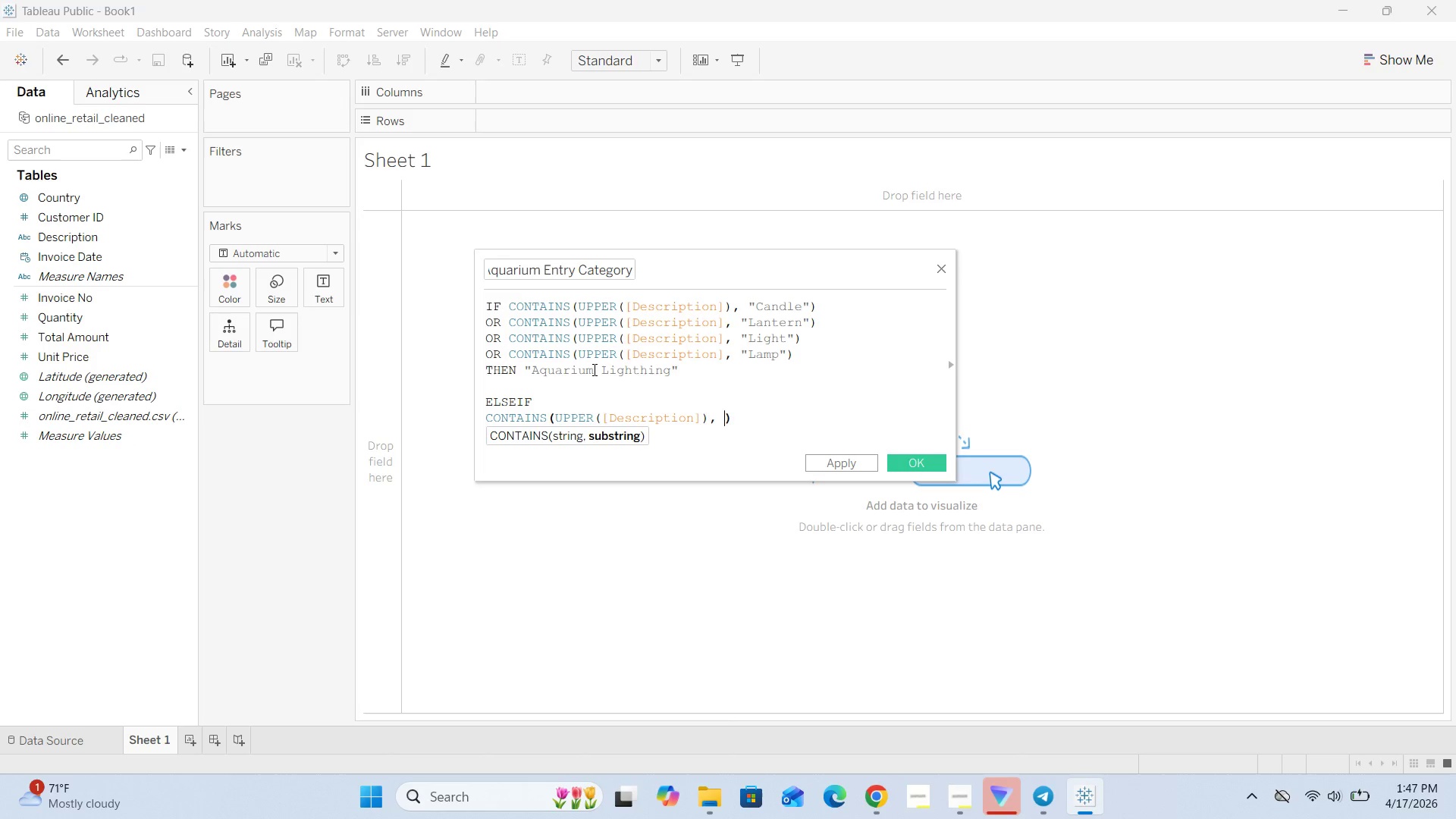 
key(Shift+Quote)
 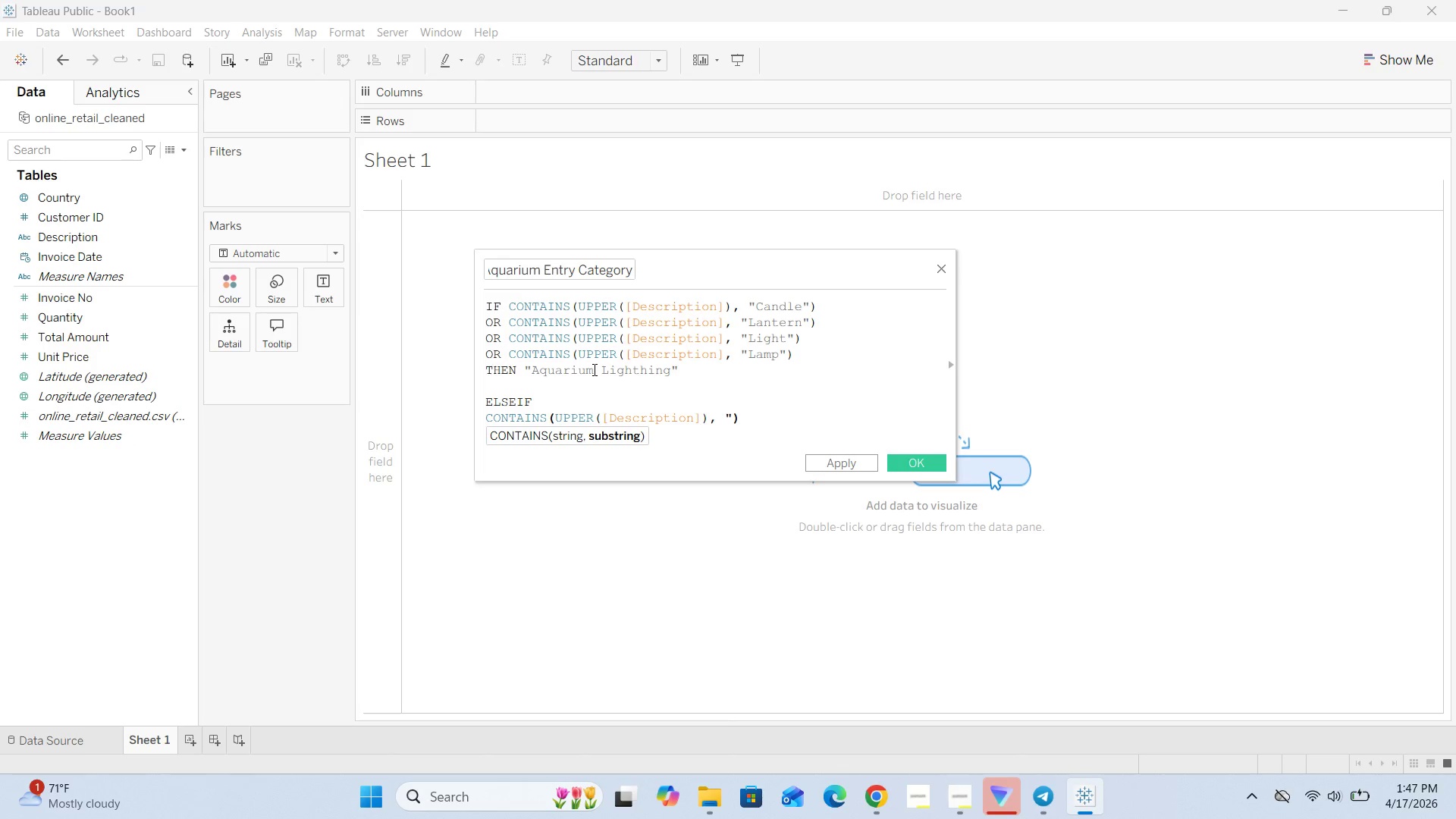 
key(Shift+Quote)
 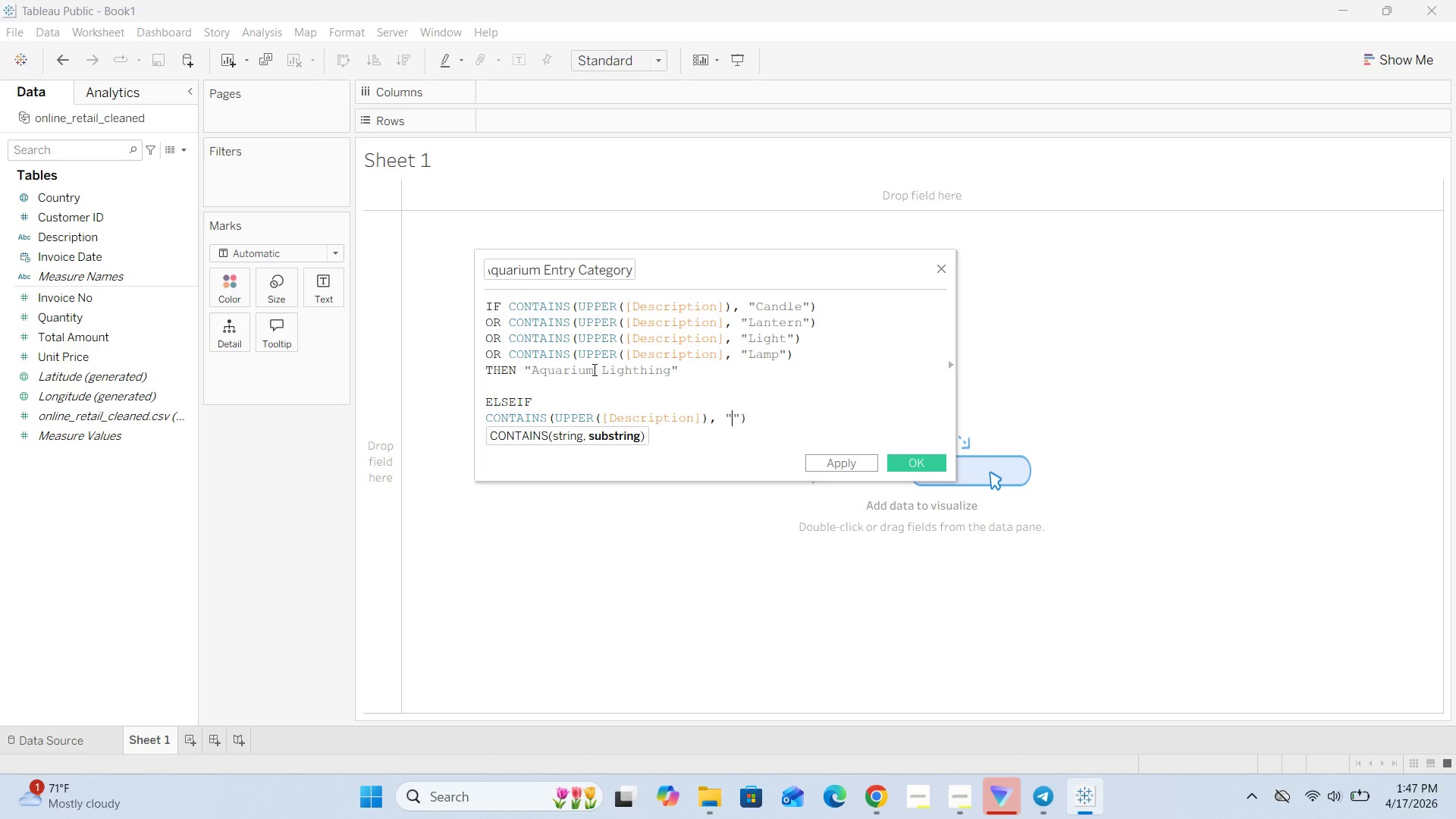 
key(ArrowLeft)
 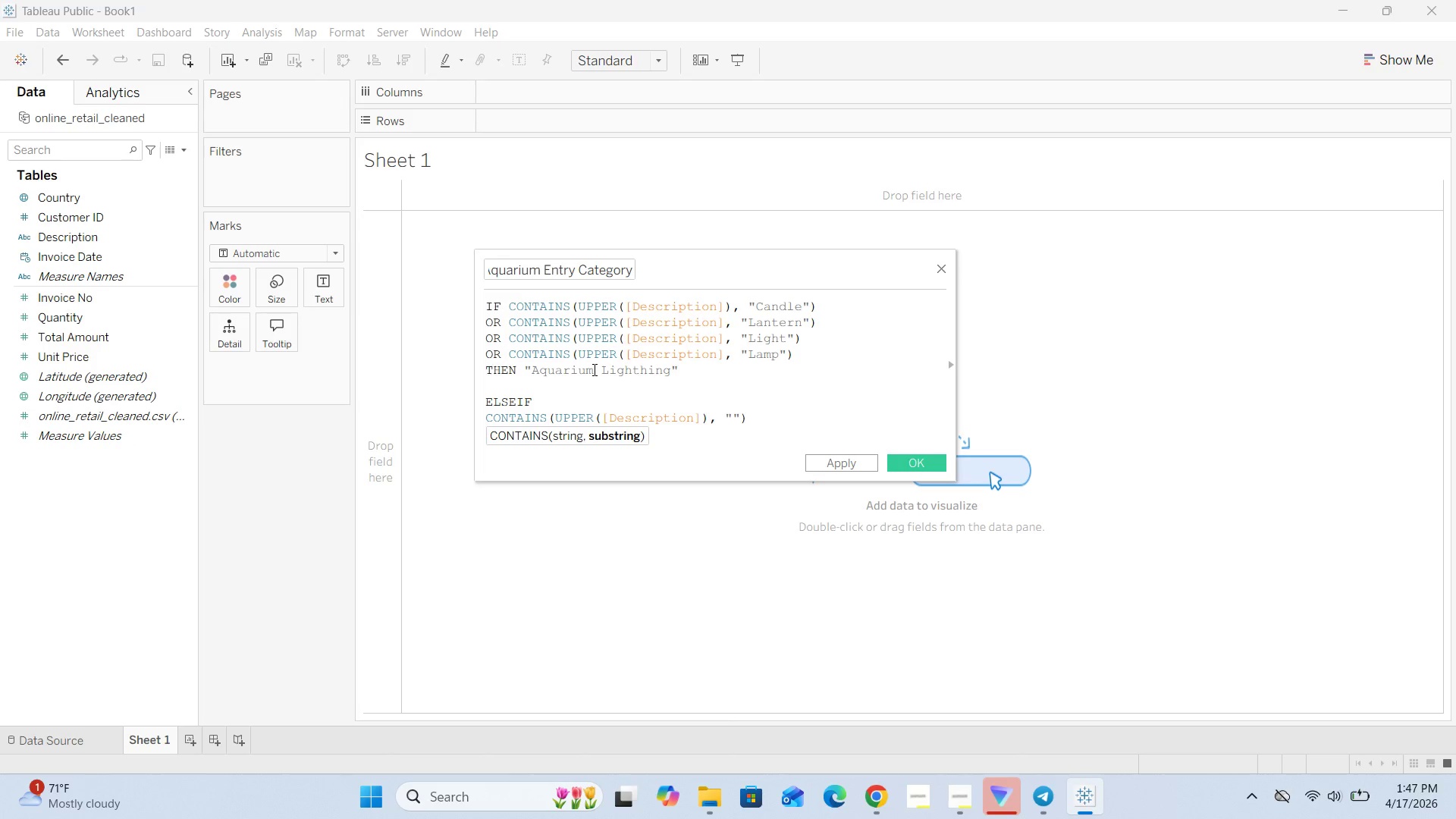 
type(Bowl)
 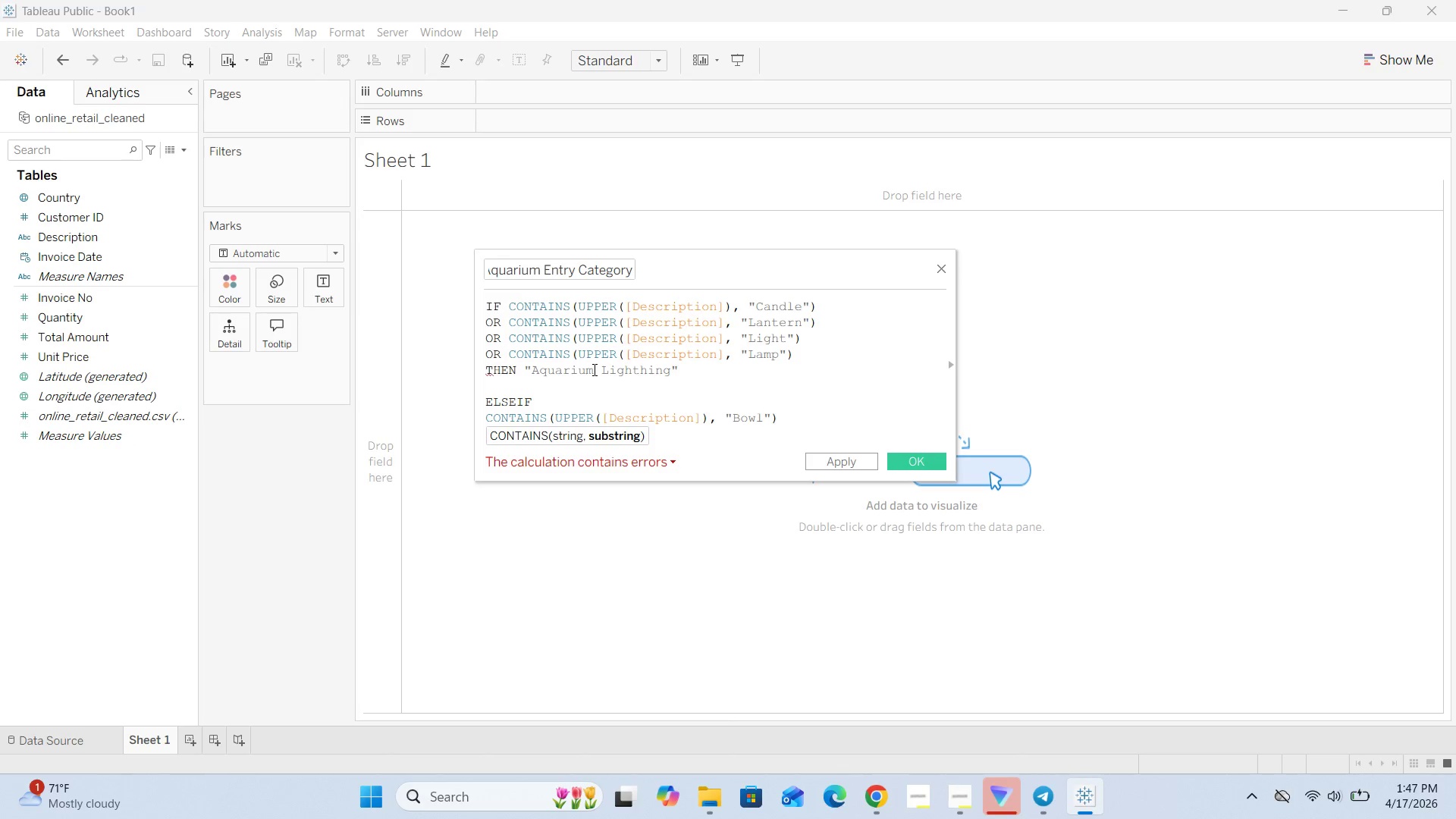 
key(ArrowRight)
 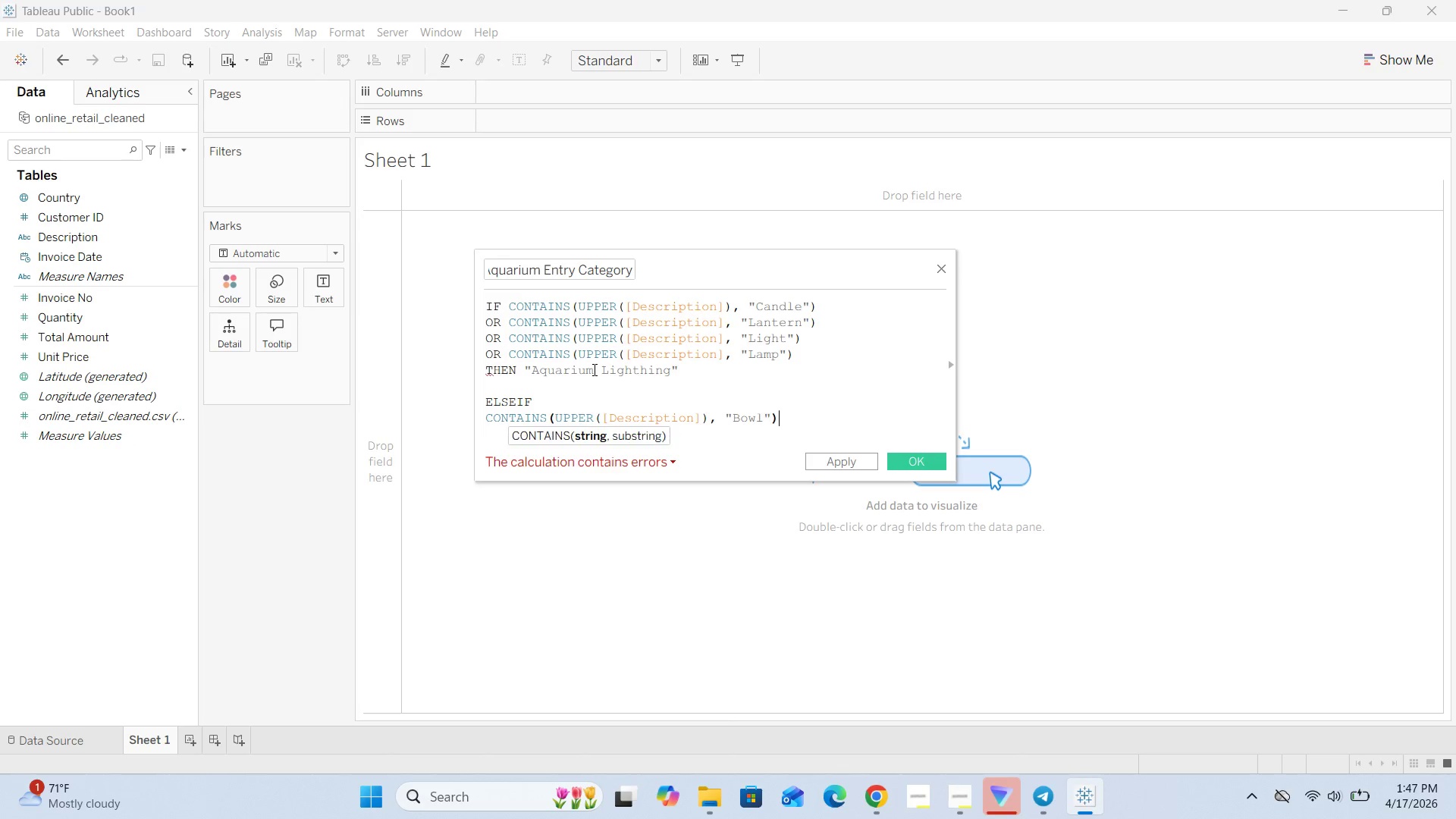 
key(ArrowRight)
 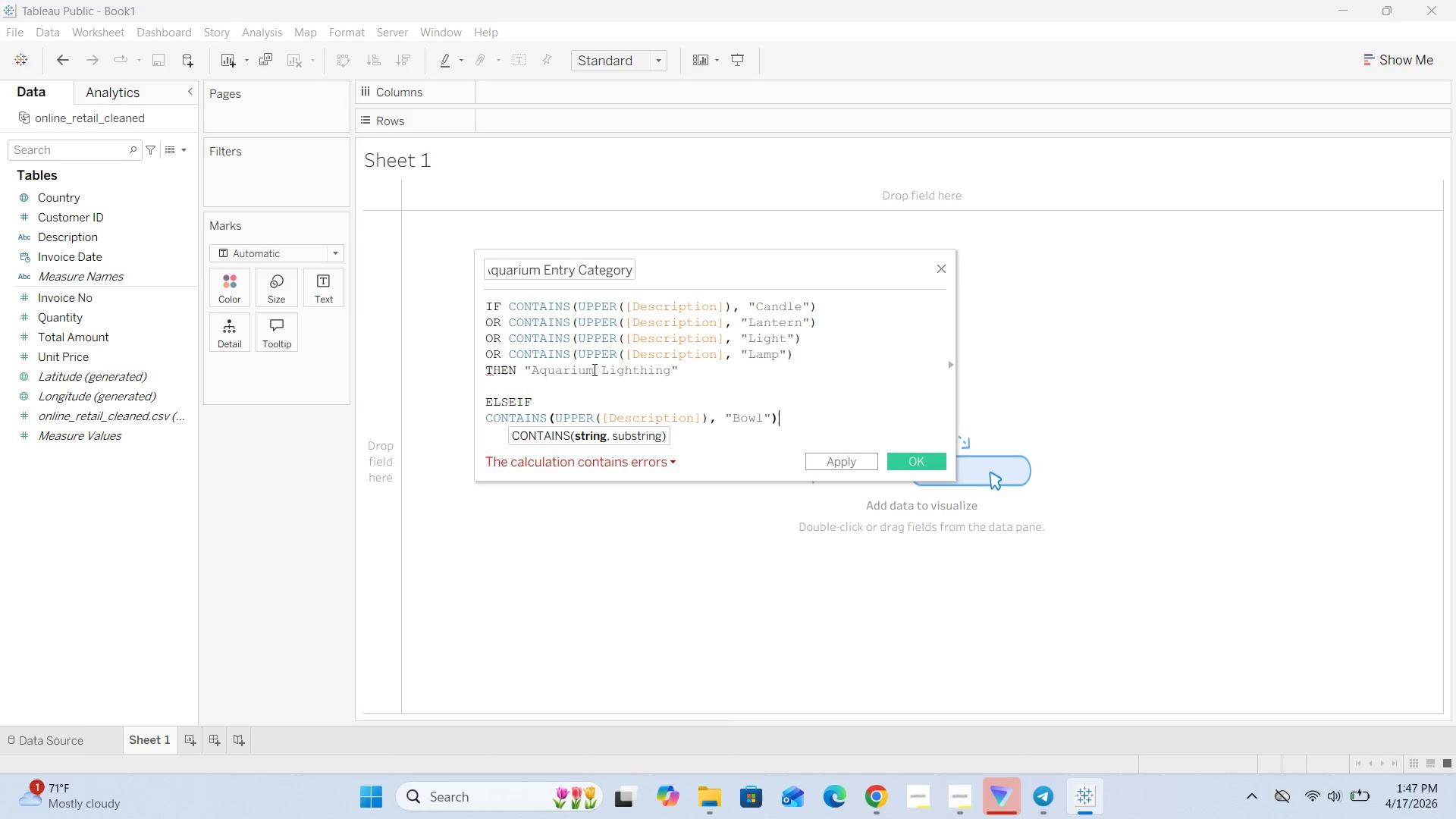 
key(Space)
 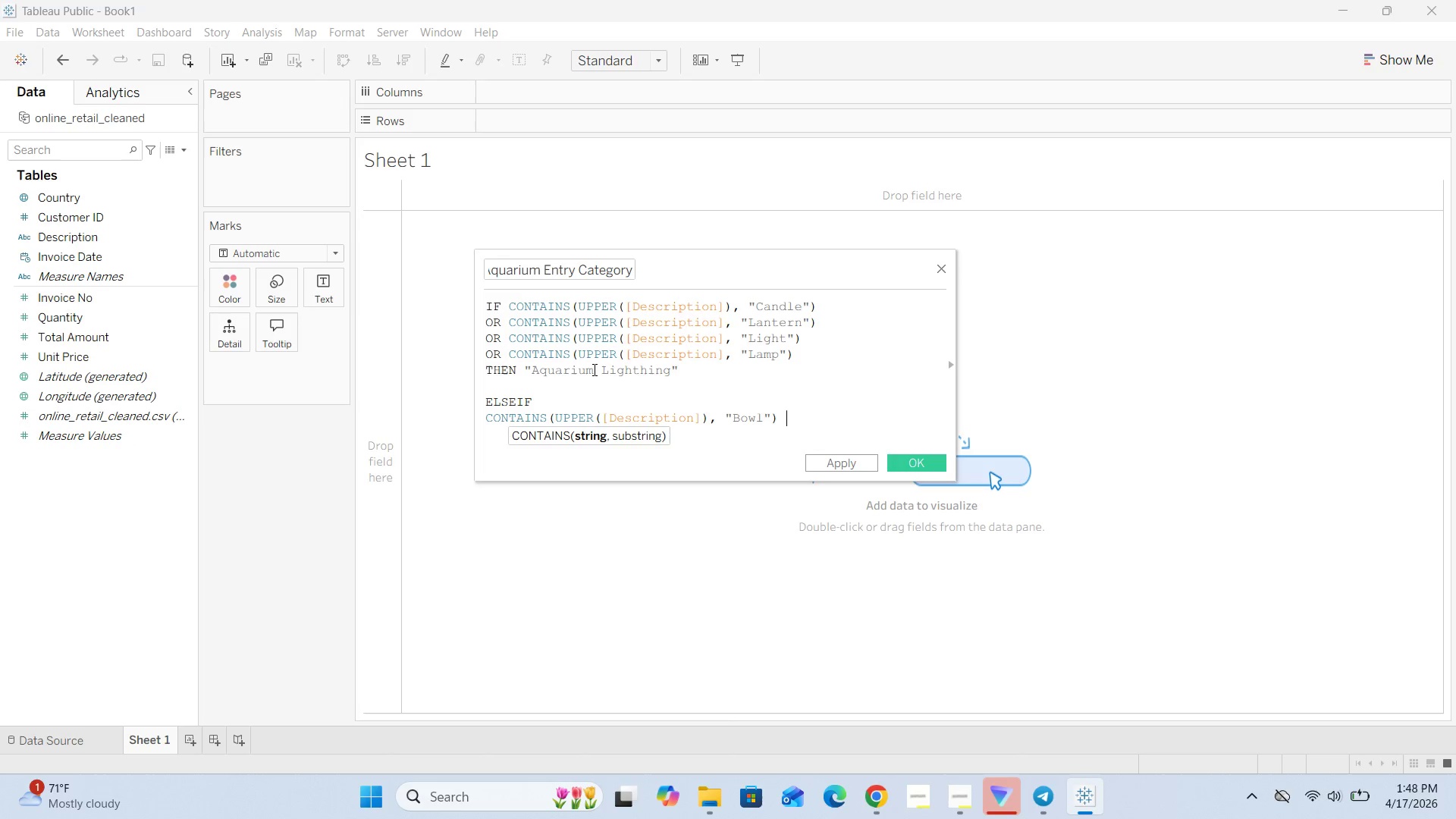 
key(Enter)
 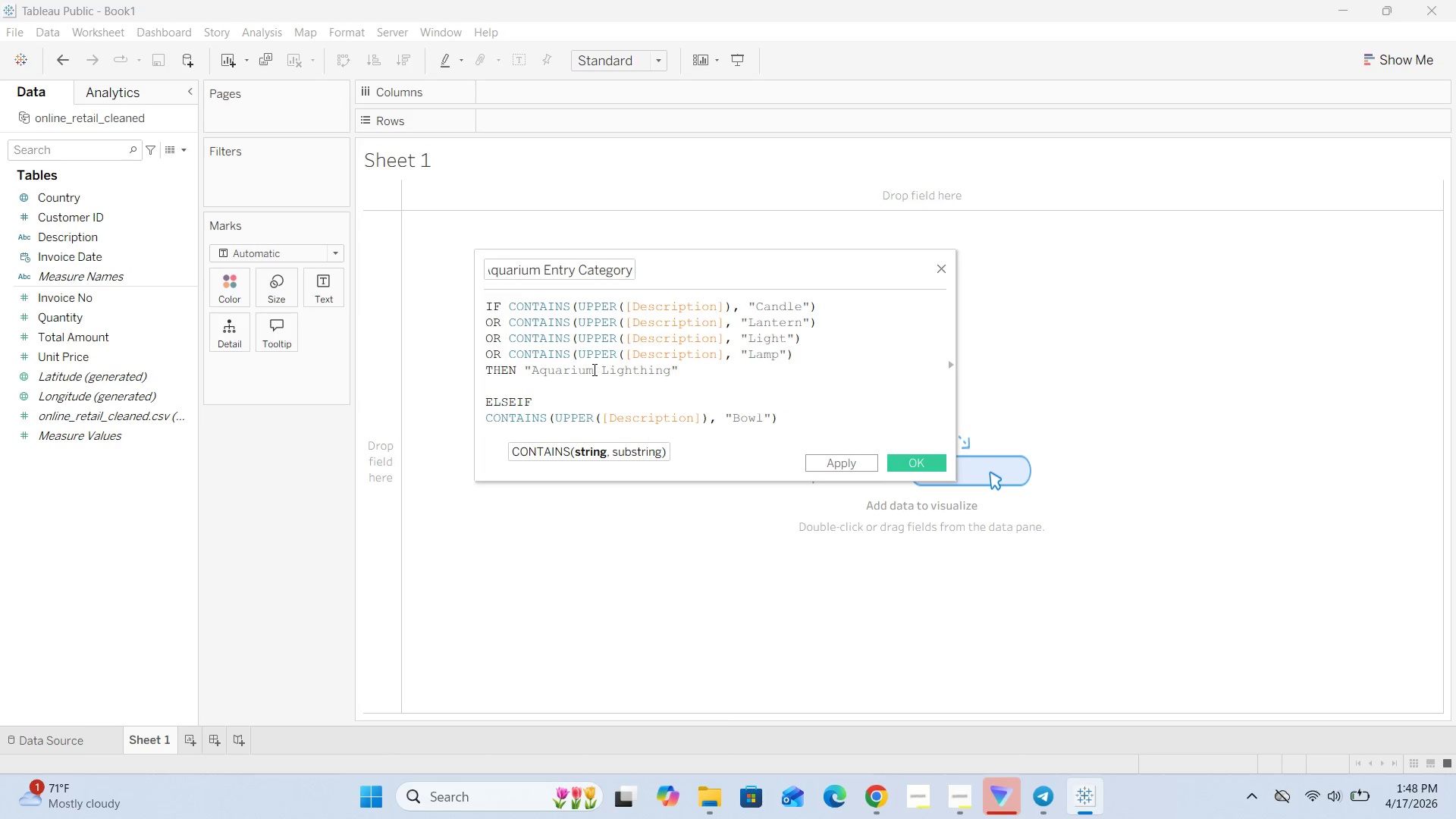 
type(OR )
 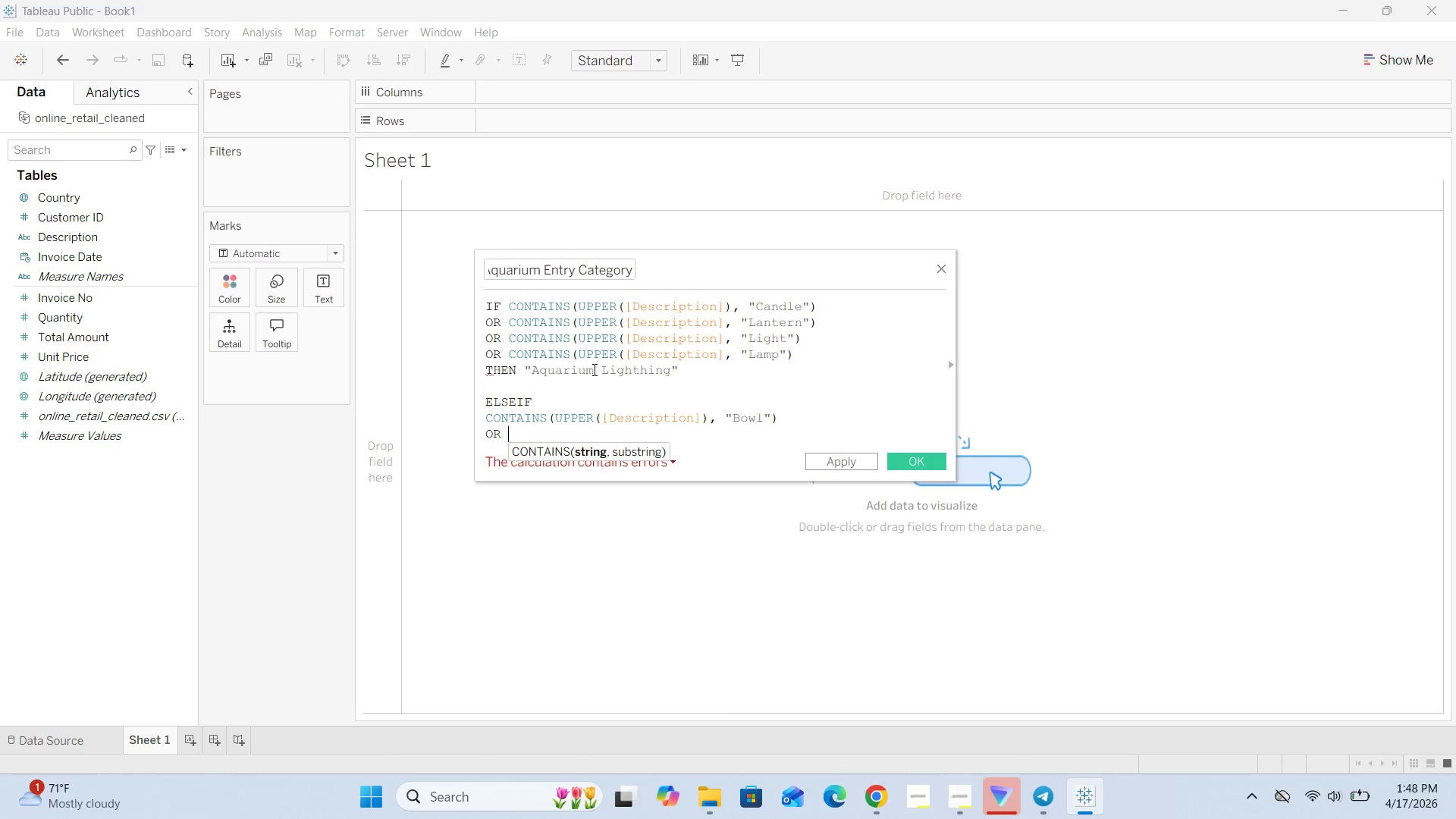 
type(CONTAINS(UPPER)
 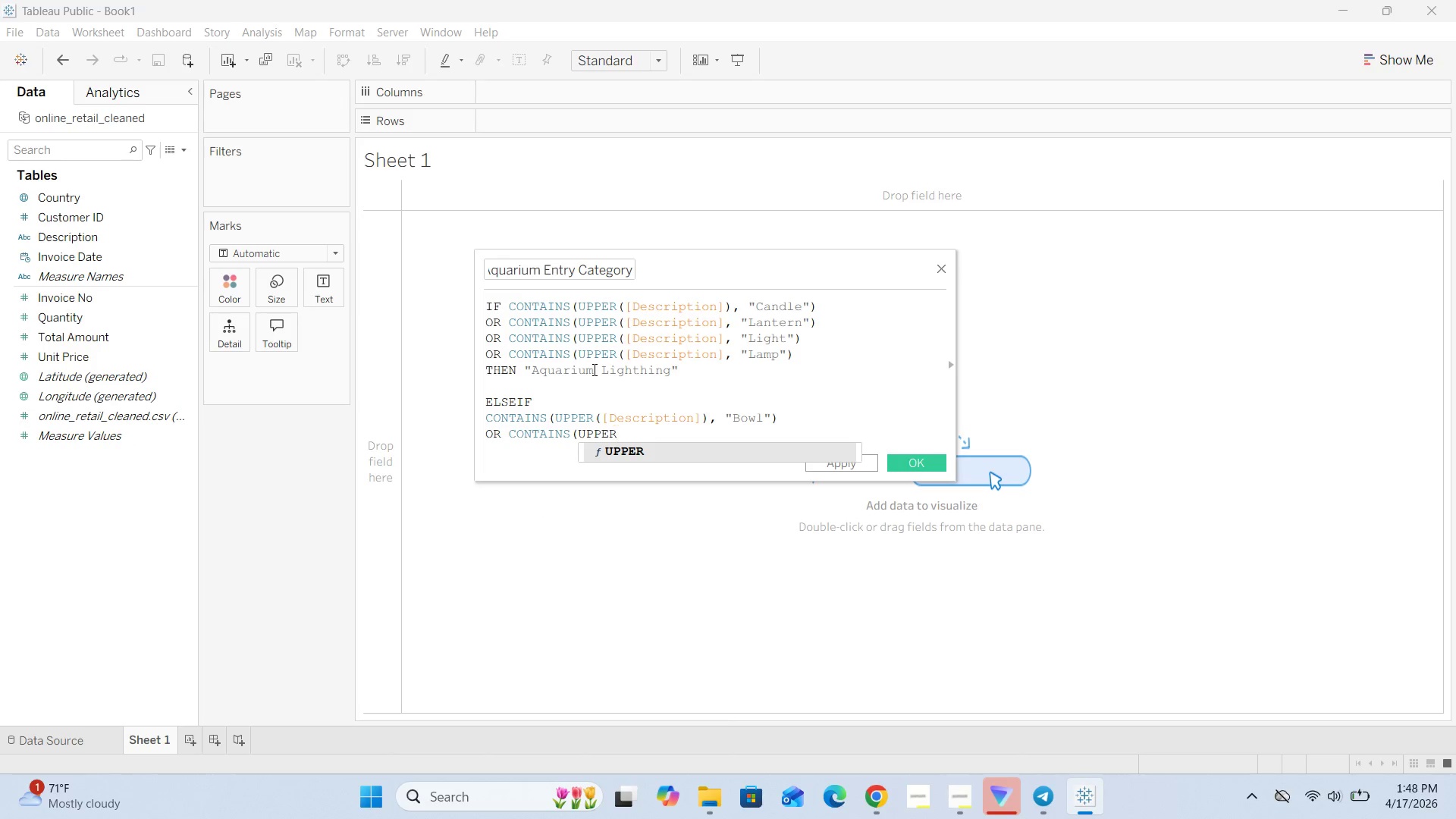 
wait(6.41)
 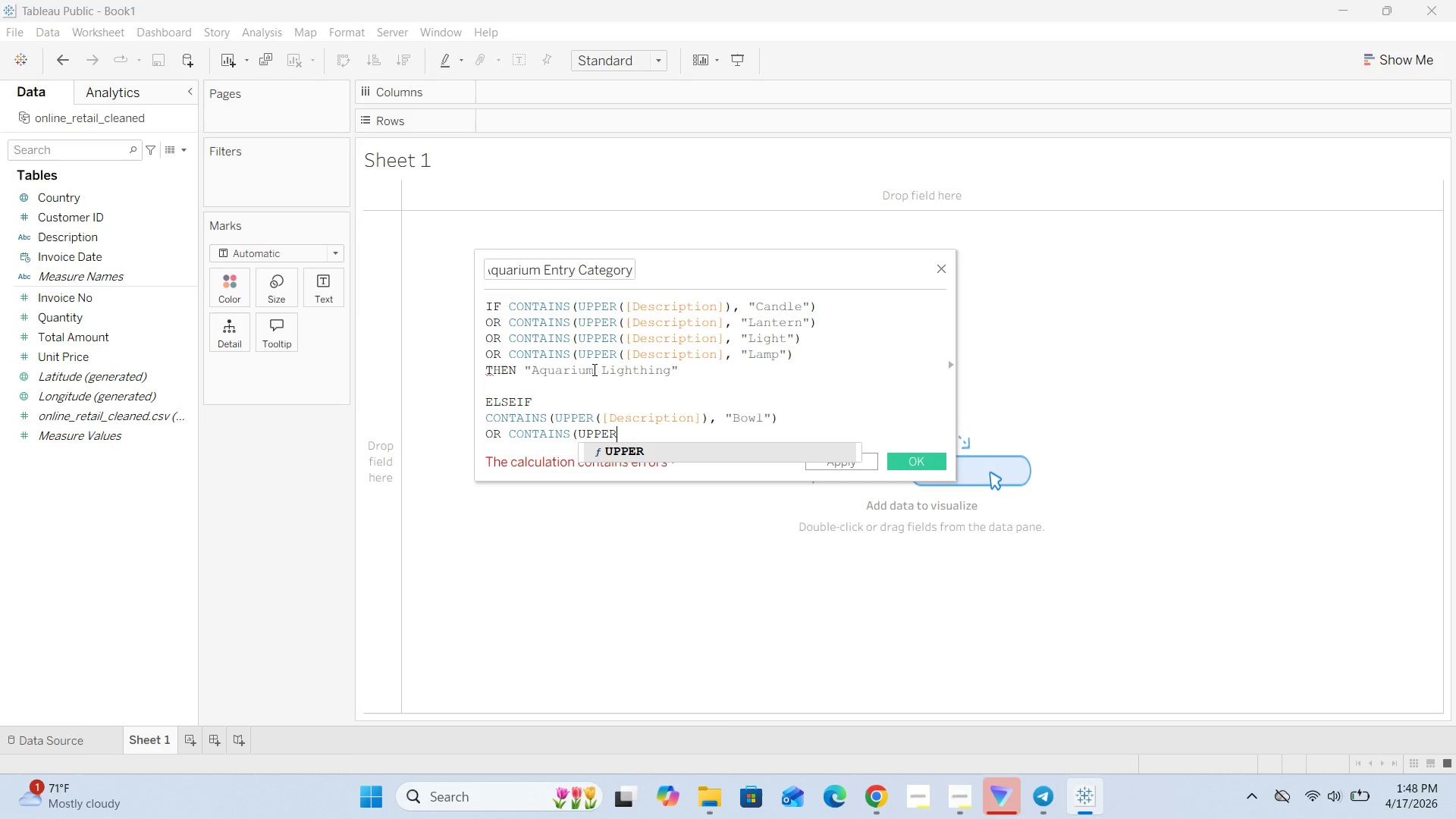 
type(())
 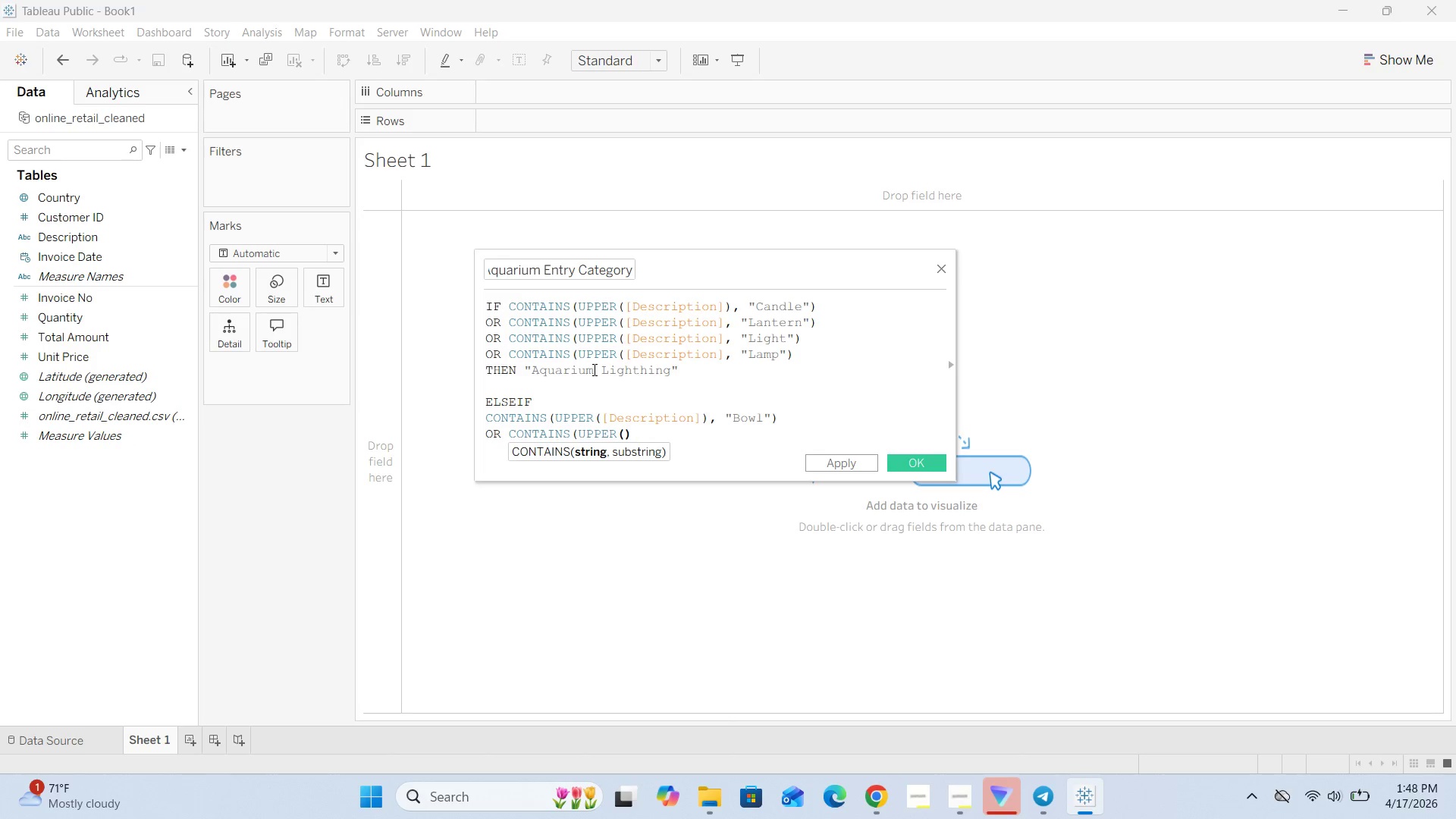 
key(ArrowLeft)
 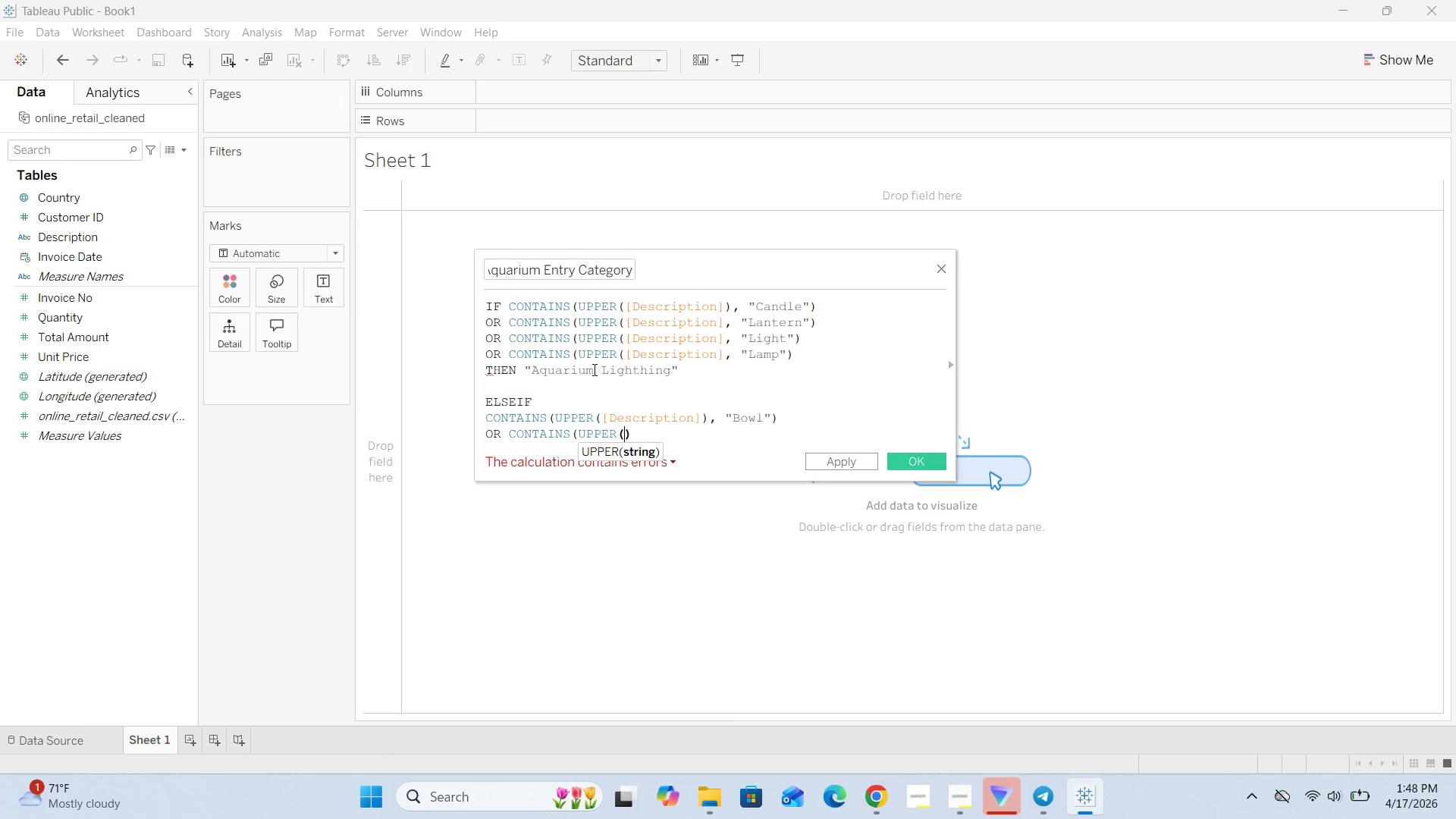 
key(BracketLeft)
 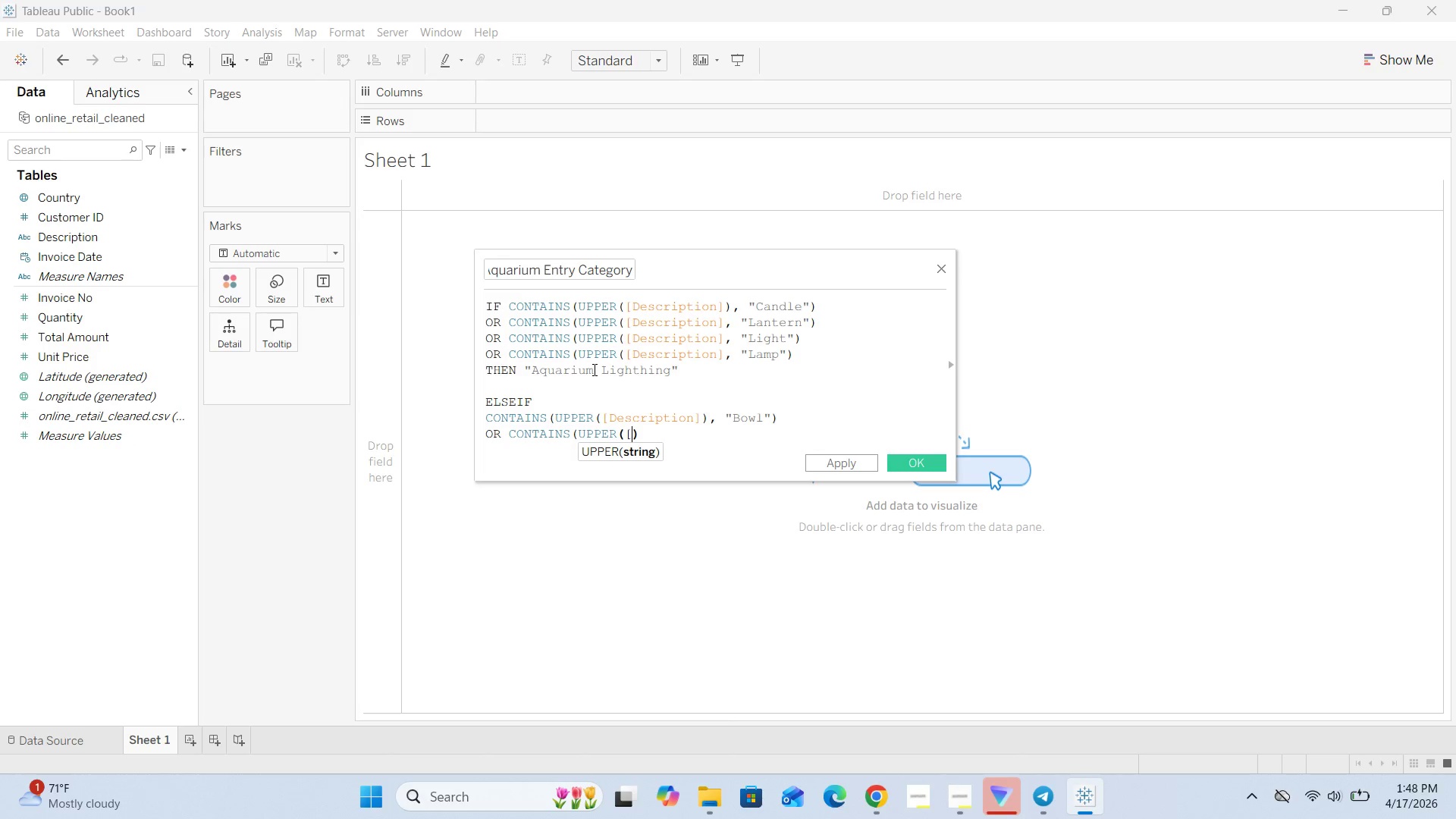 
key(BracketRight)
 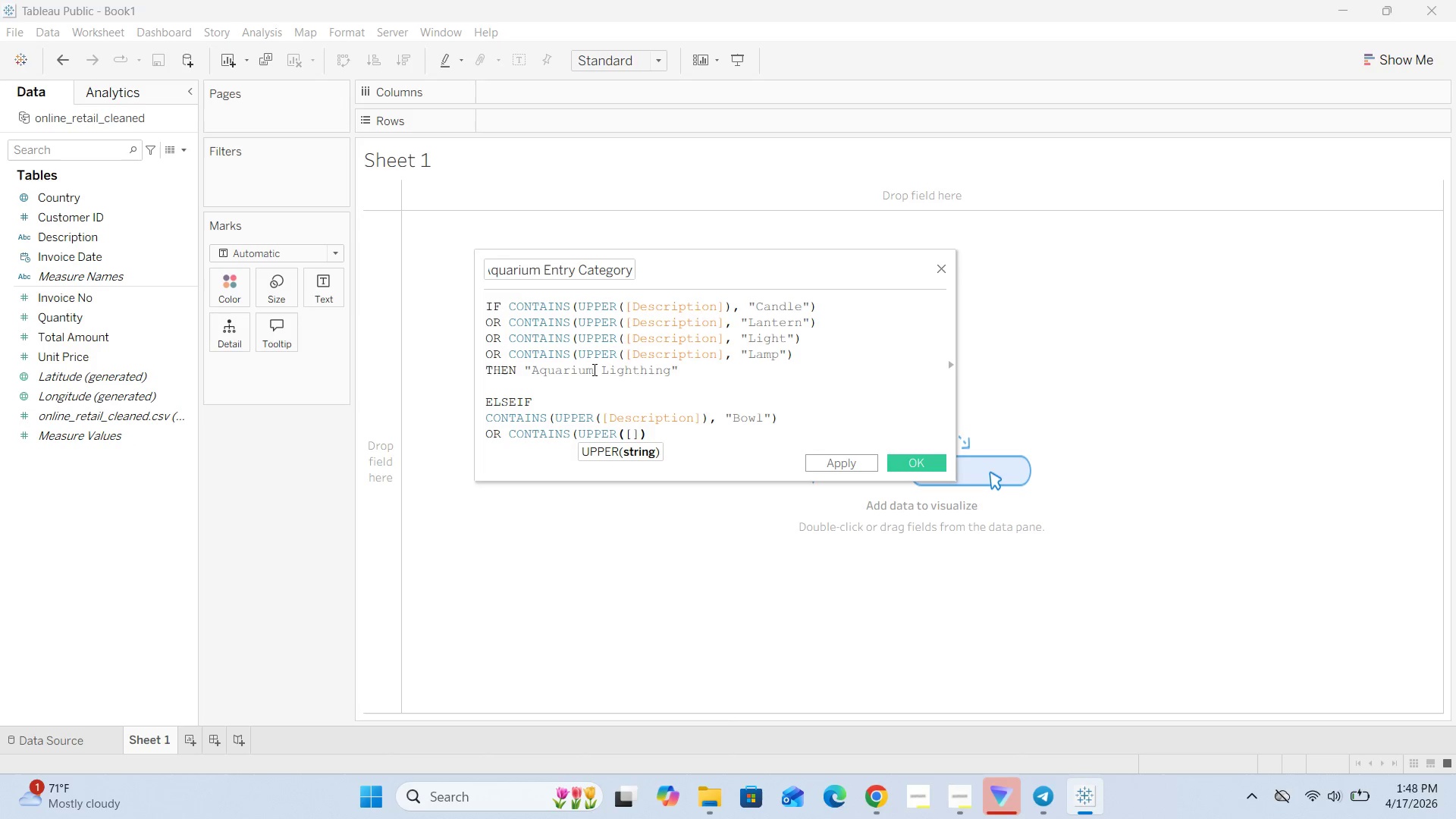 
key(ArrowLeft)
 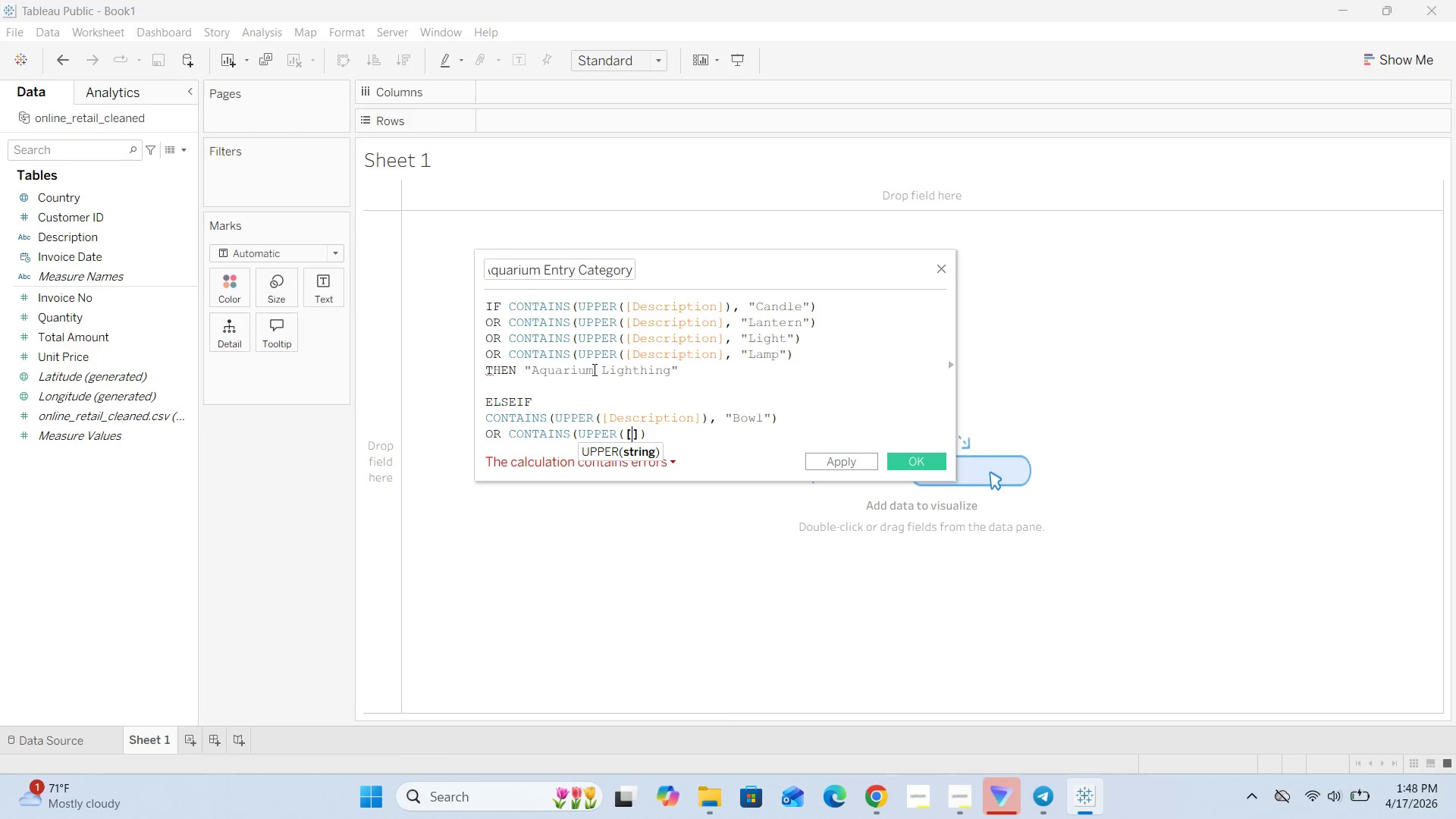 
type(Description)
 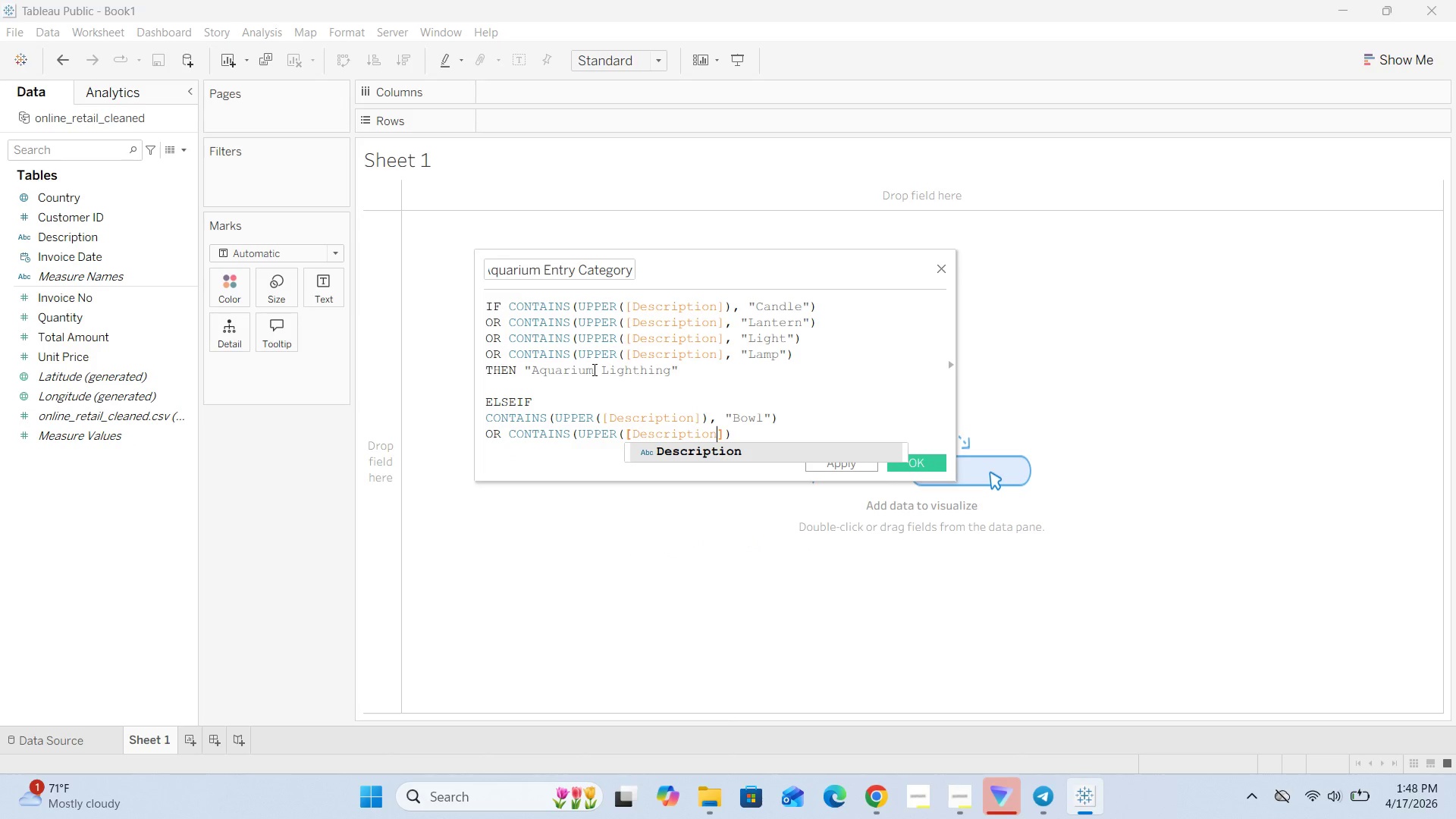 
key(ArrowRight)
 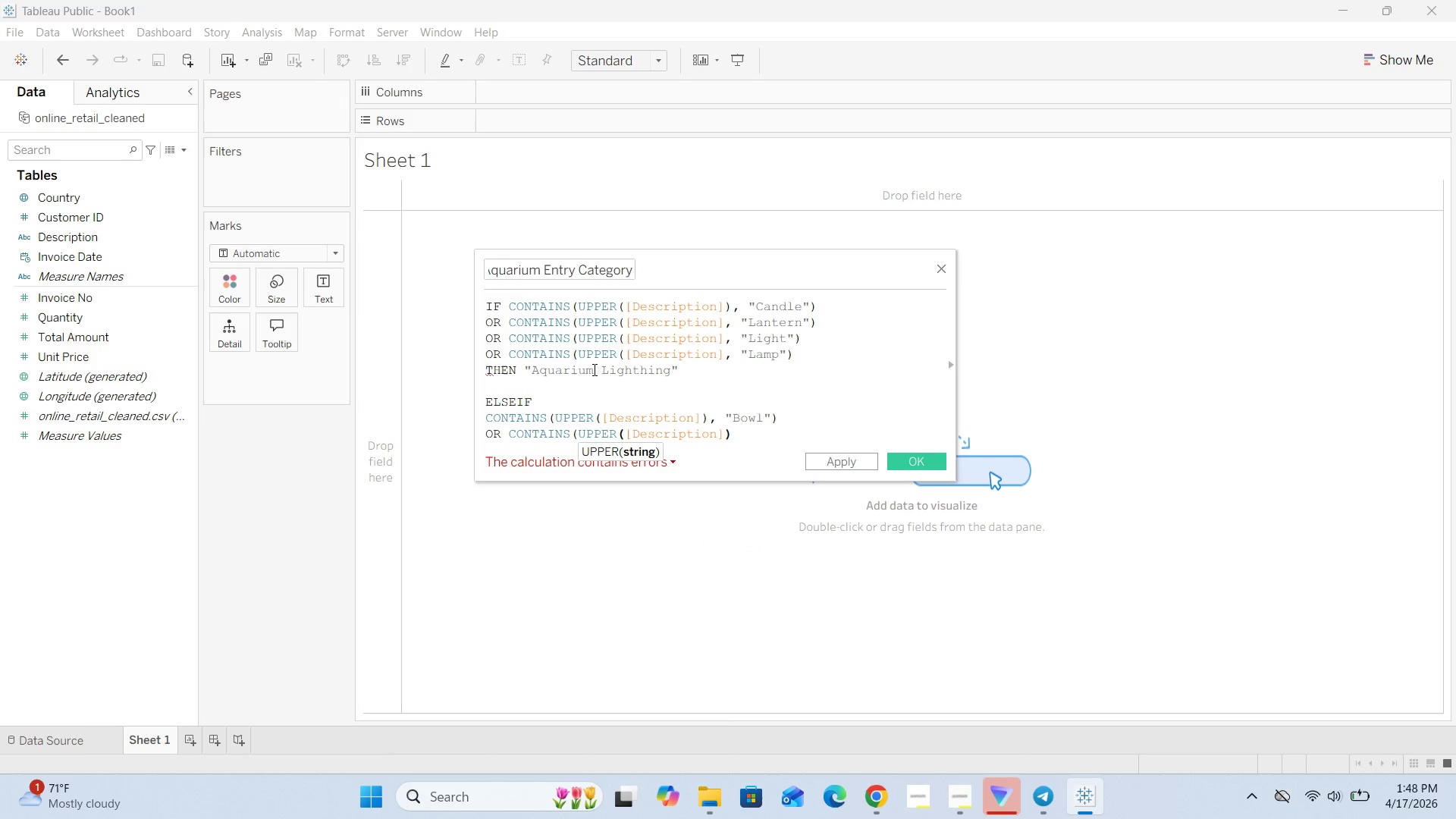 
key(Comma)
 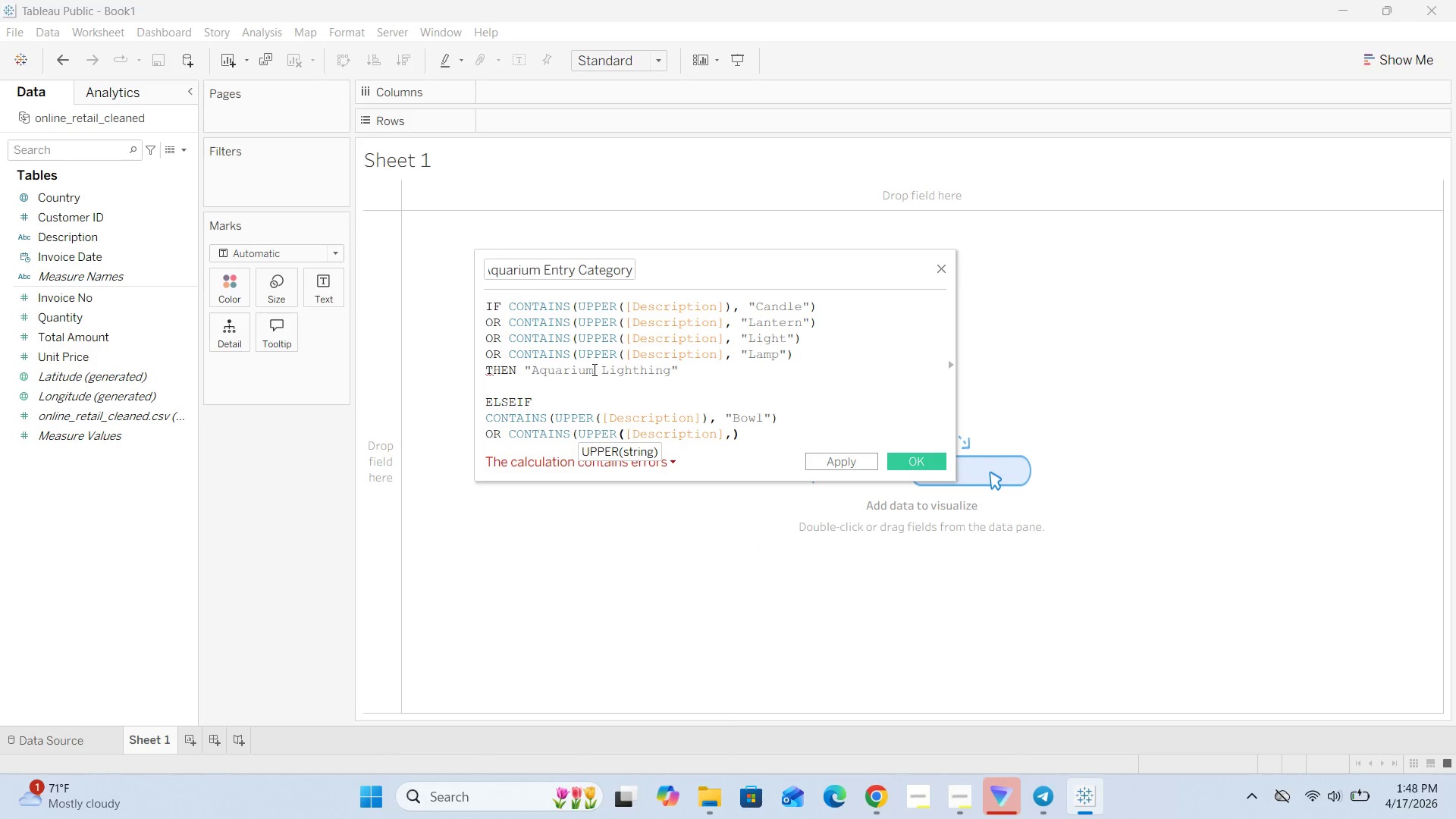 
key(Backspace)
 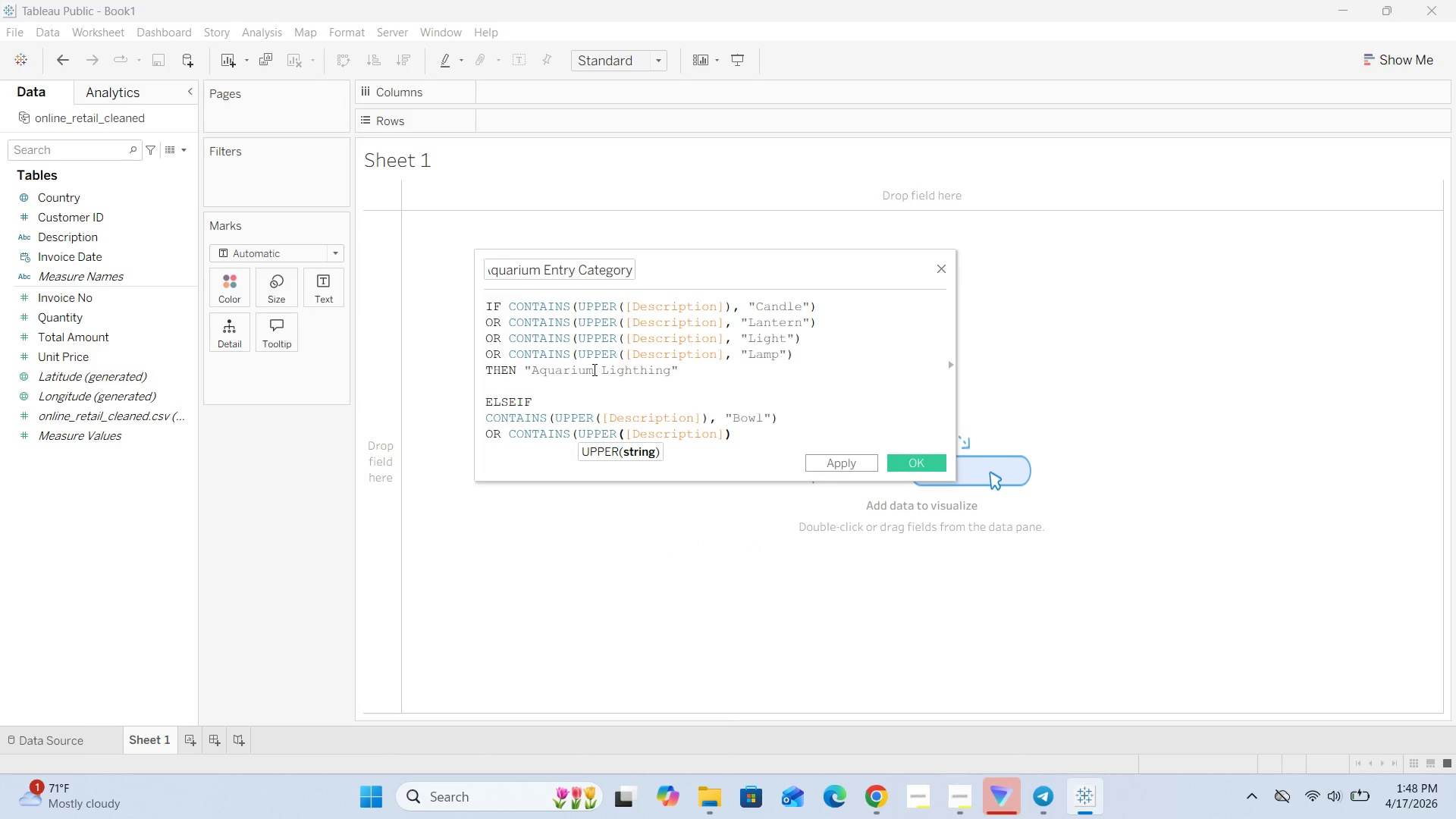 
key(Shift+0)
 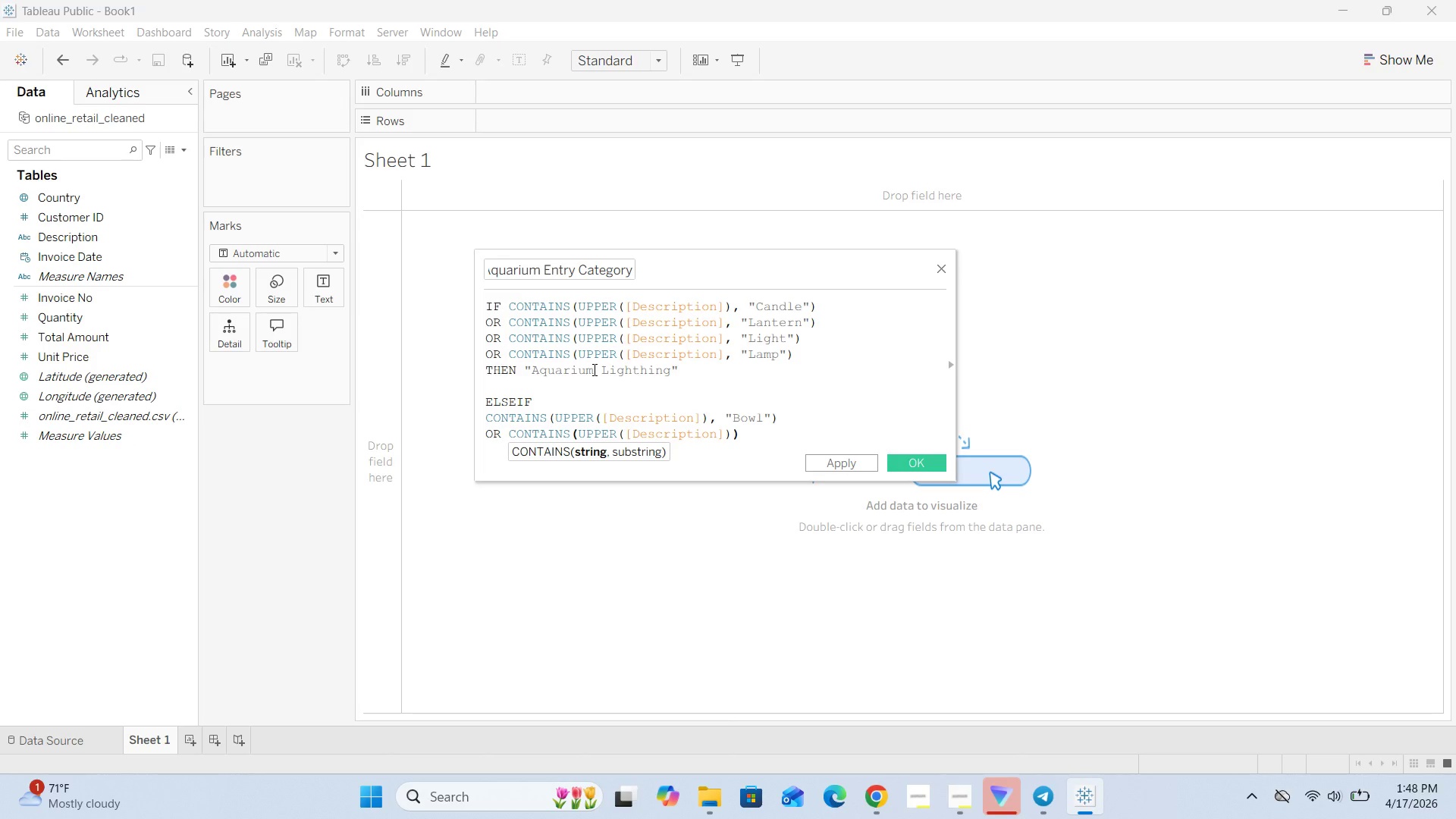 
key(Space)
 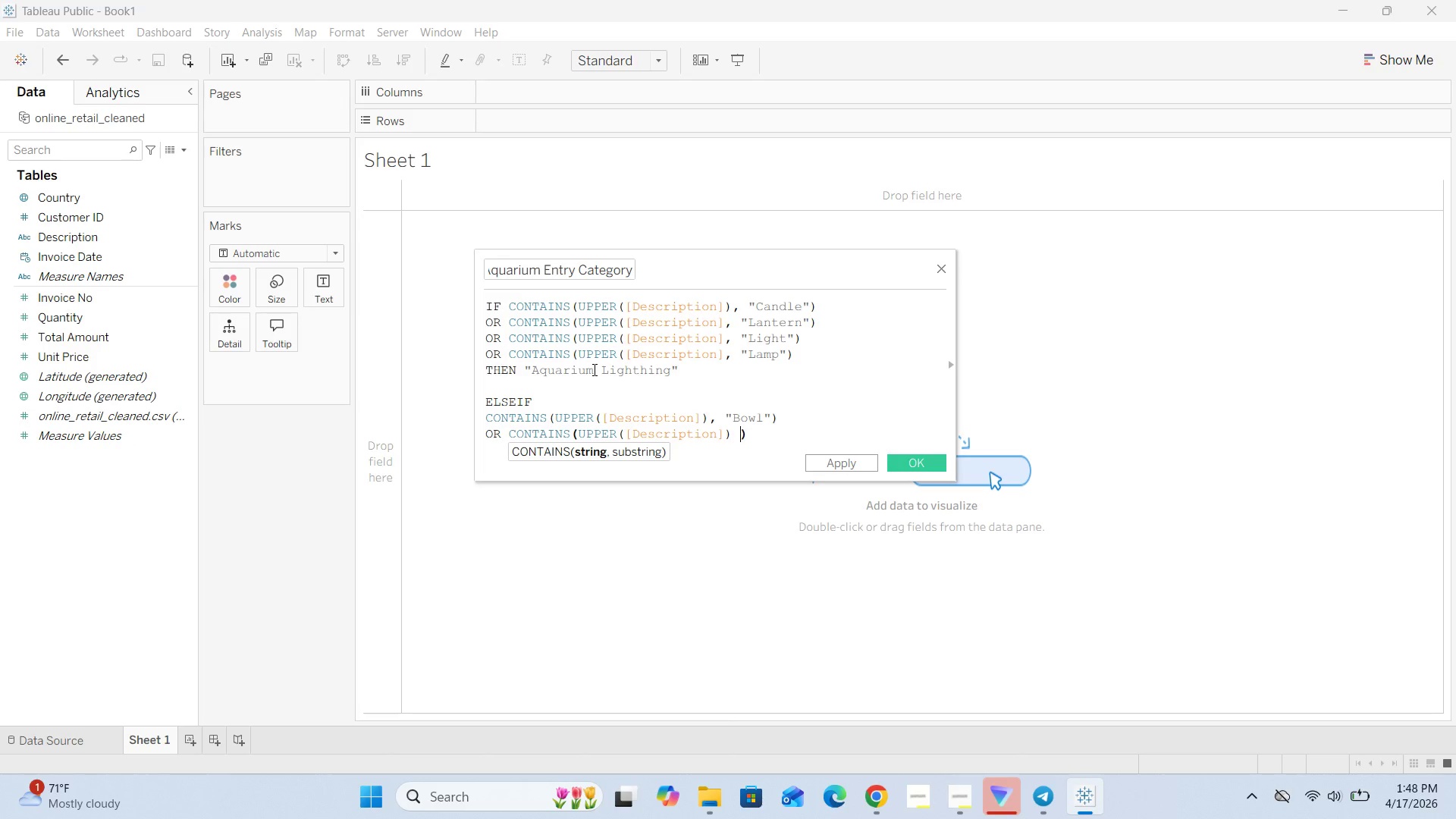 
key(Backspace)
 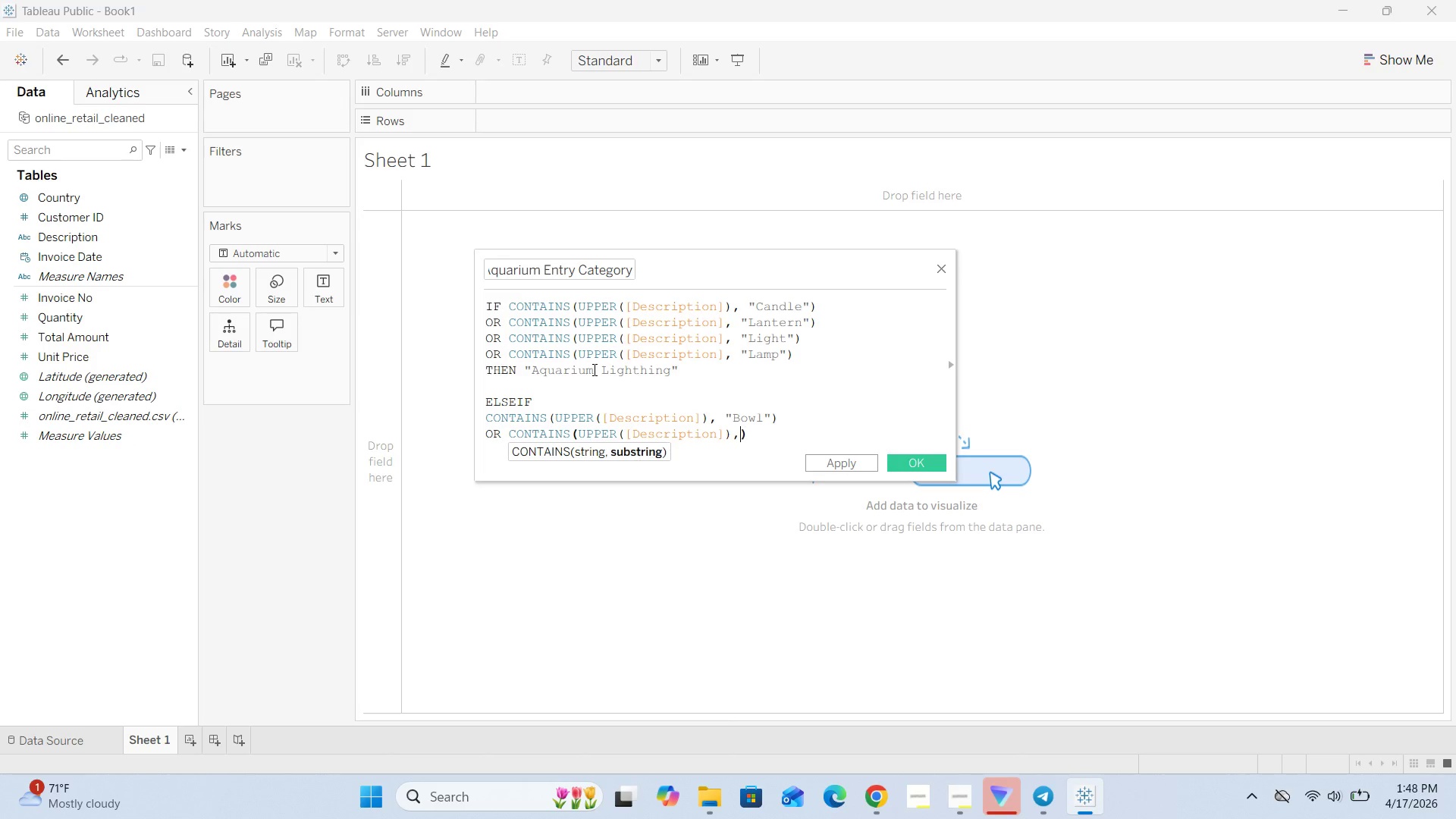 
key(Comma)
 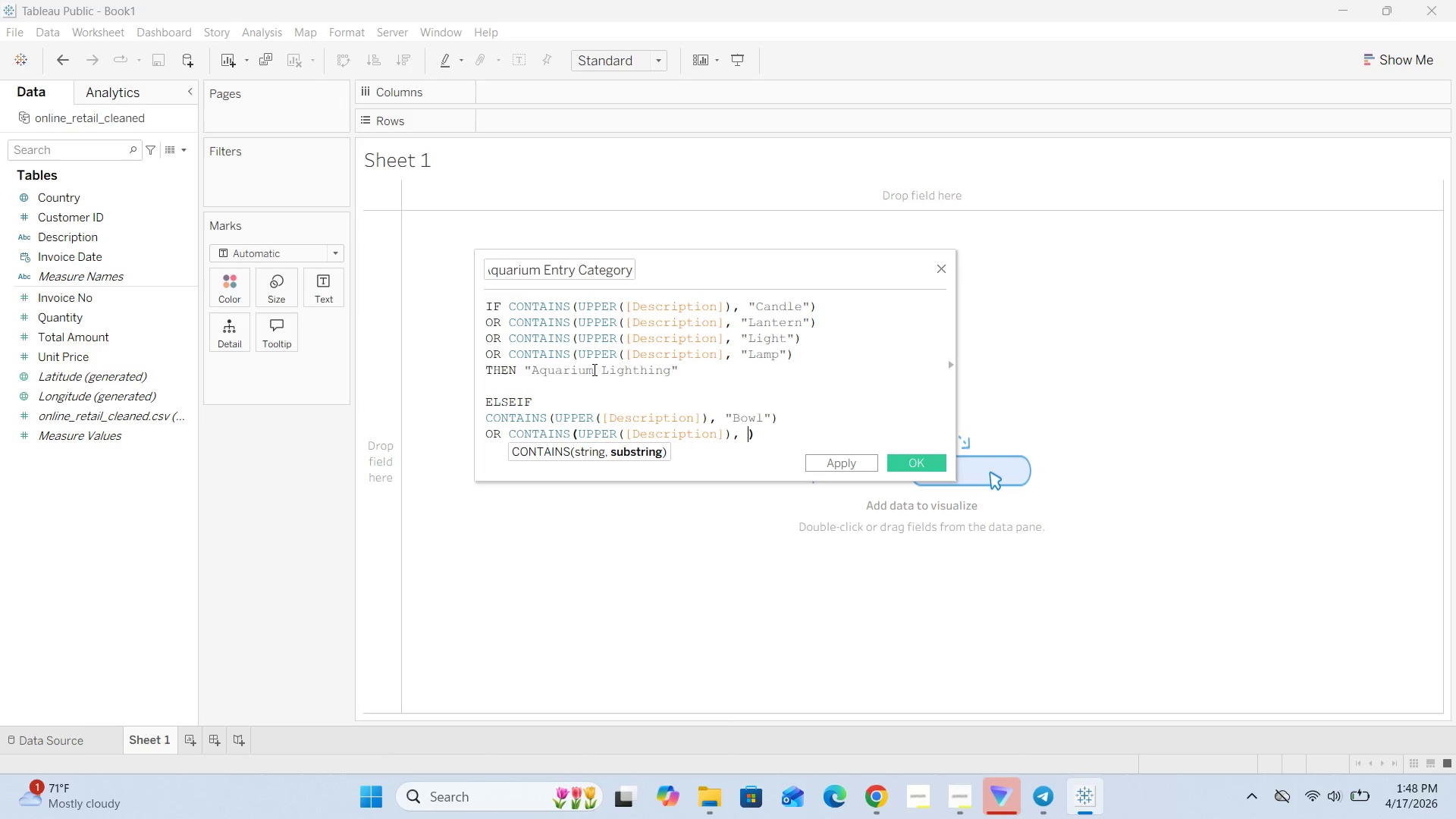 
key(Space)
 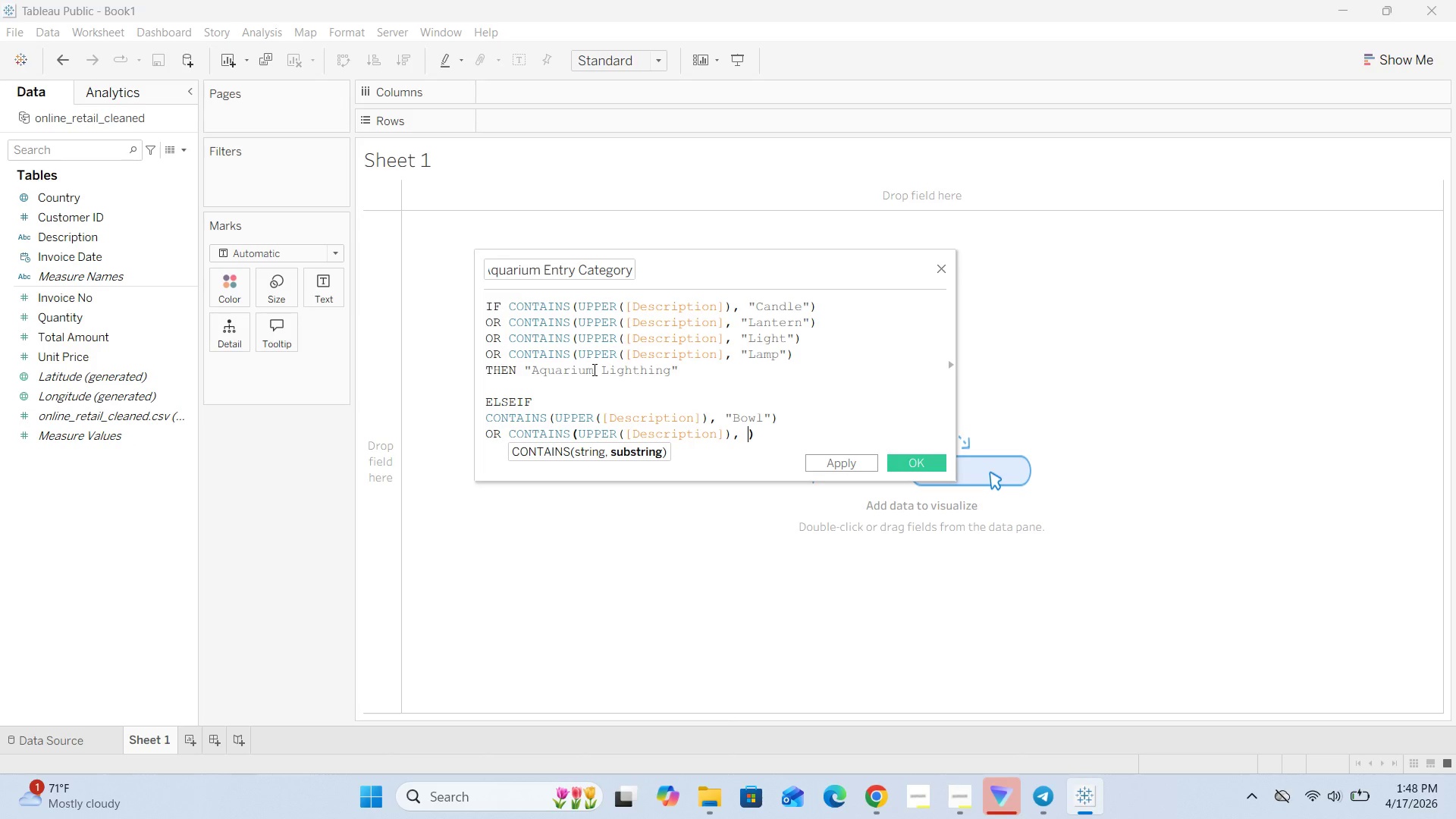 
key(Shift+Quote)
 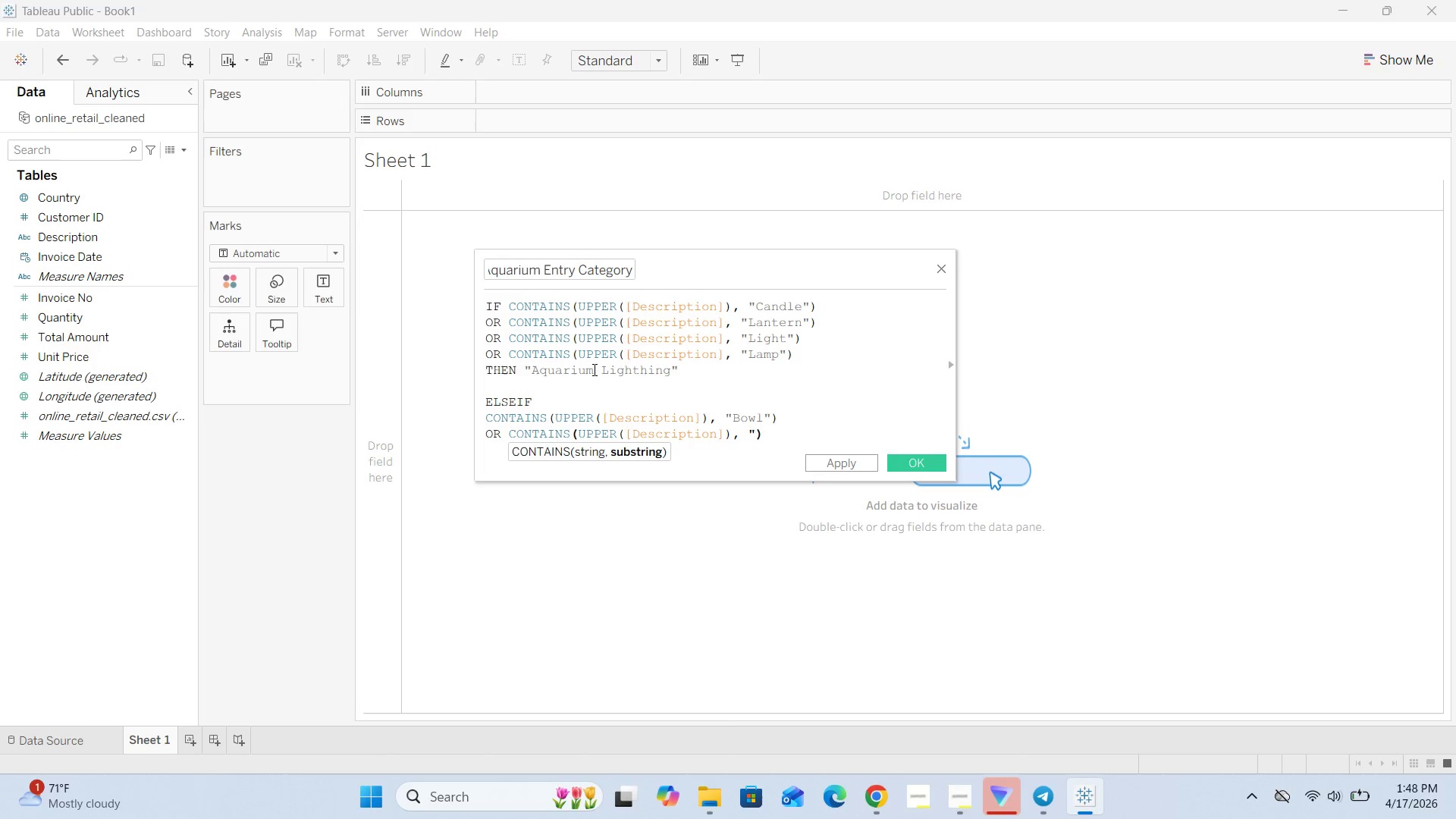 
key(Shift+Quote)
 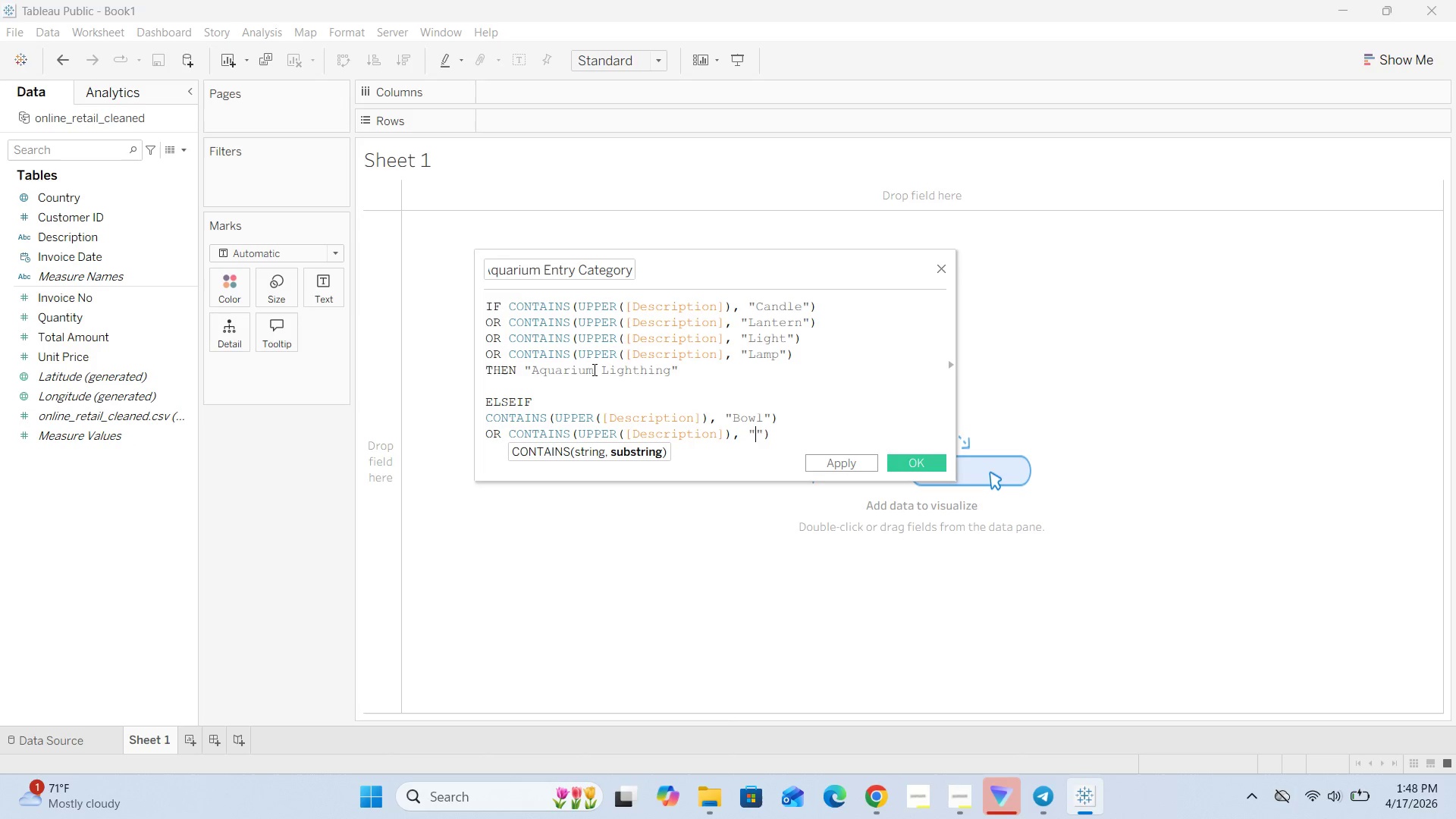 
key(ArrowLeft)
 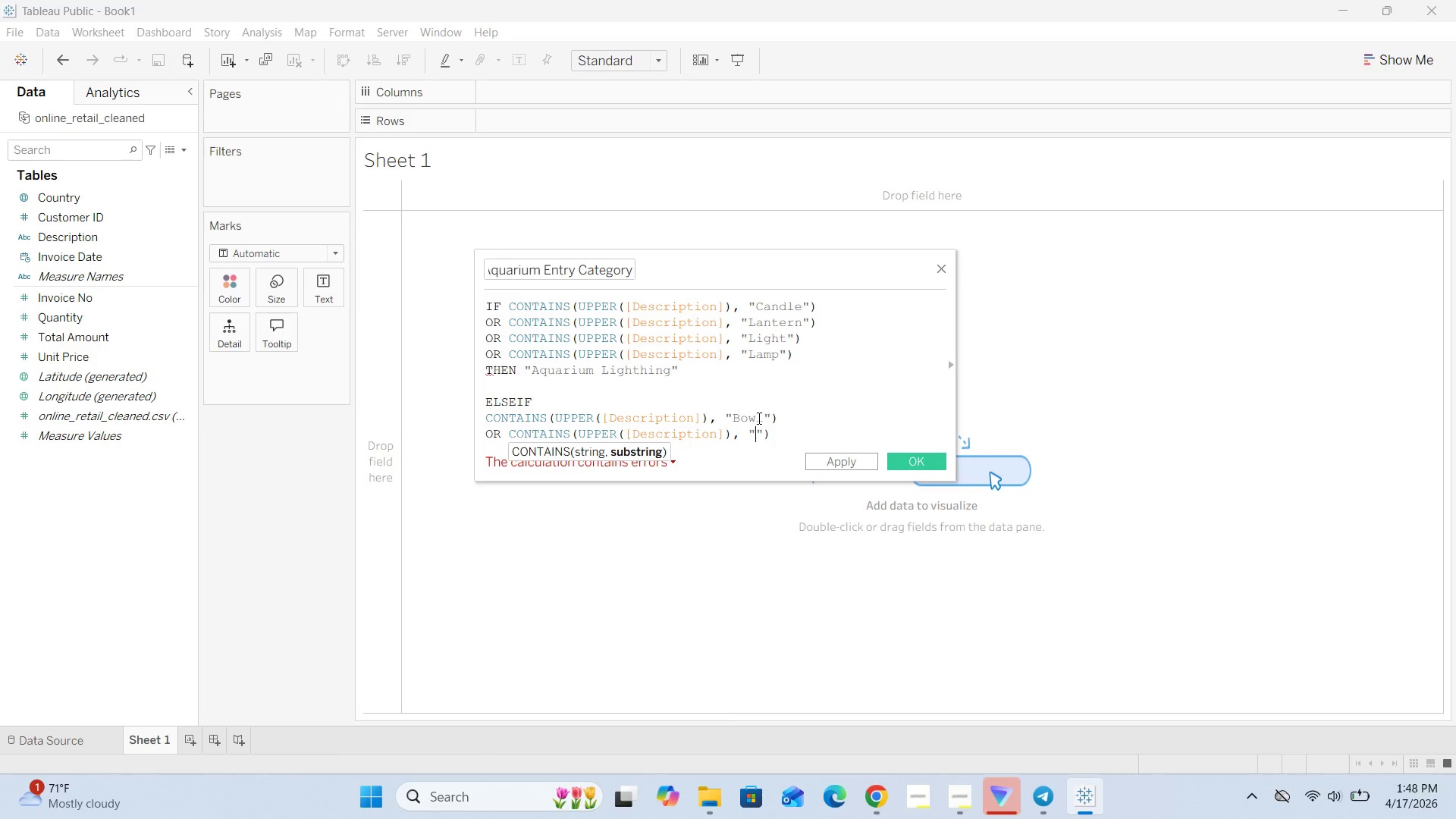 
wait(21.67)
 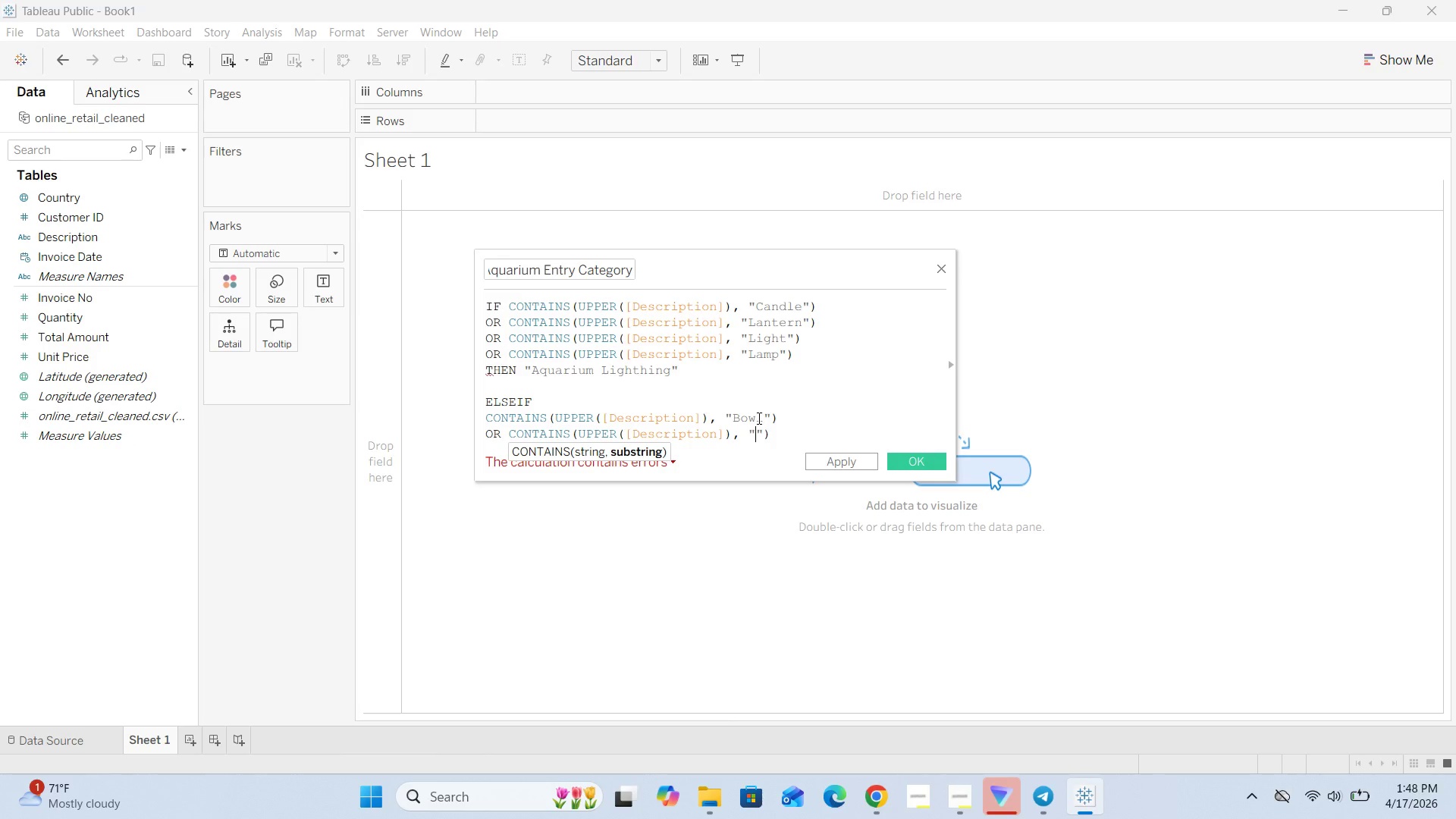 
type(Jar)
 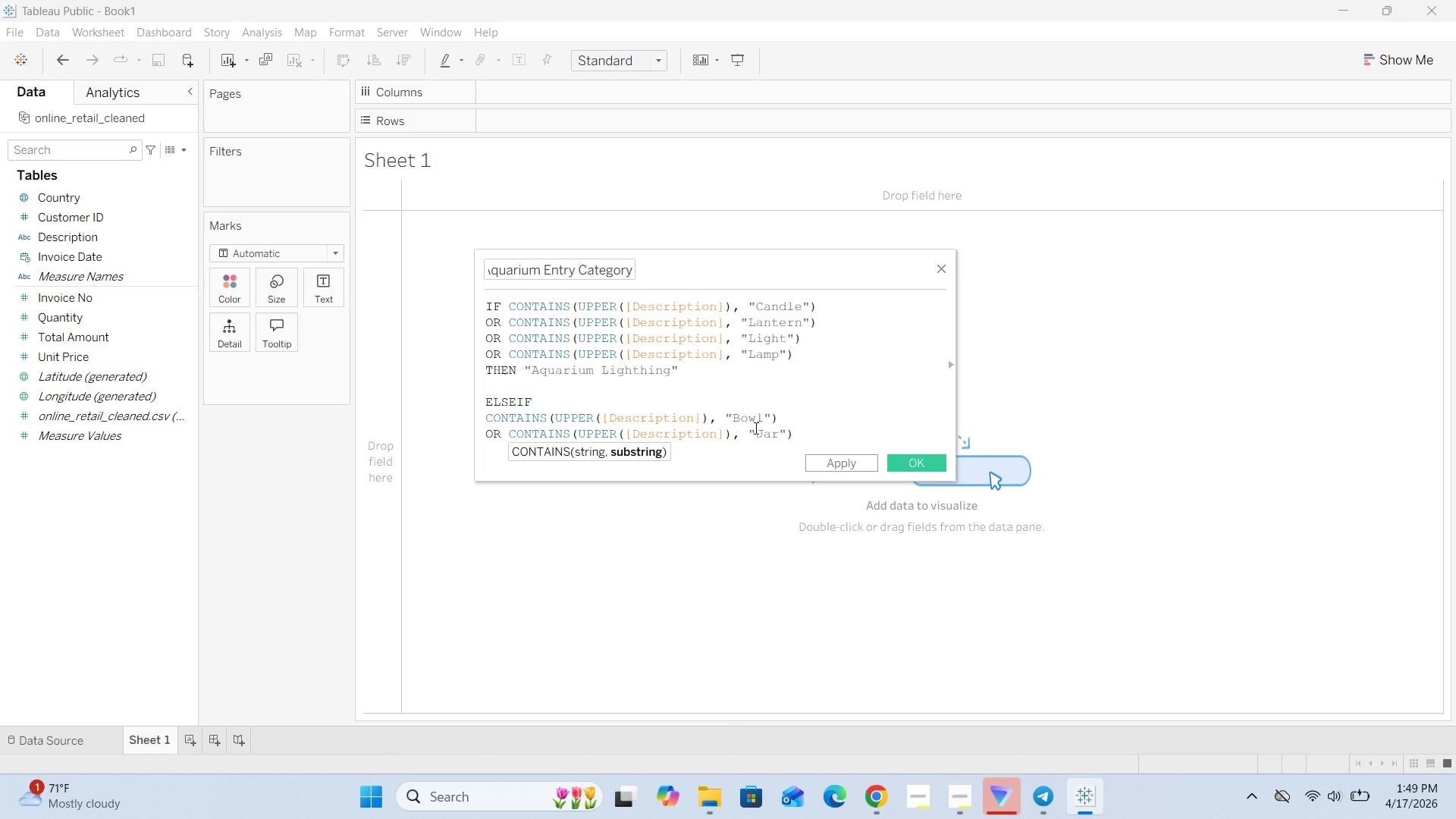 
key(ArrowRight)
 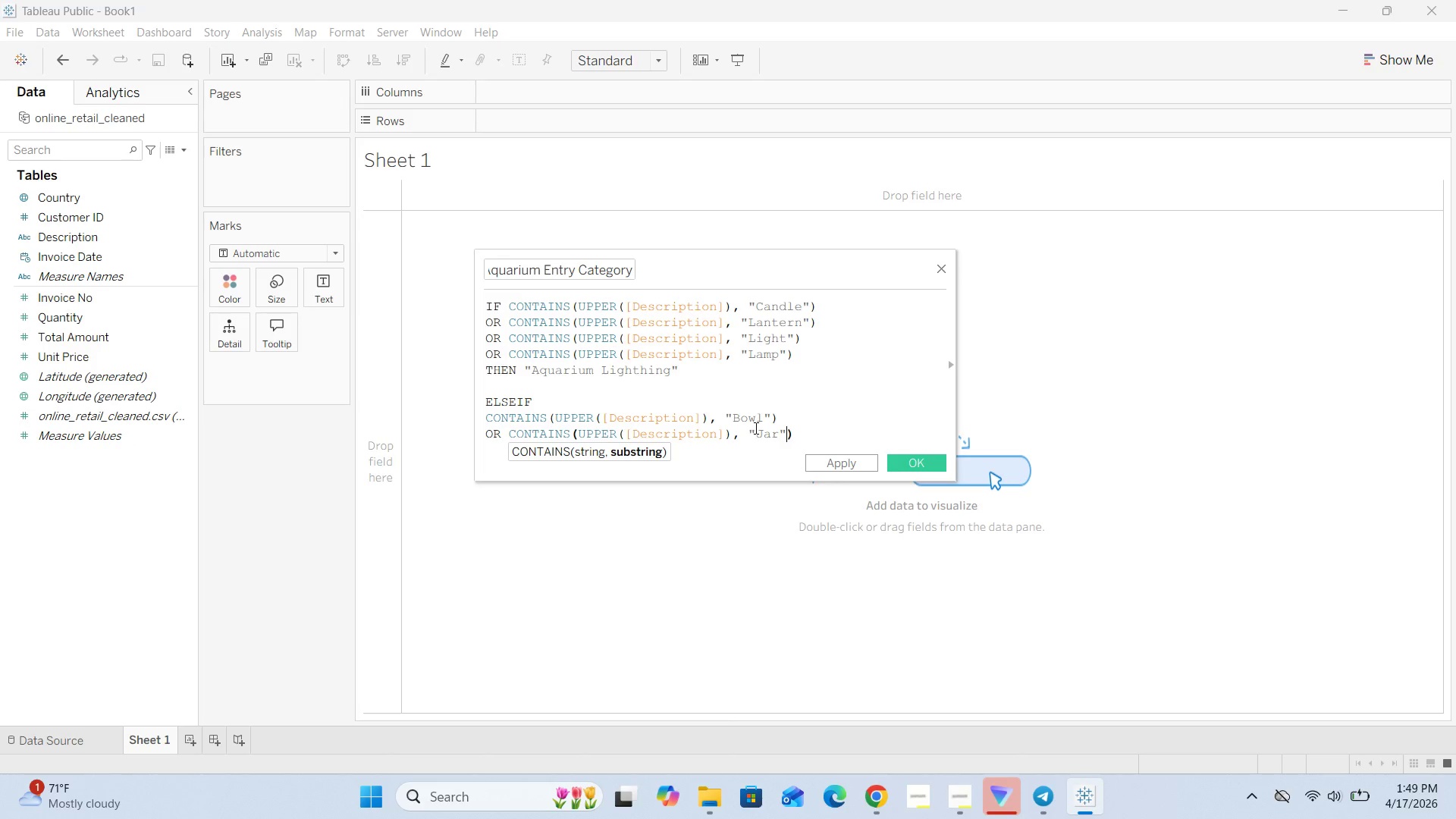 
key(ArrowRight)
 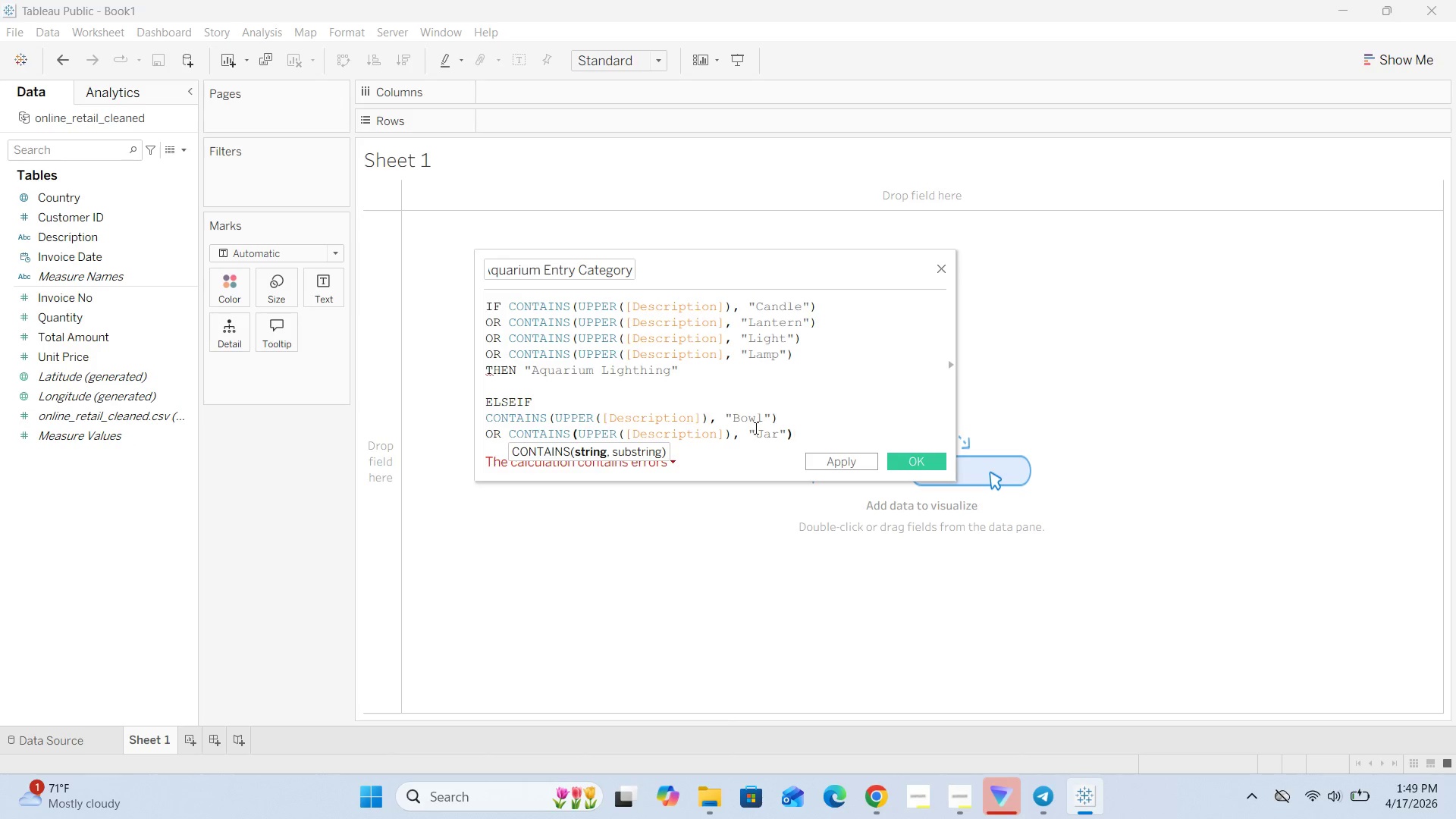 
key(Enter)
 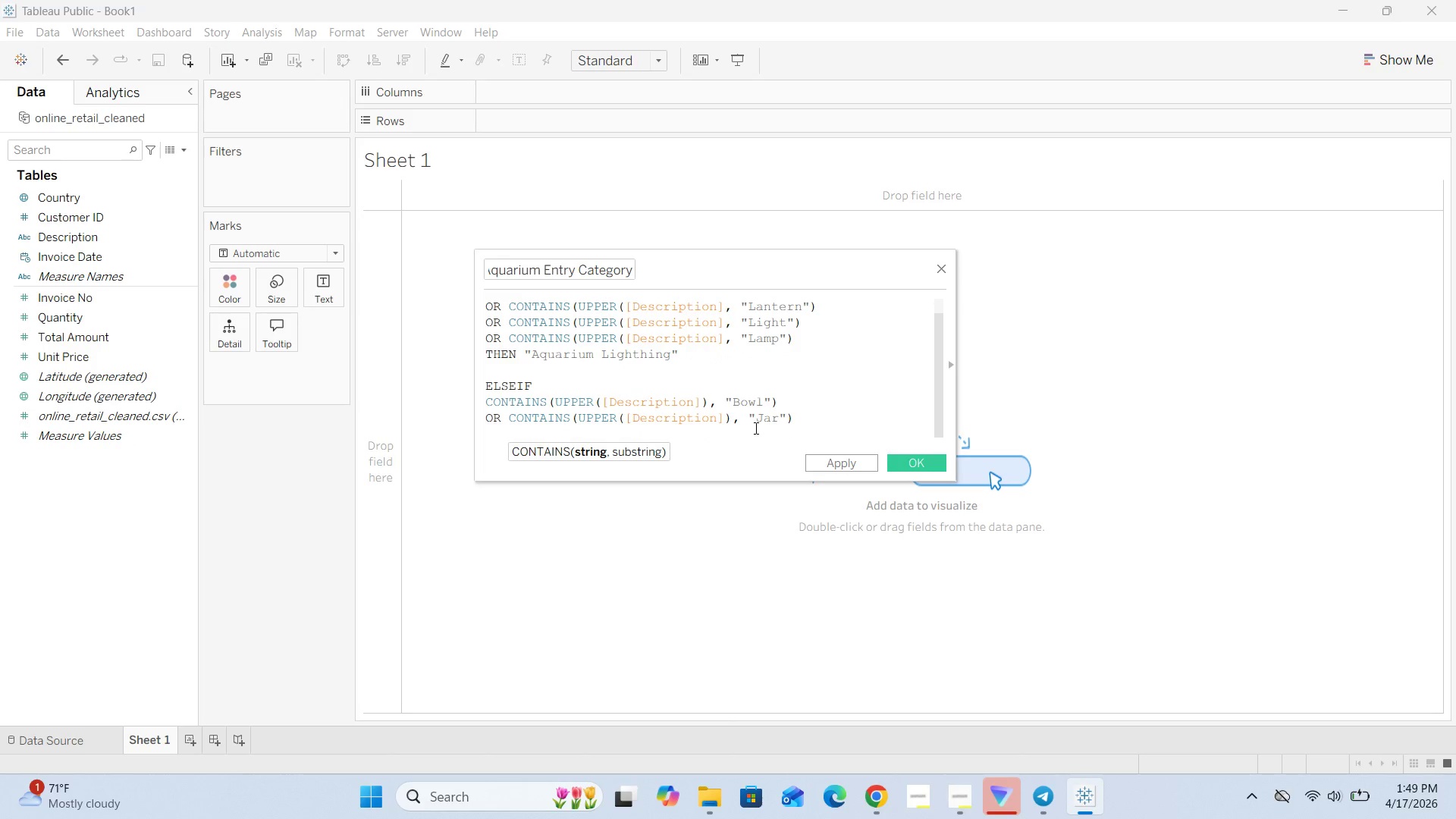 
type(OR Co)
key(Backspace)
type(ONTAINS(UPPER([])
 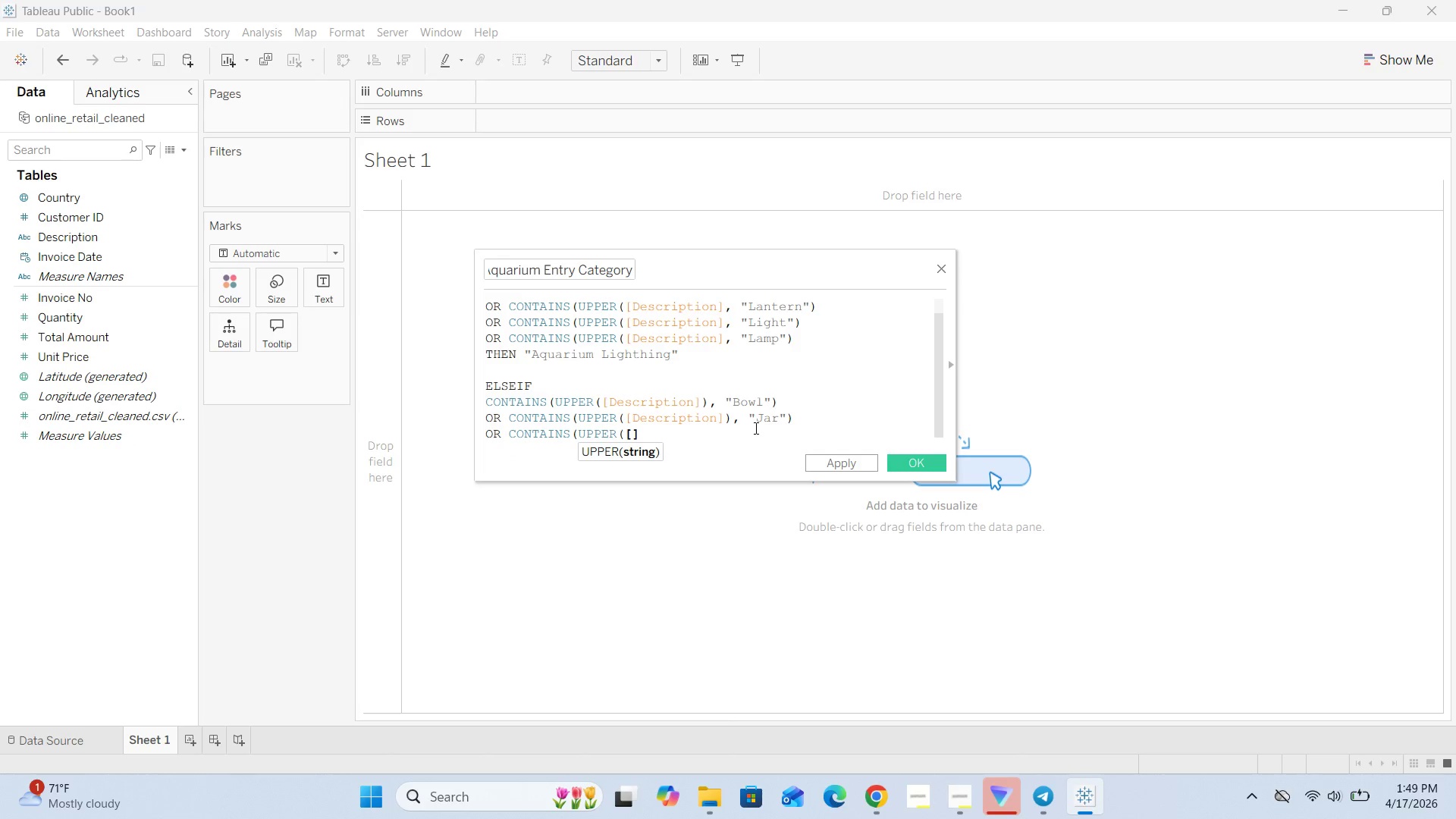 
key(ArrowLeft)
 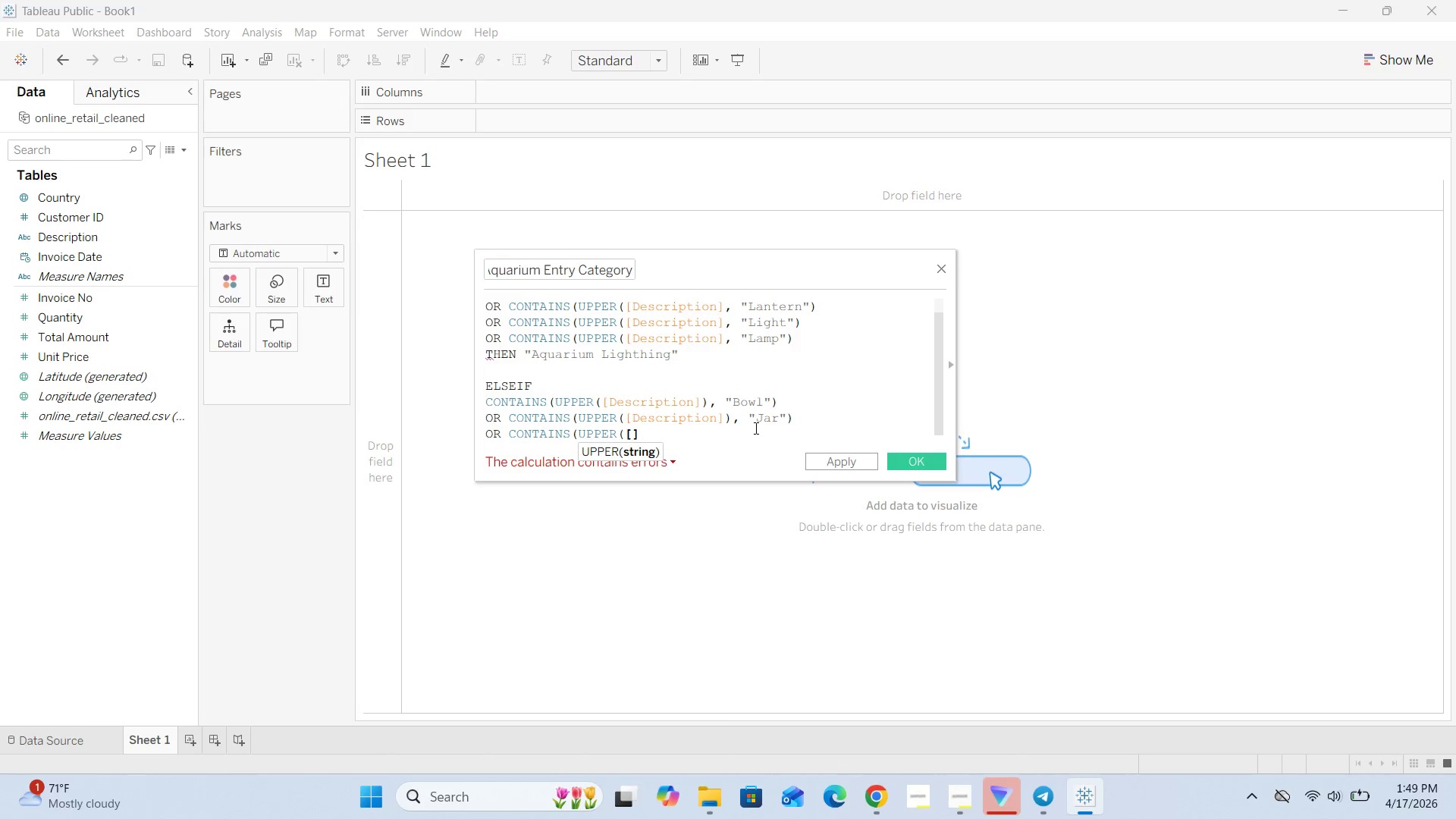 
type(Description)
 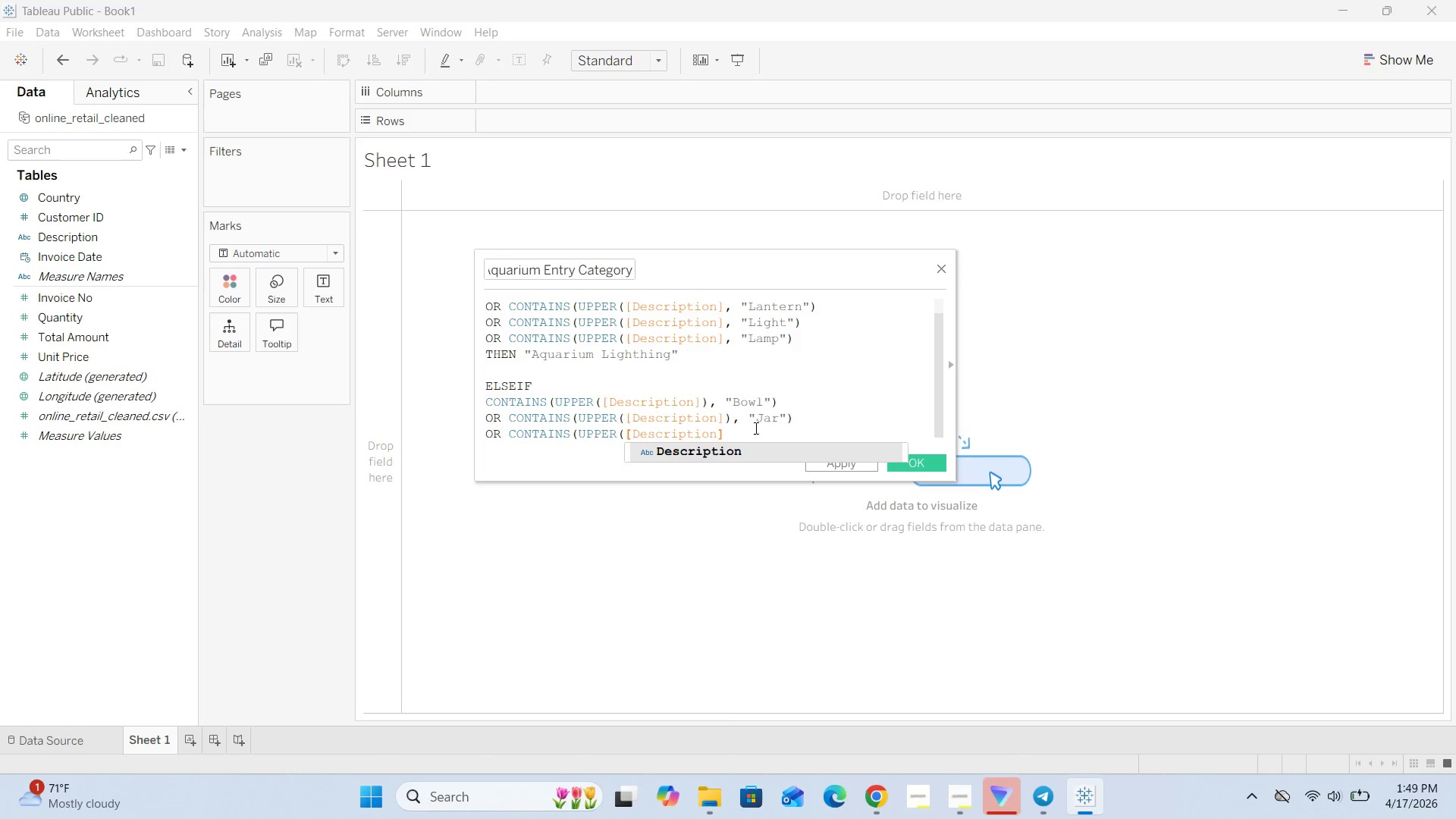 
key(ArrowRight)
 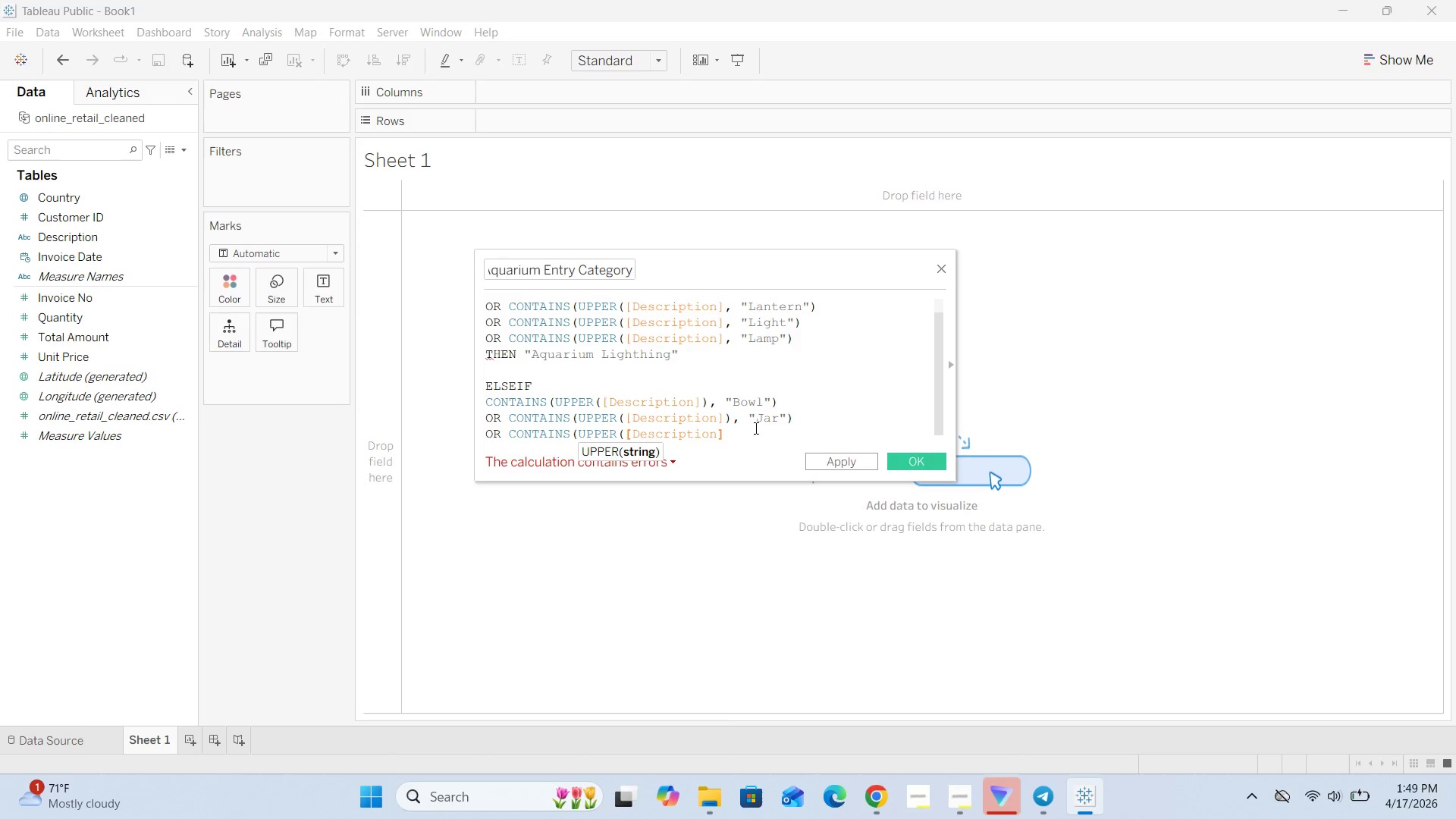 
key(Comma)
 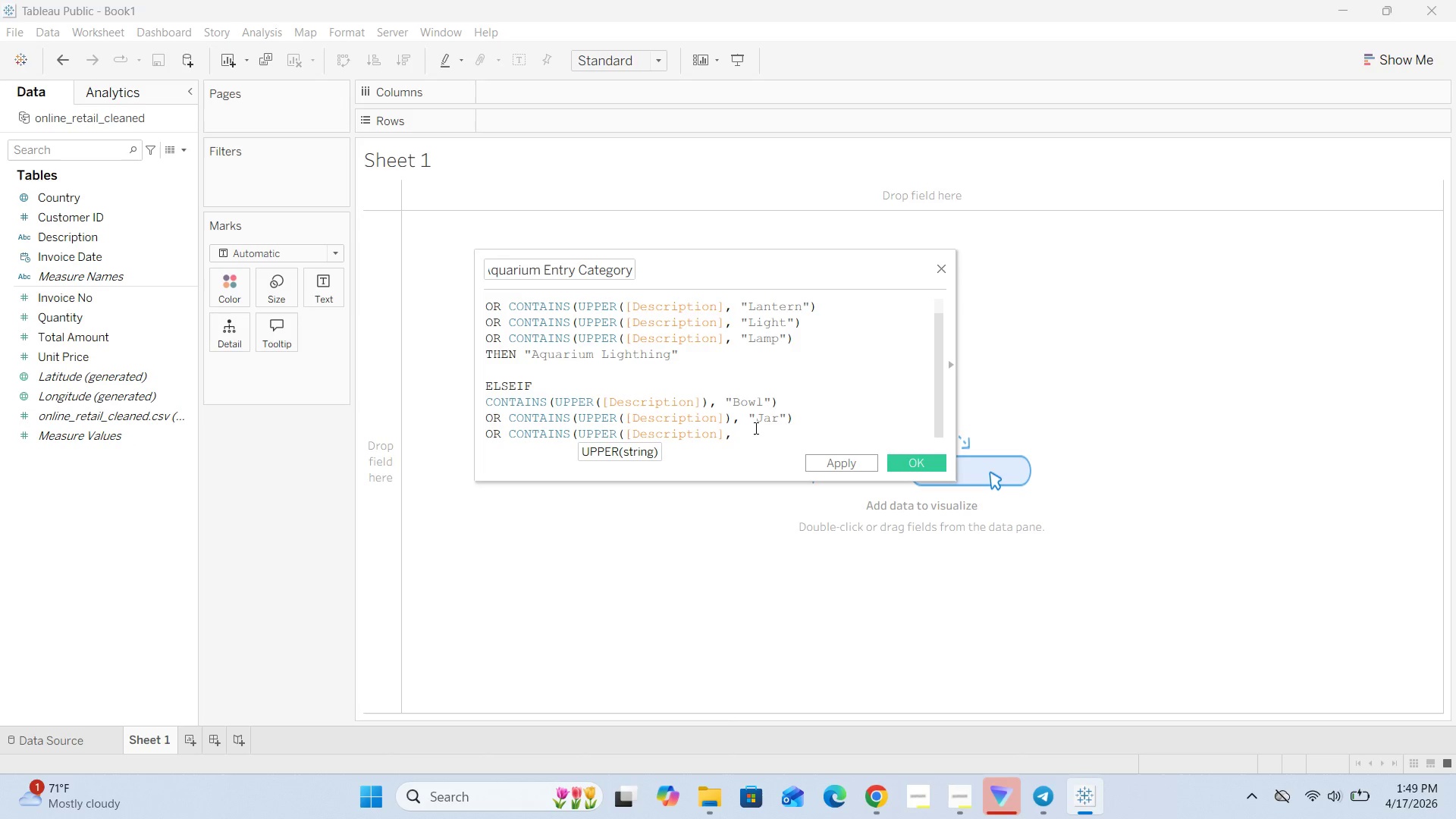 
key(Backspace)
 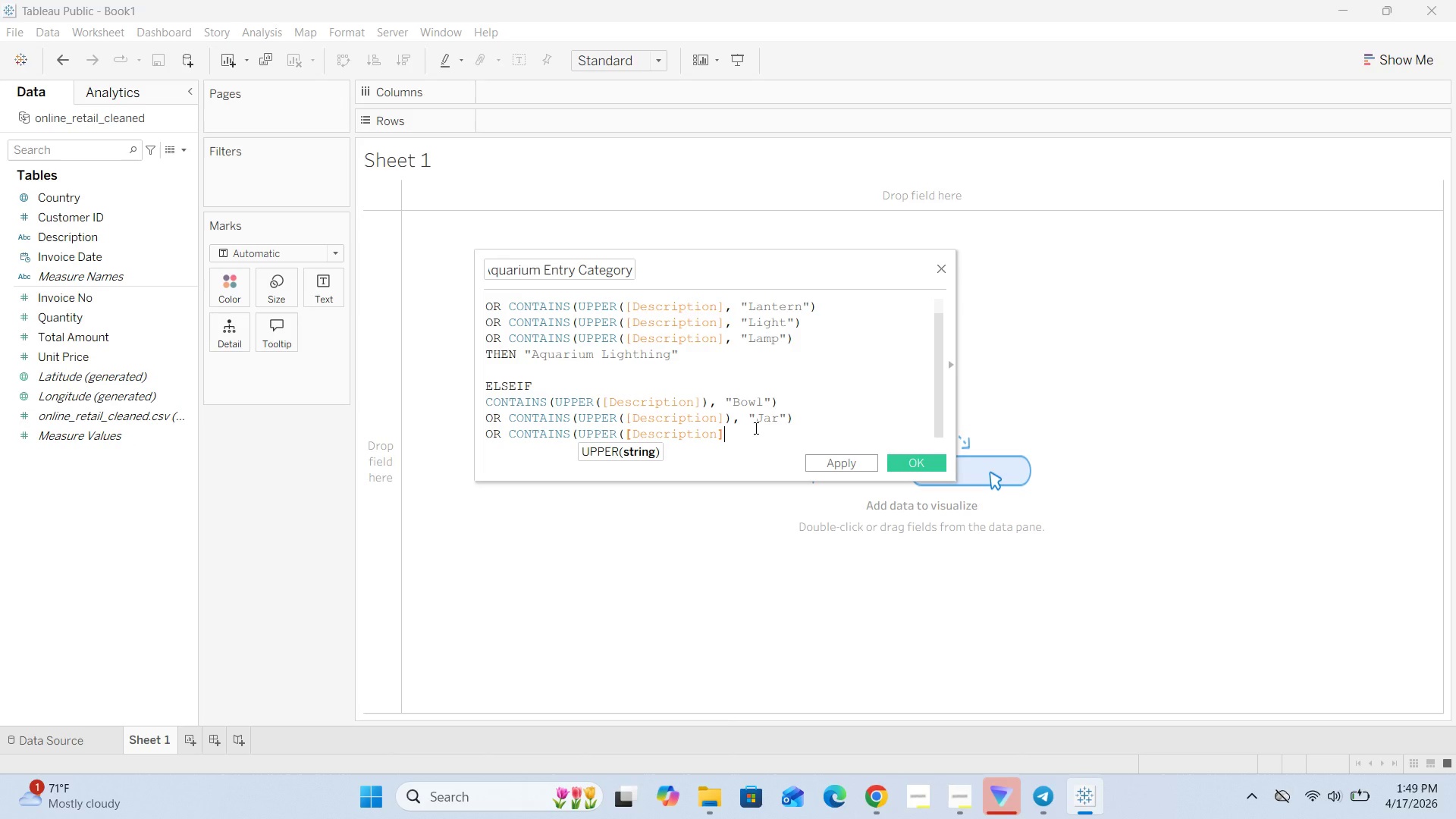 
key(Shift+0)
 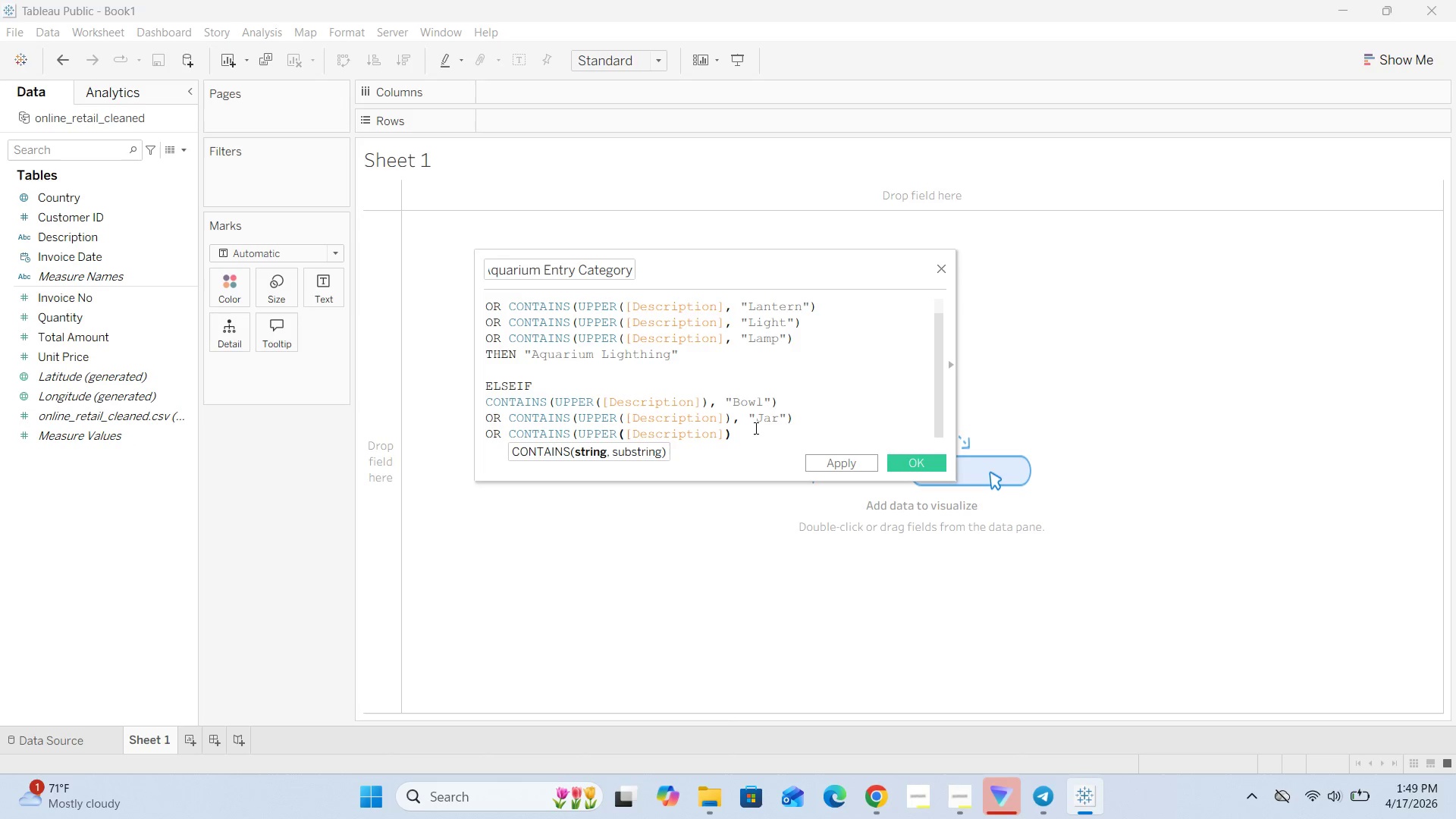 
key(Comma)
 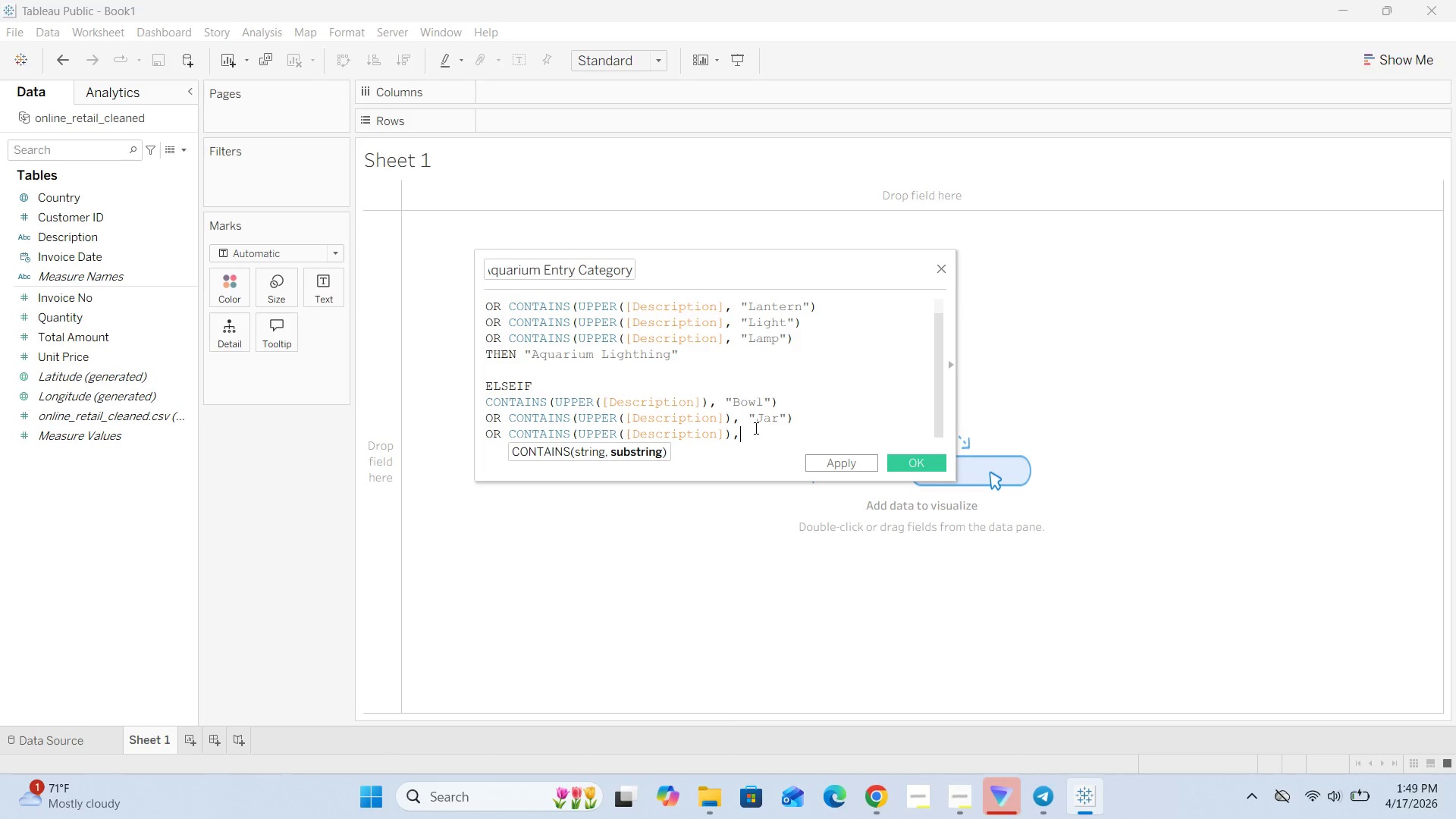 
key(Space)
 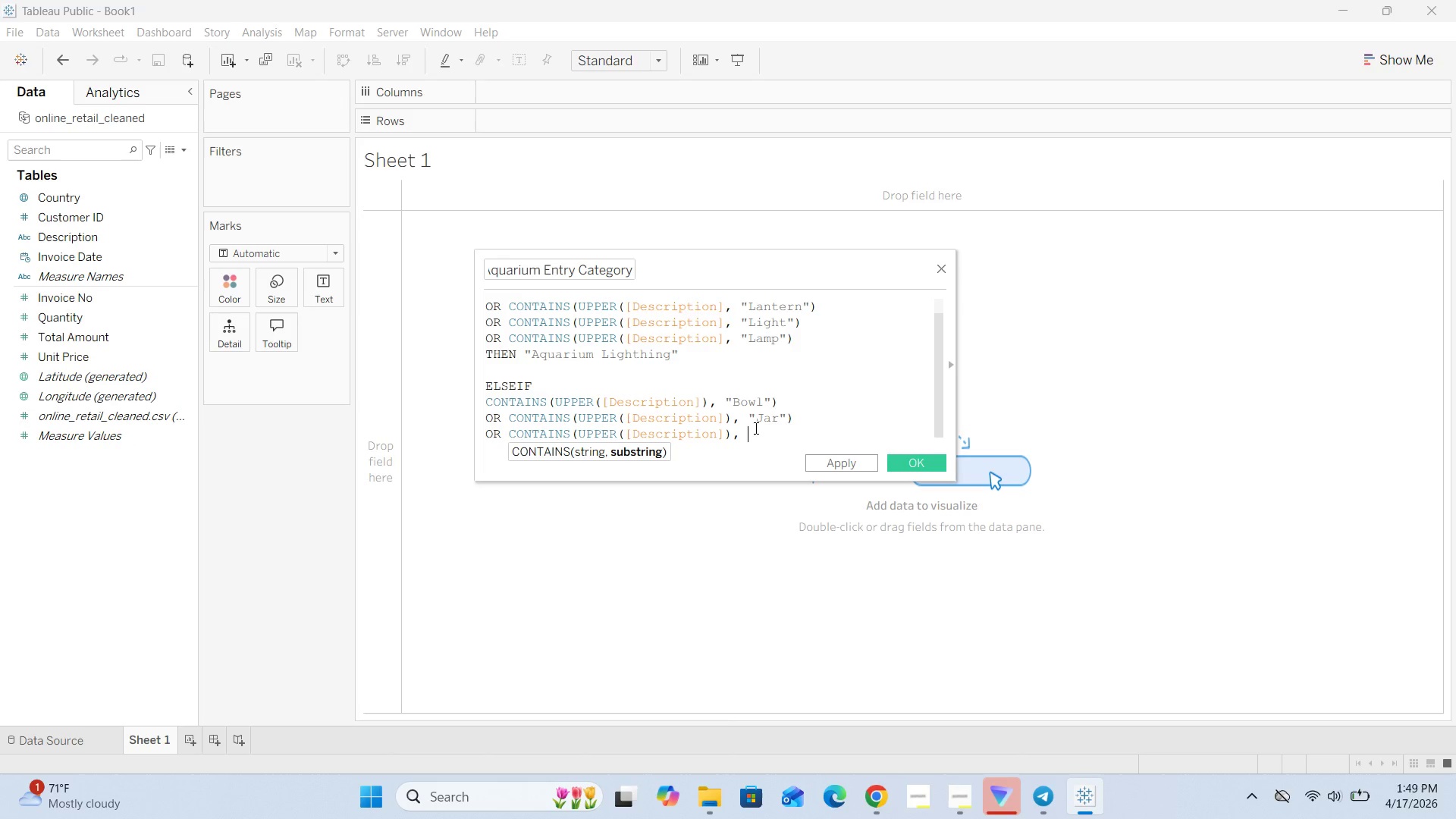 
key(Shift+Quote)
 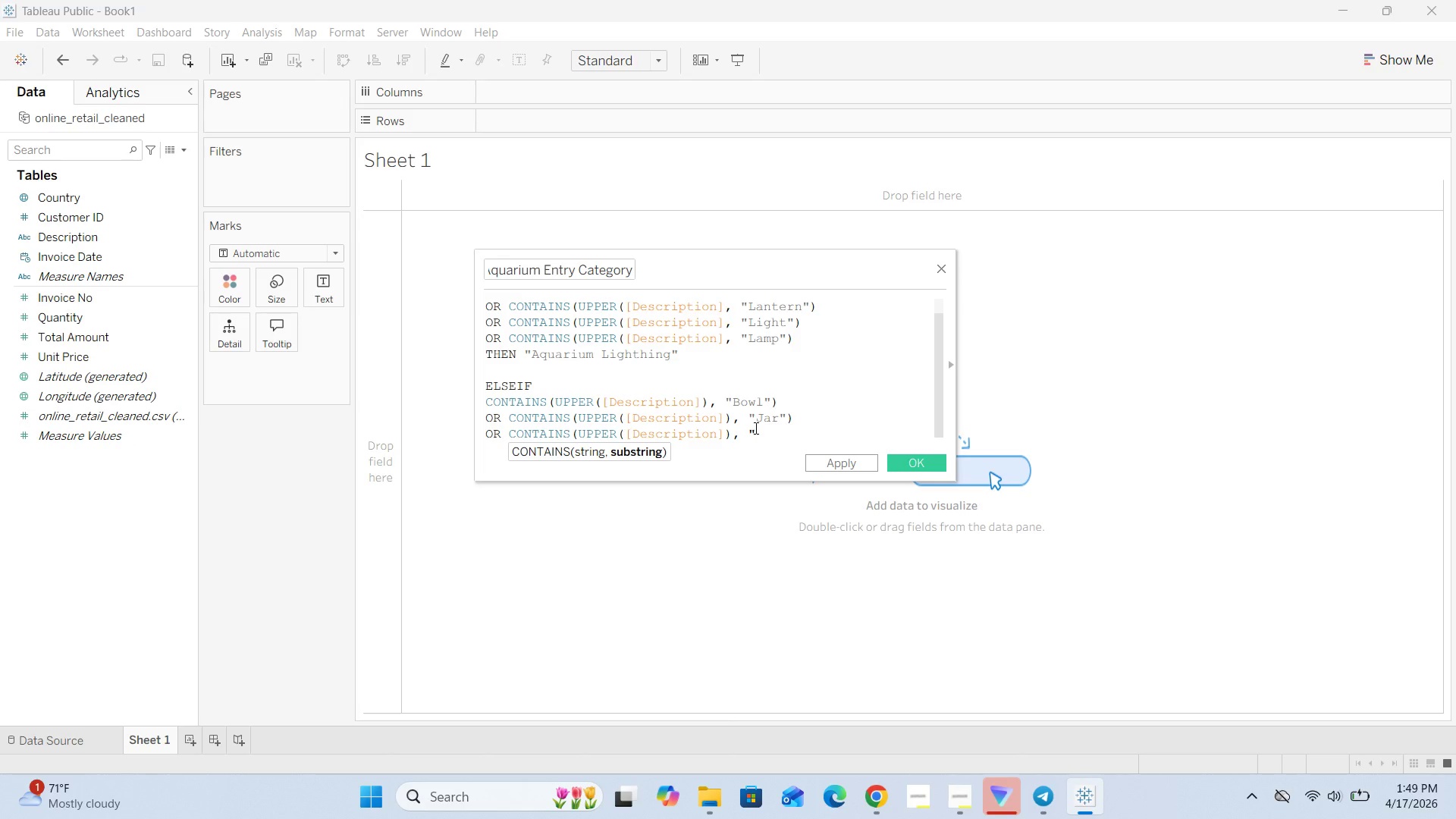 
key(Shift+Quote)
 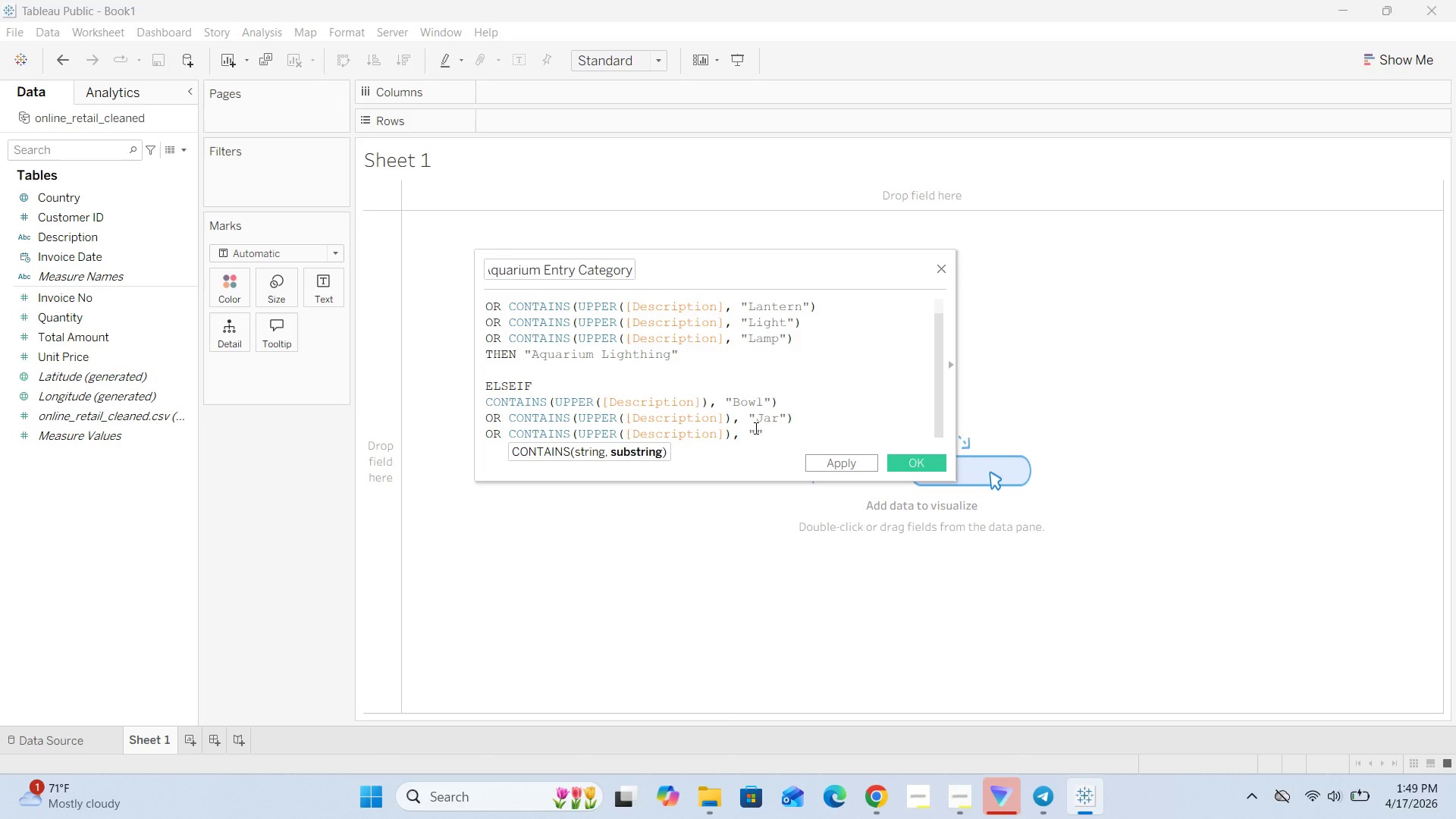 
key(ArrowLeft)
 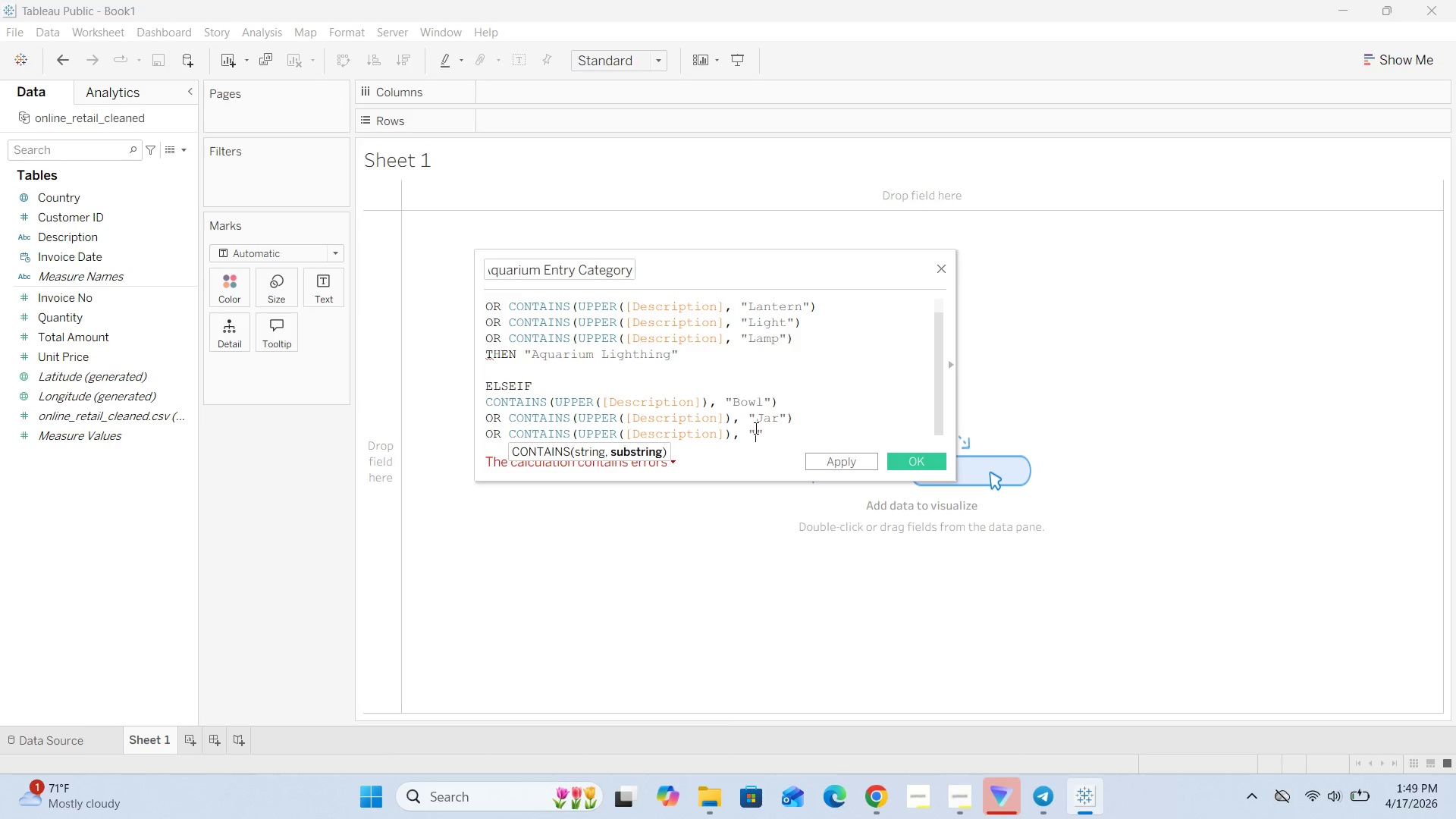 
type(Glass)
 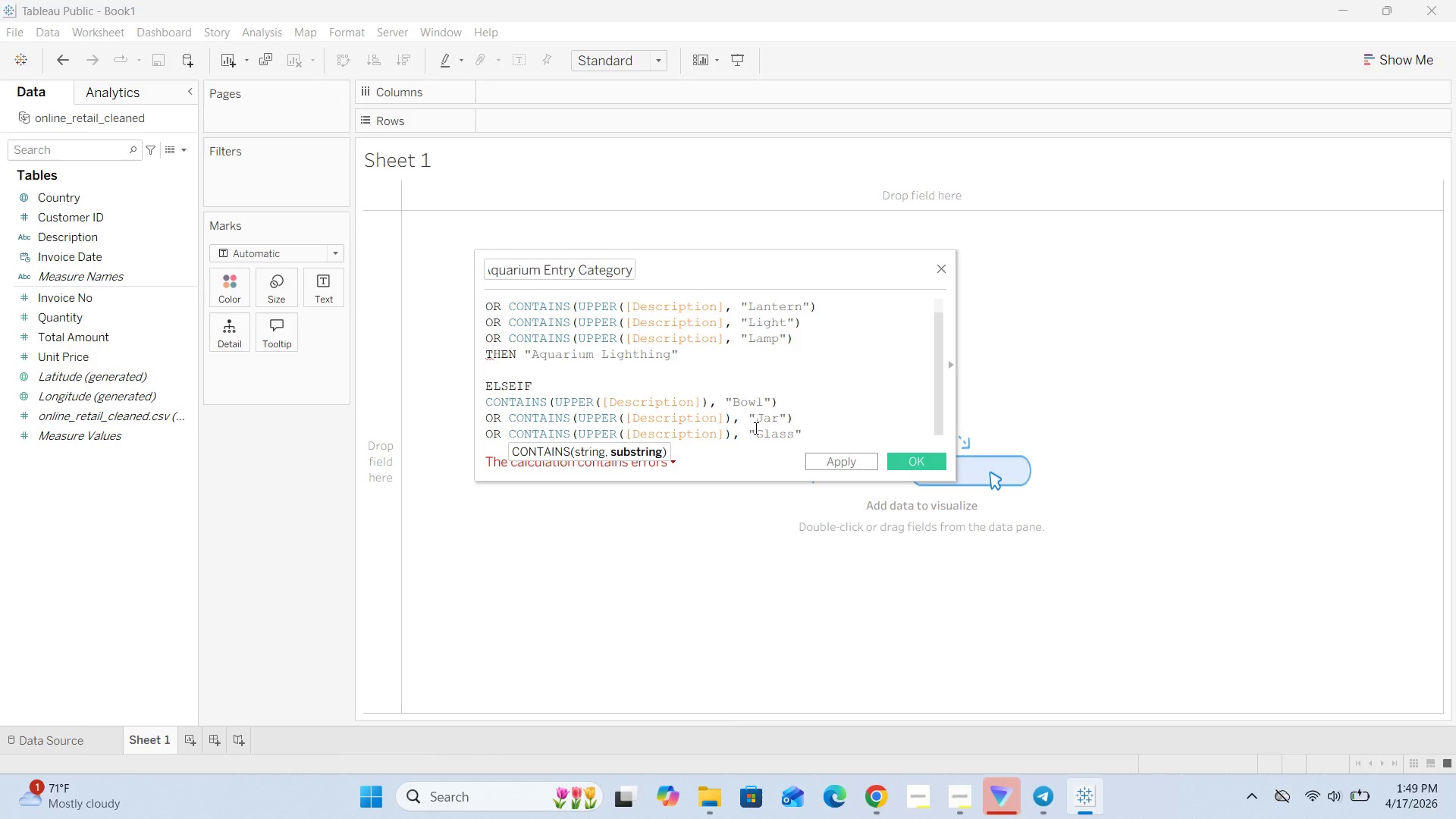 
key(ArrowRight)
 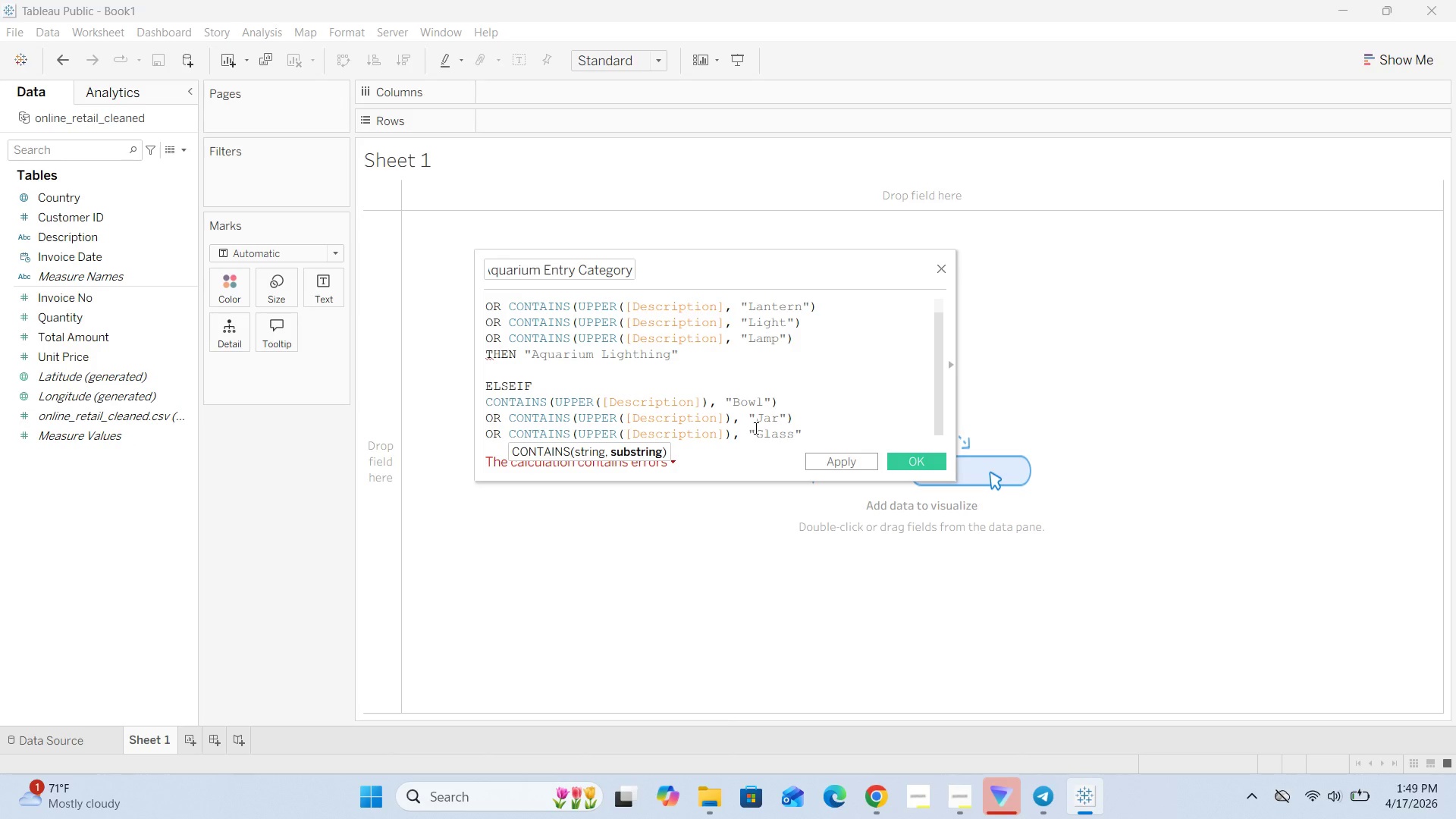 
key(Shift+0)
 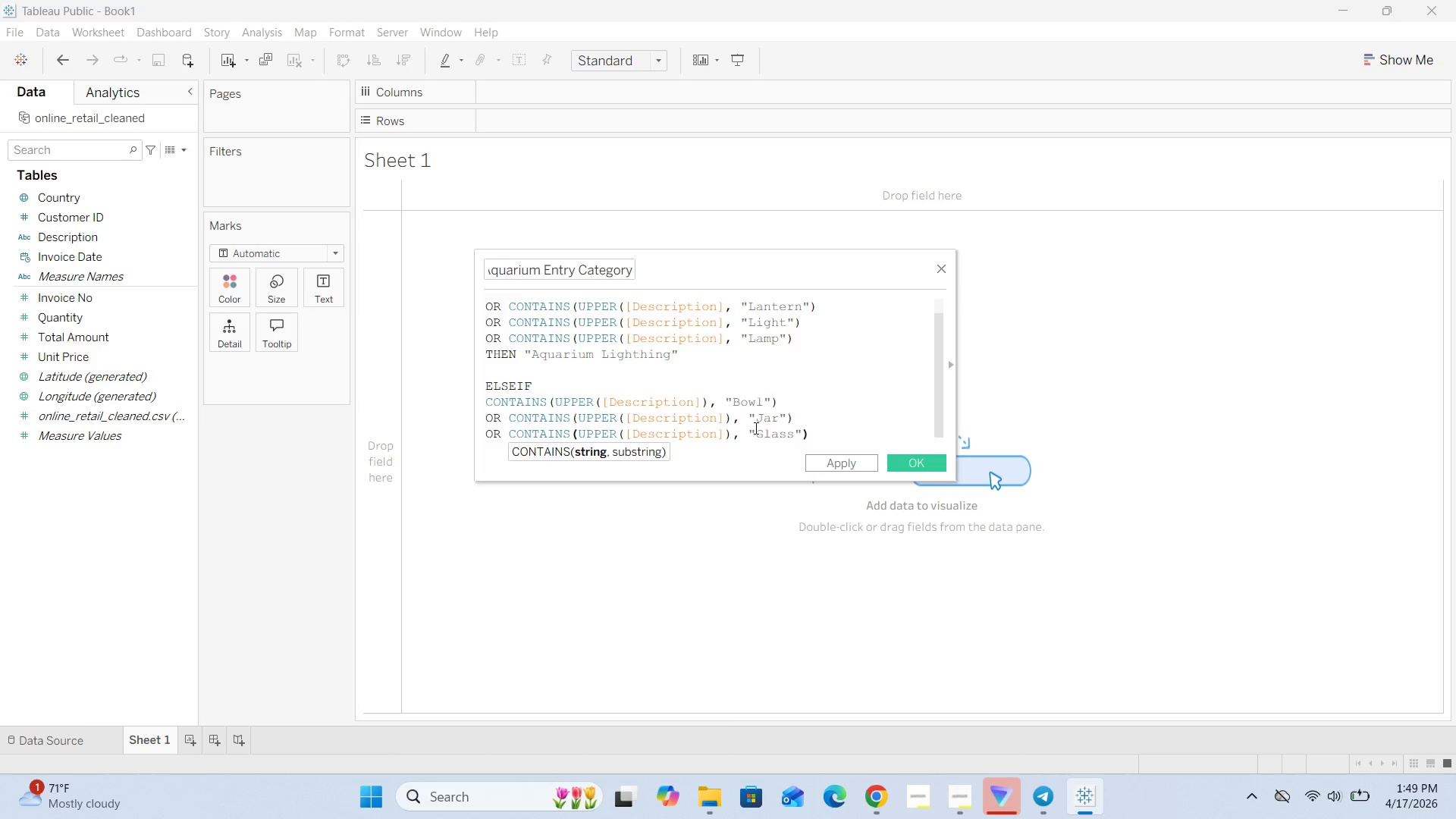 
key(Enter)
 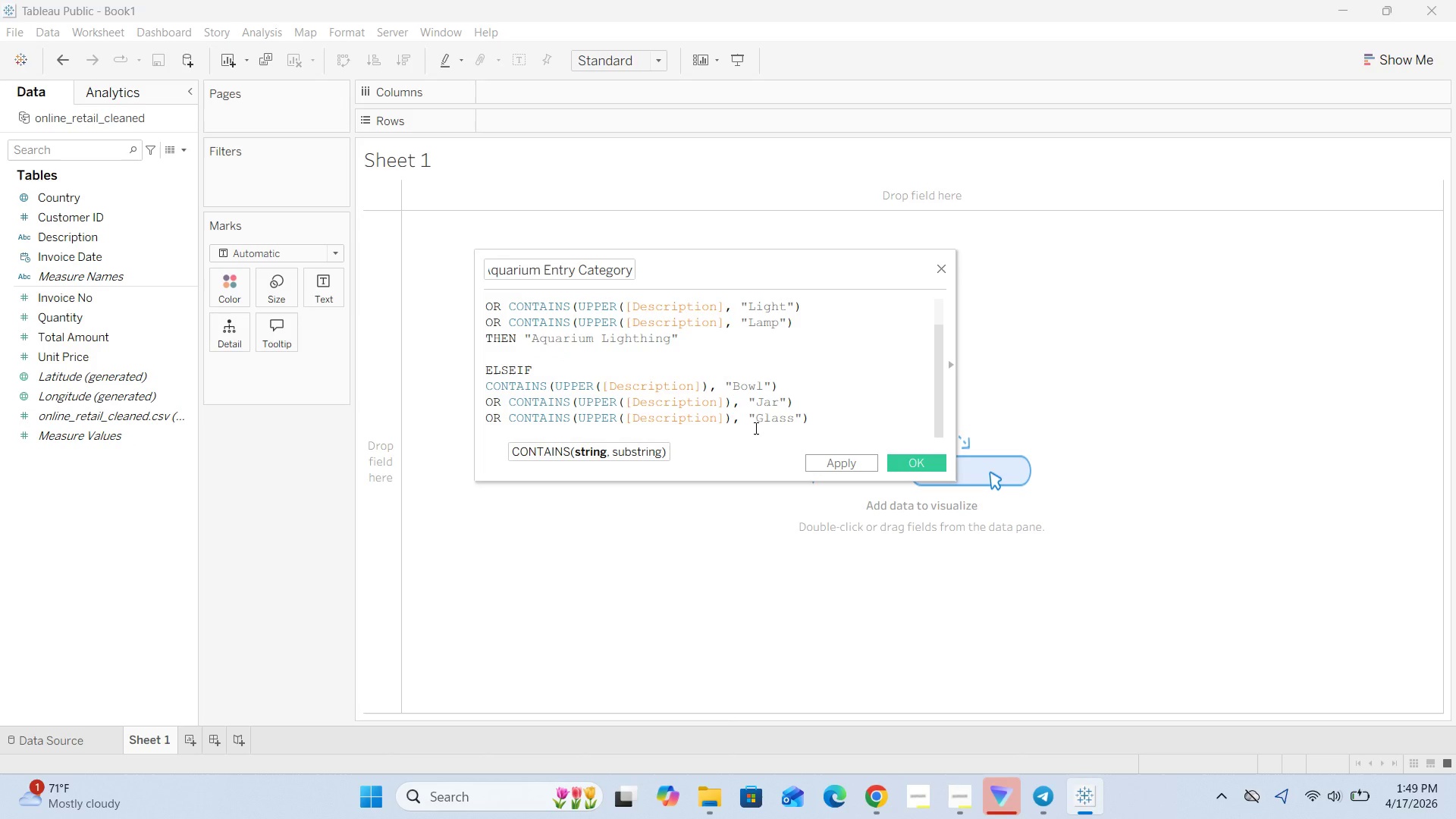 
type(OR Con)
key(Backspace)
key(Backspace)
type(ONTAINS(UPPER())
 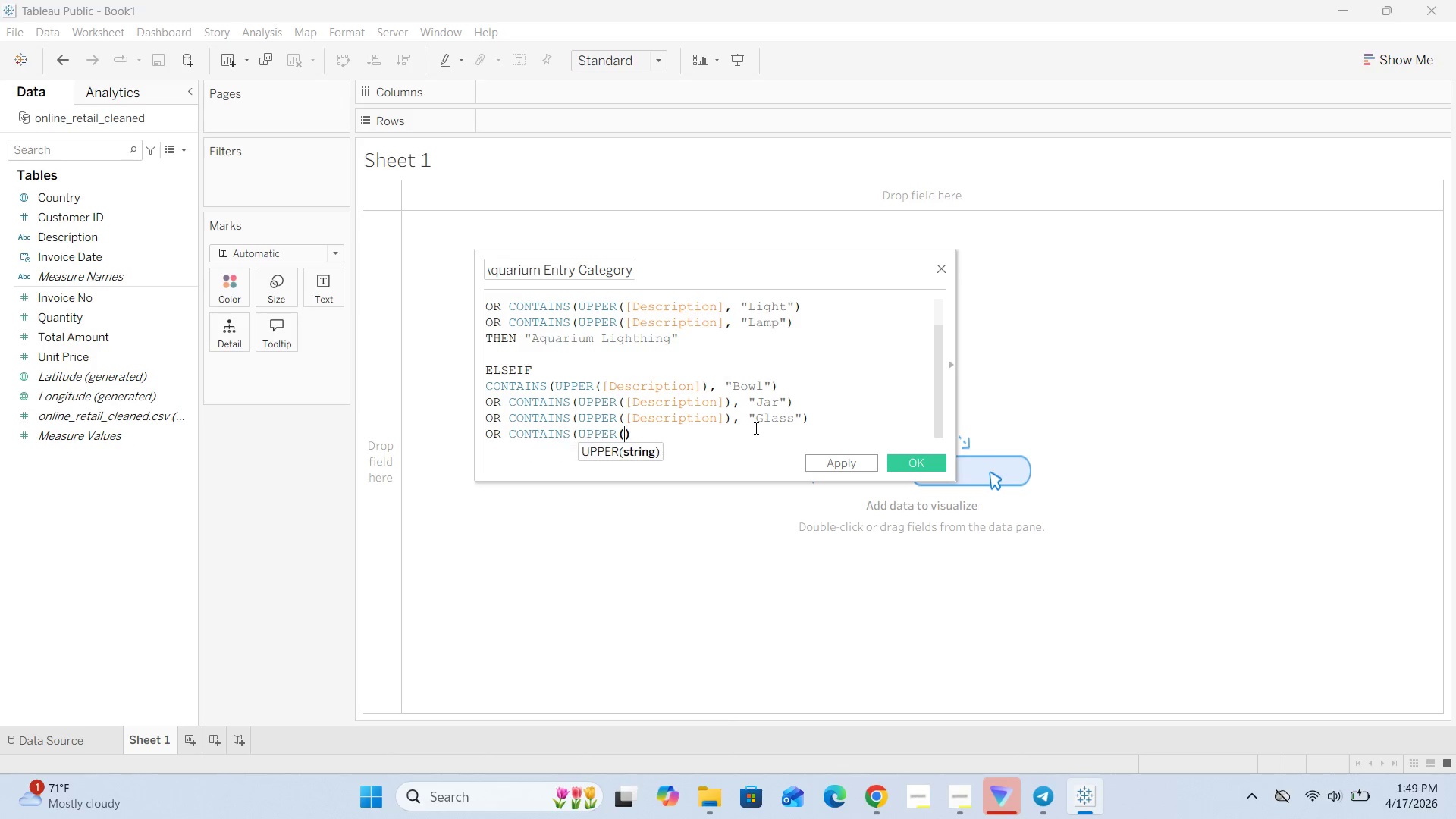 
 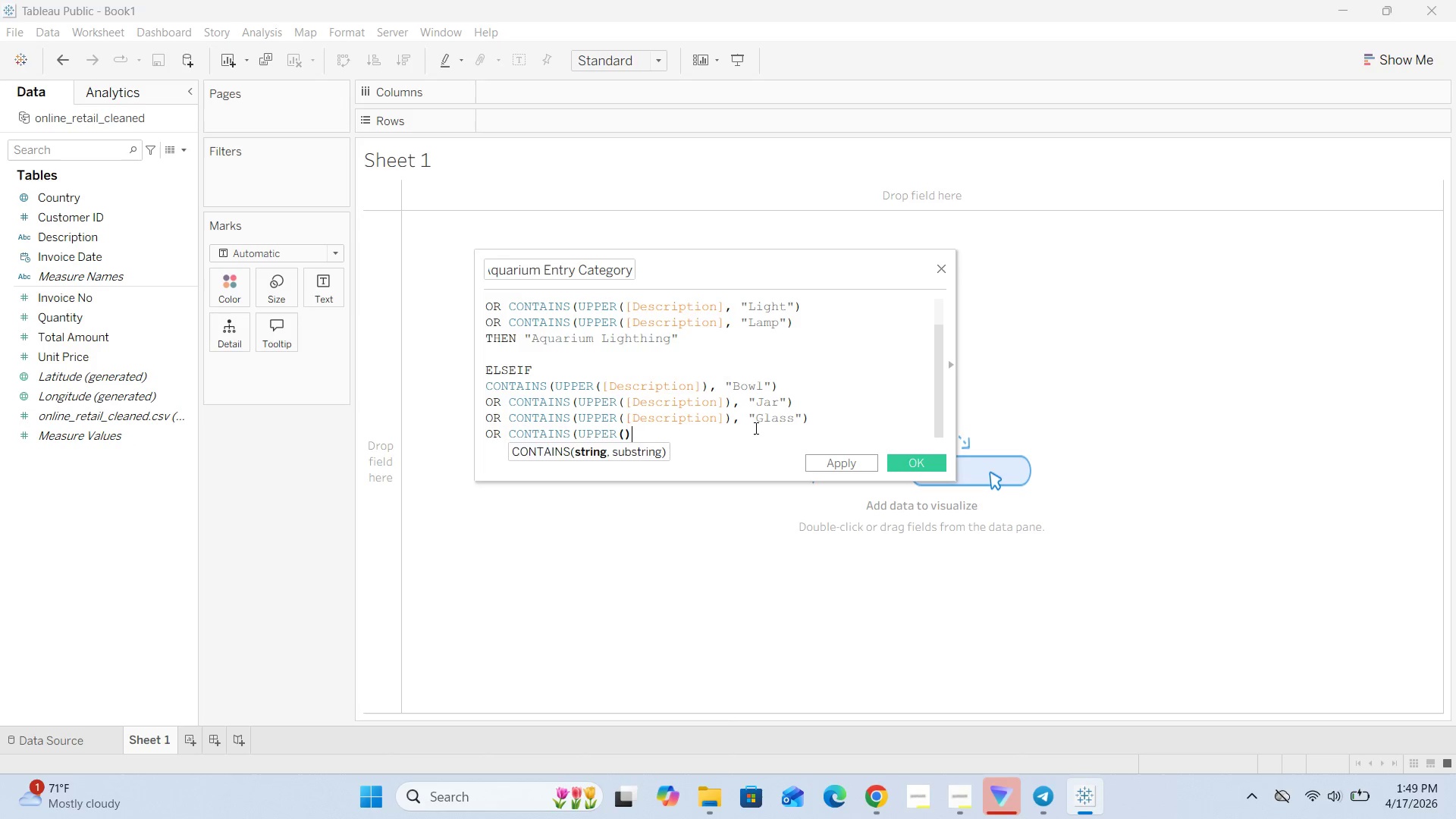 
key(ArrowLeft)
 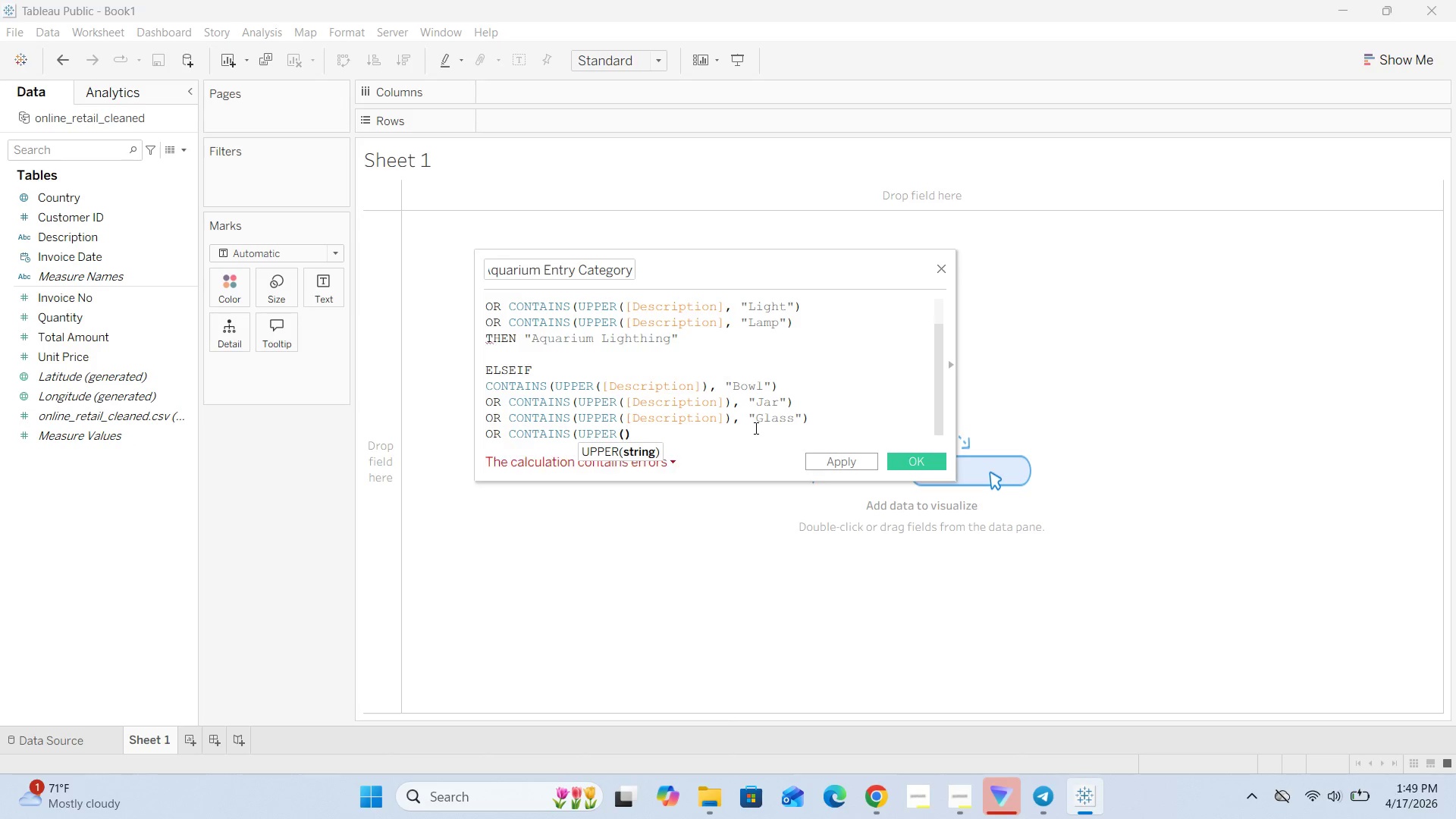 
key(BracketLeft)
 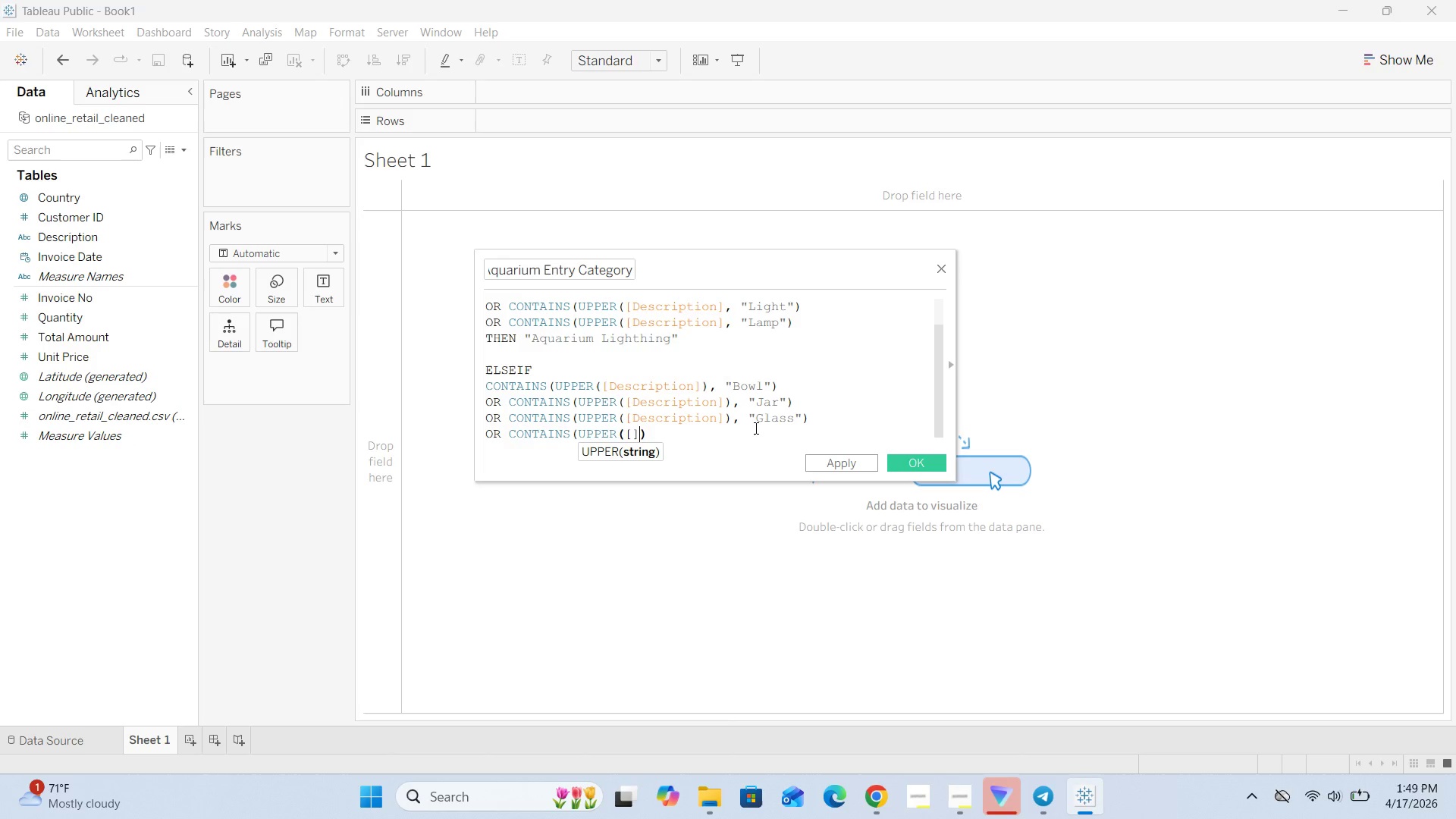 
key(BracketRight)
 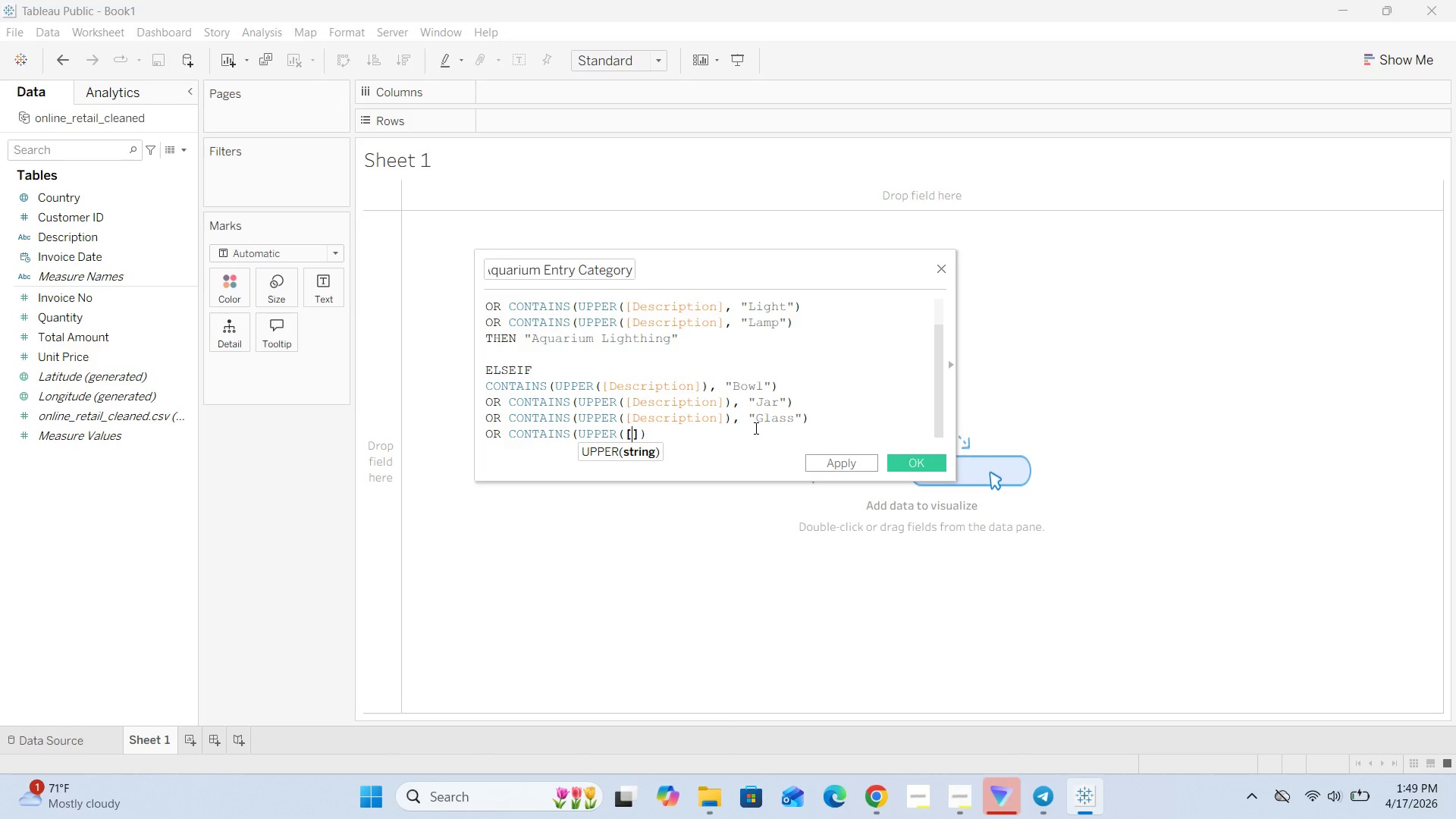 
key(ArrowLeft)
 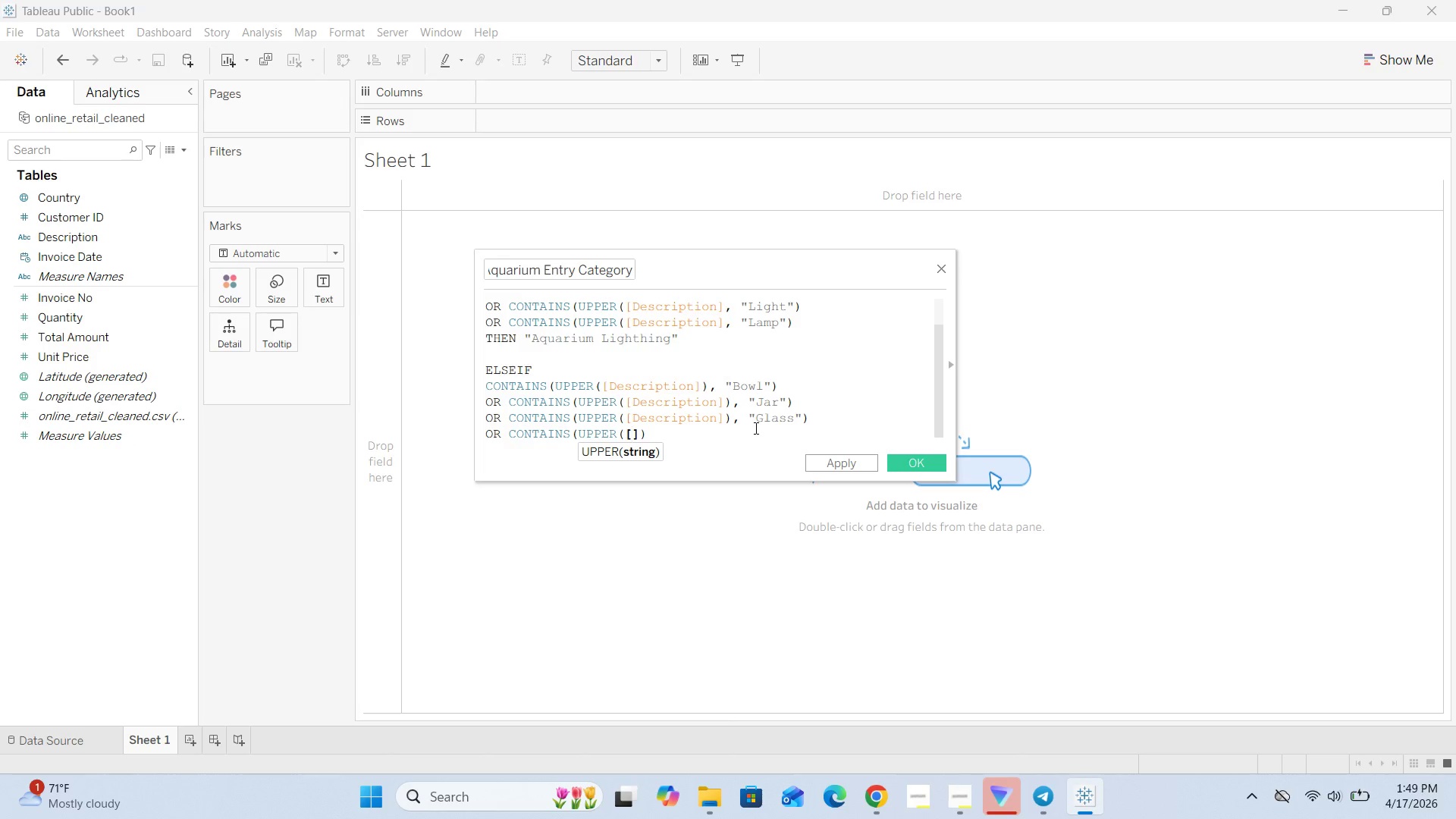 
type(Description)
 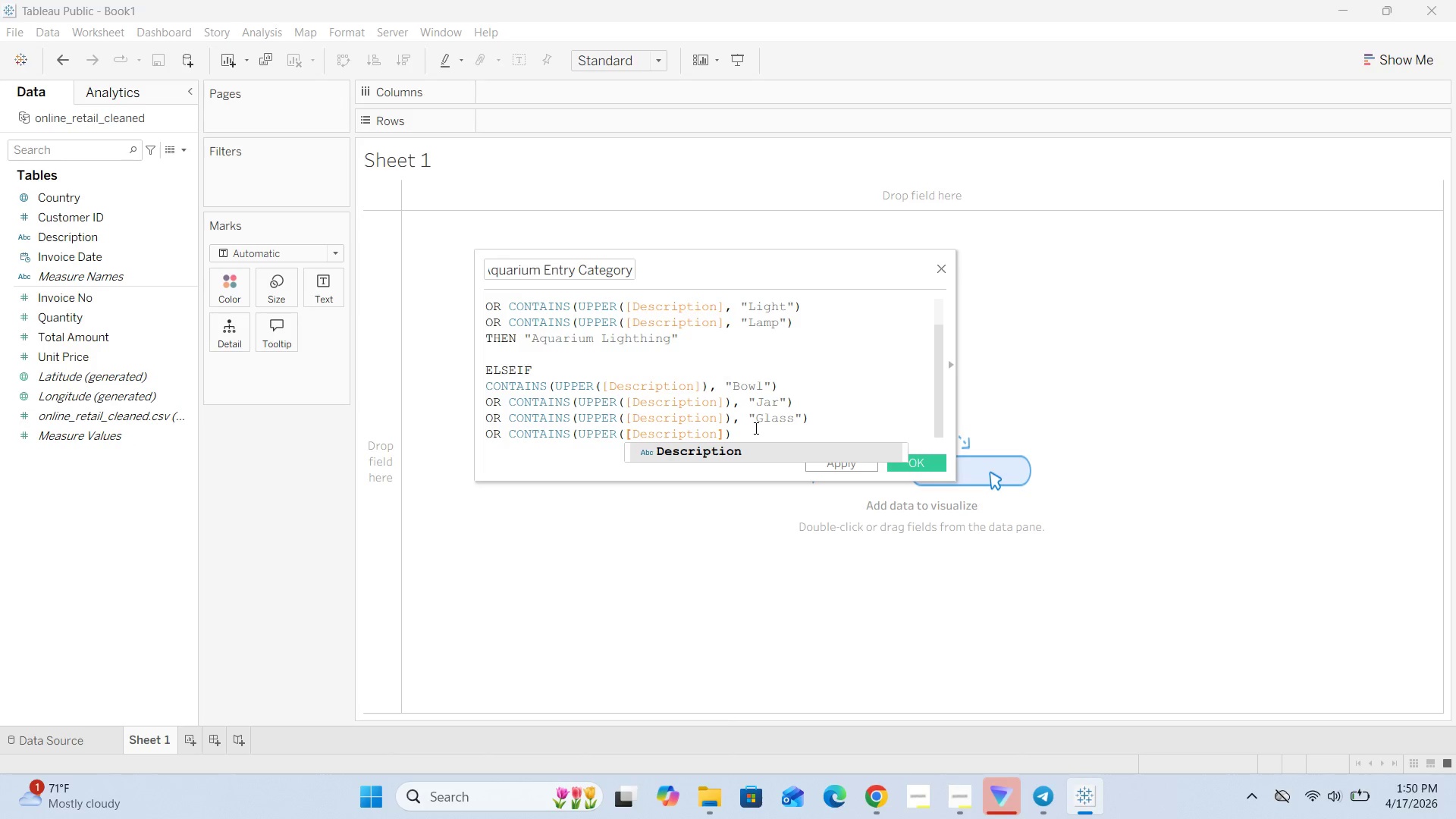 
key(ArrowRight)
 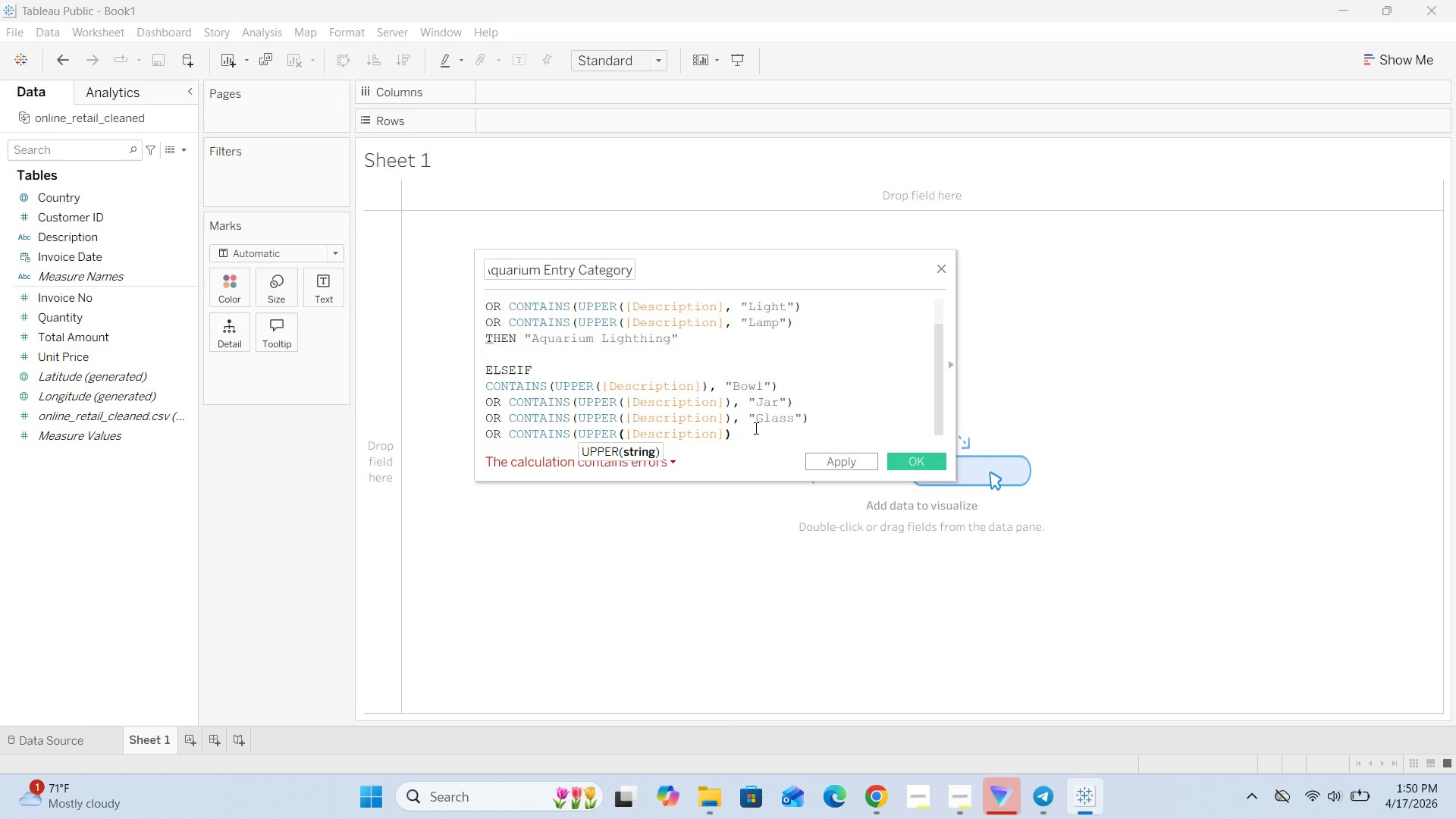 
key(Comma)
 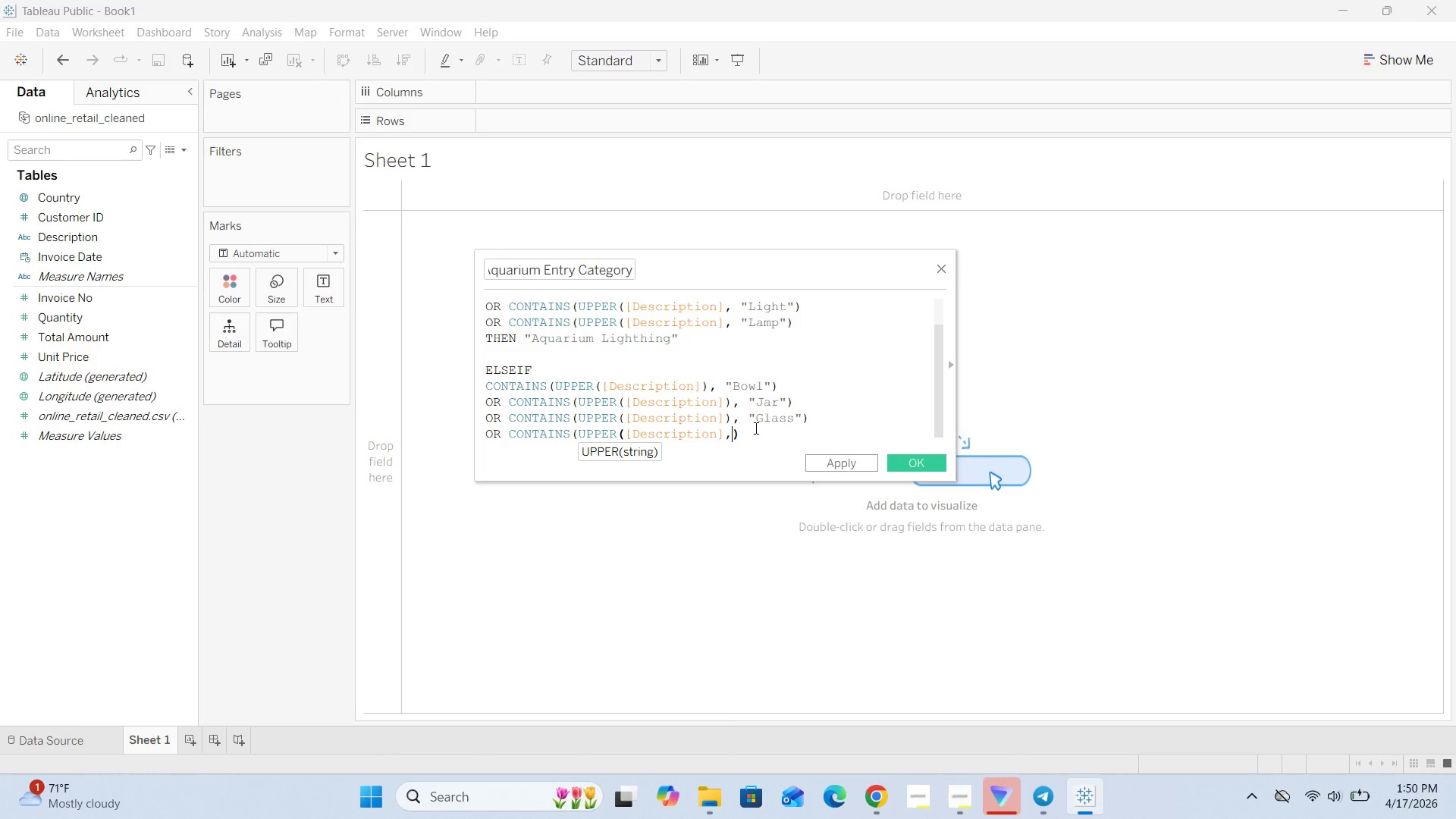 
key(Space)
 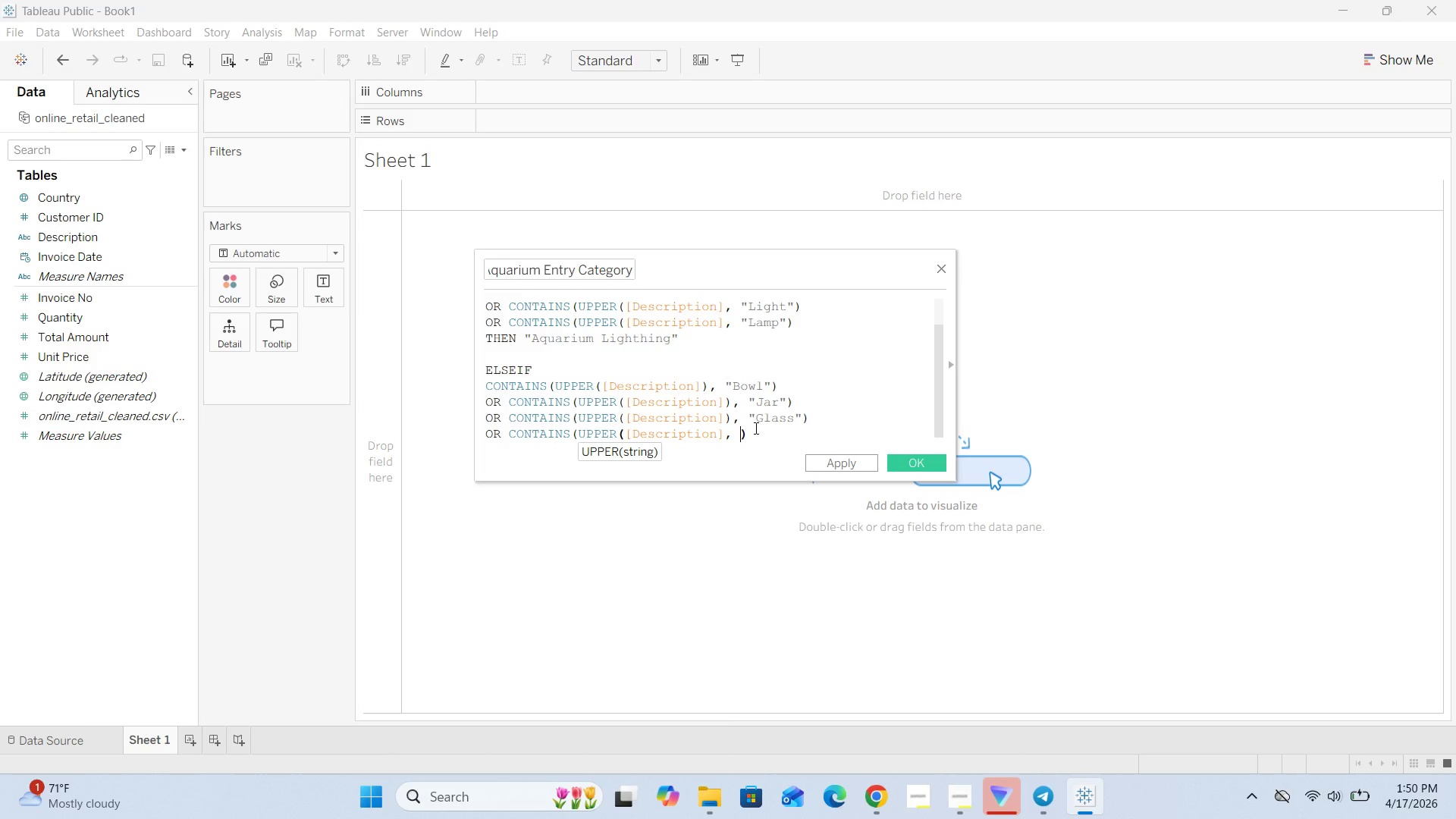 
key(Shift+Quote)
 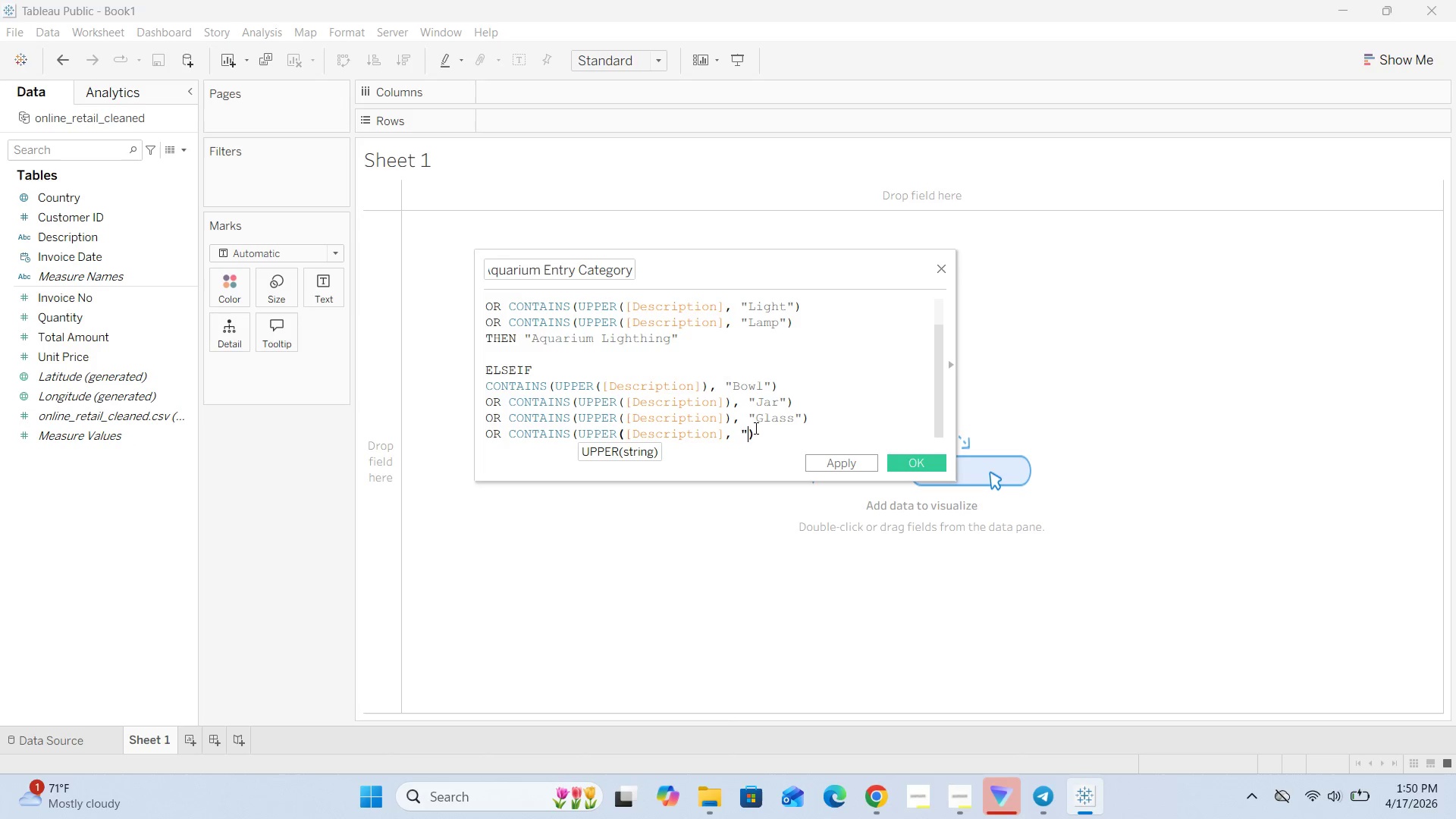 
key(Shift+Quote)
 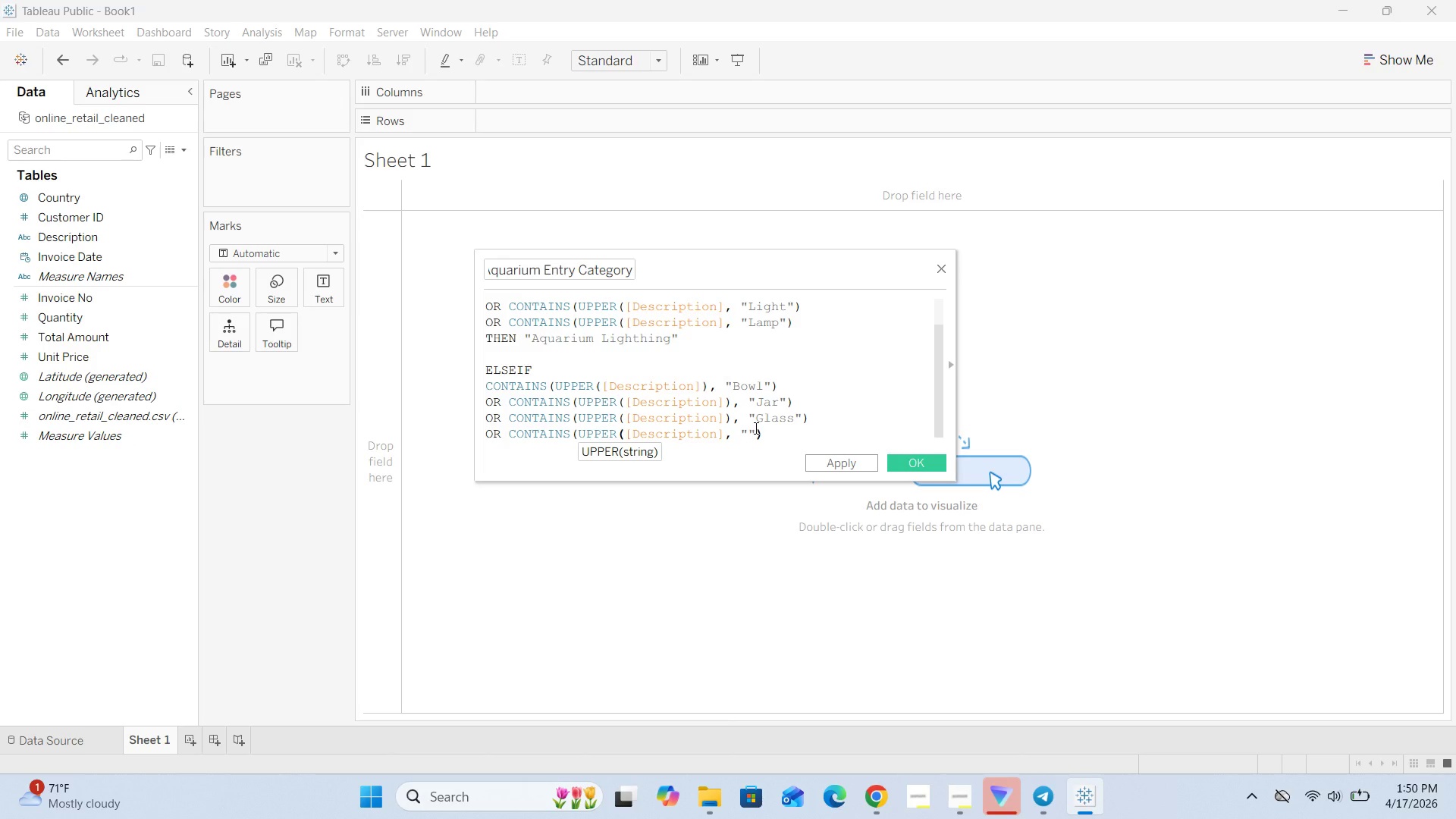 
key(ArrowLeft)
 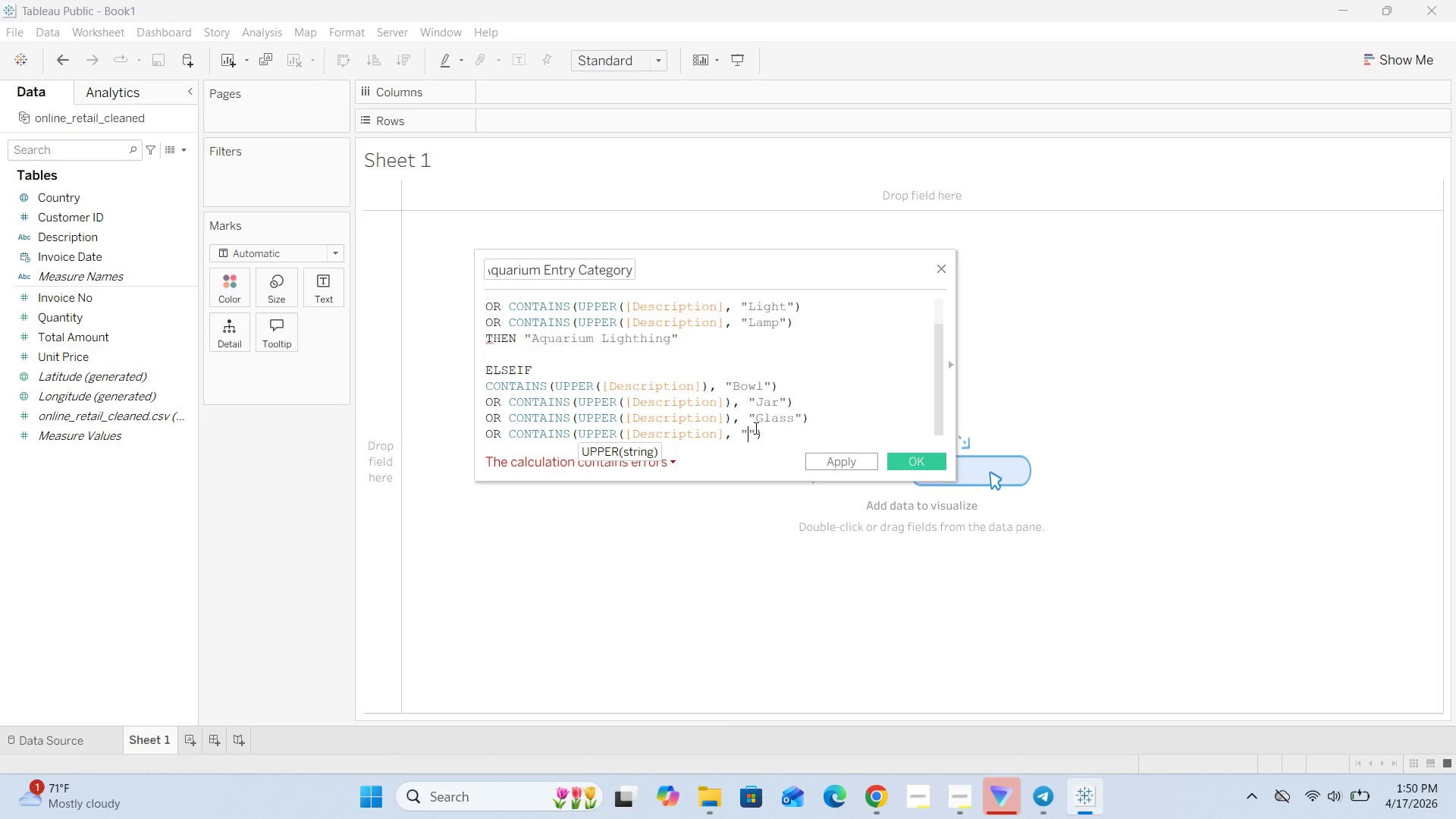 
type(Vase)
 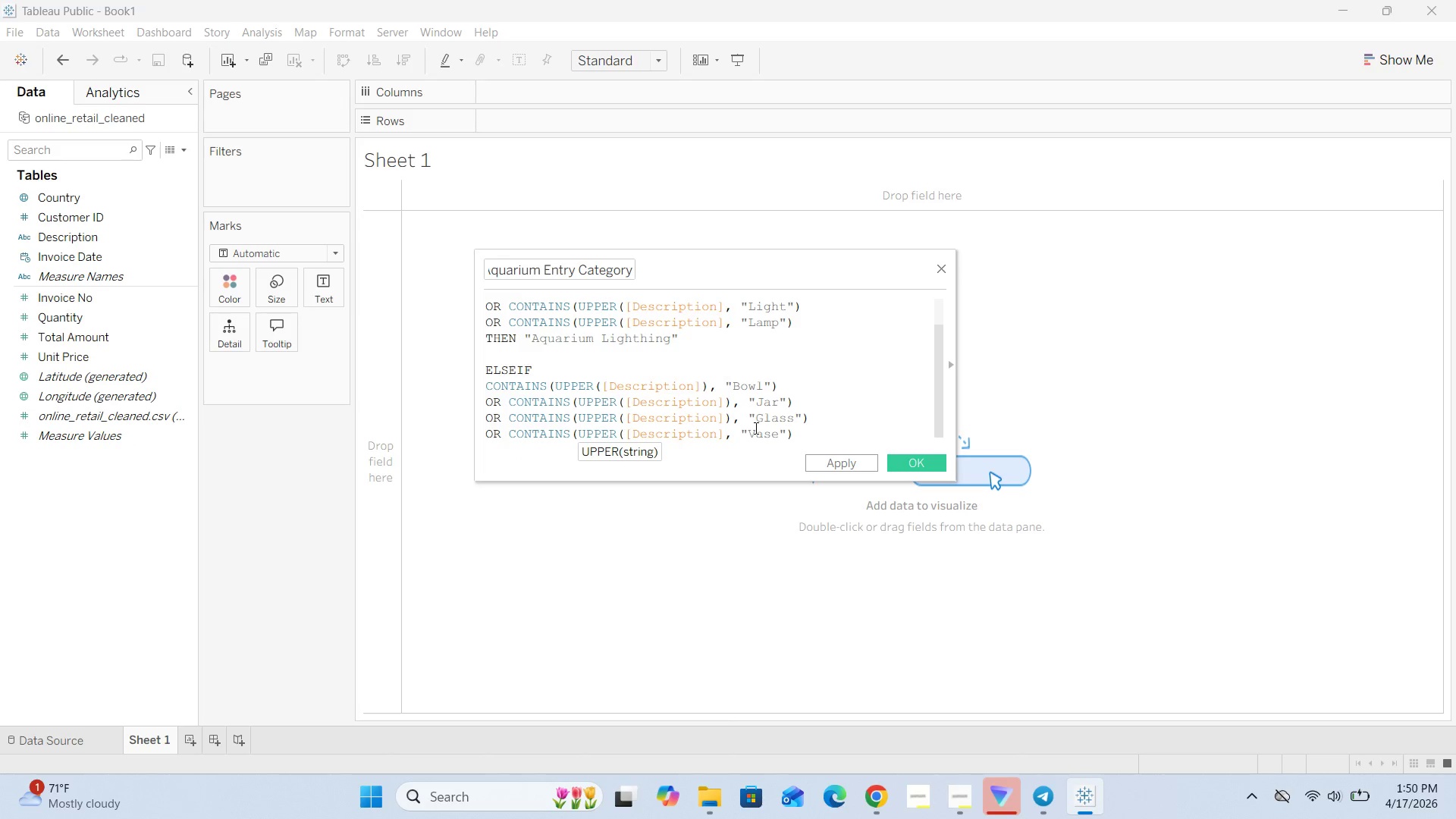 
key(ArrowRight)
 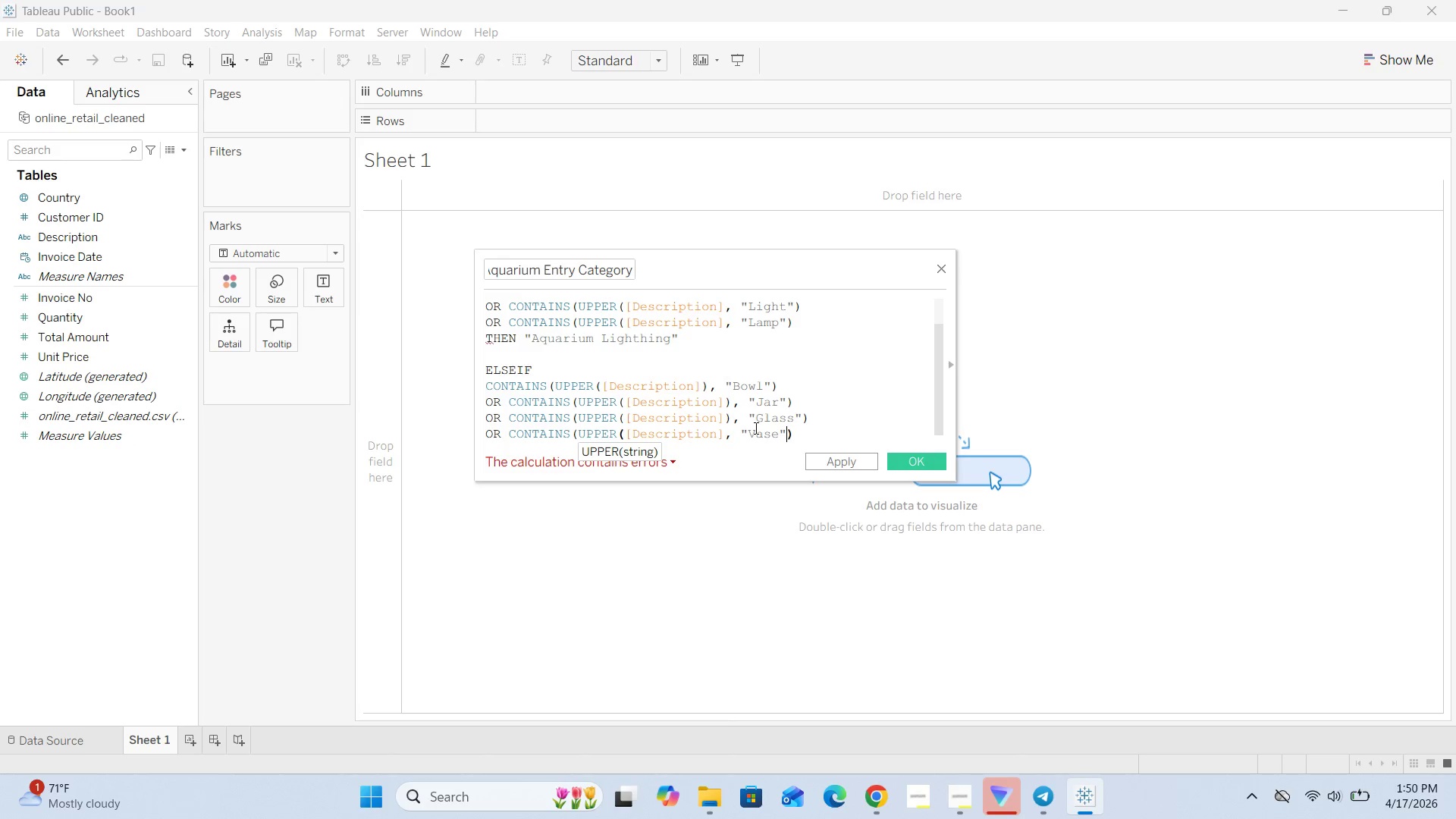 
key(ArrowRight)
 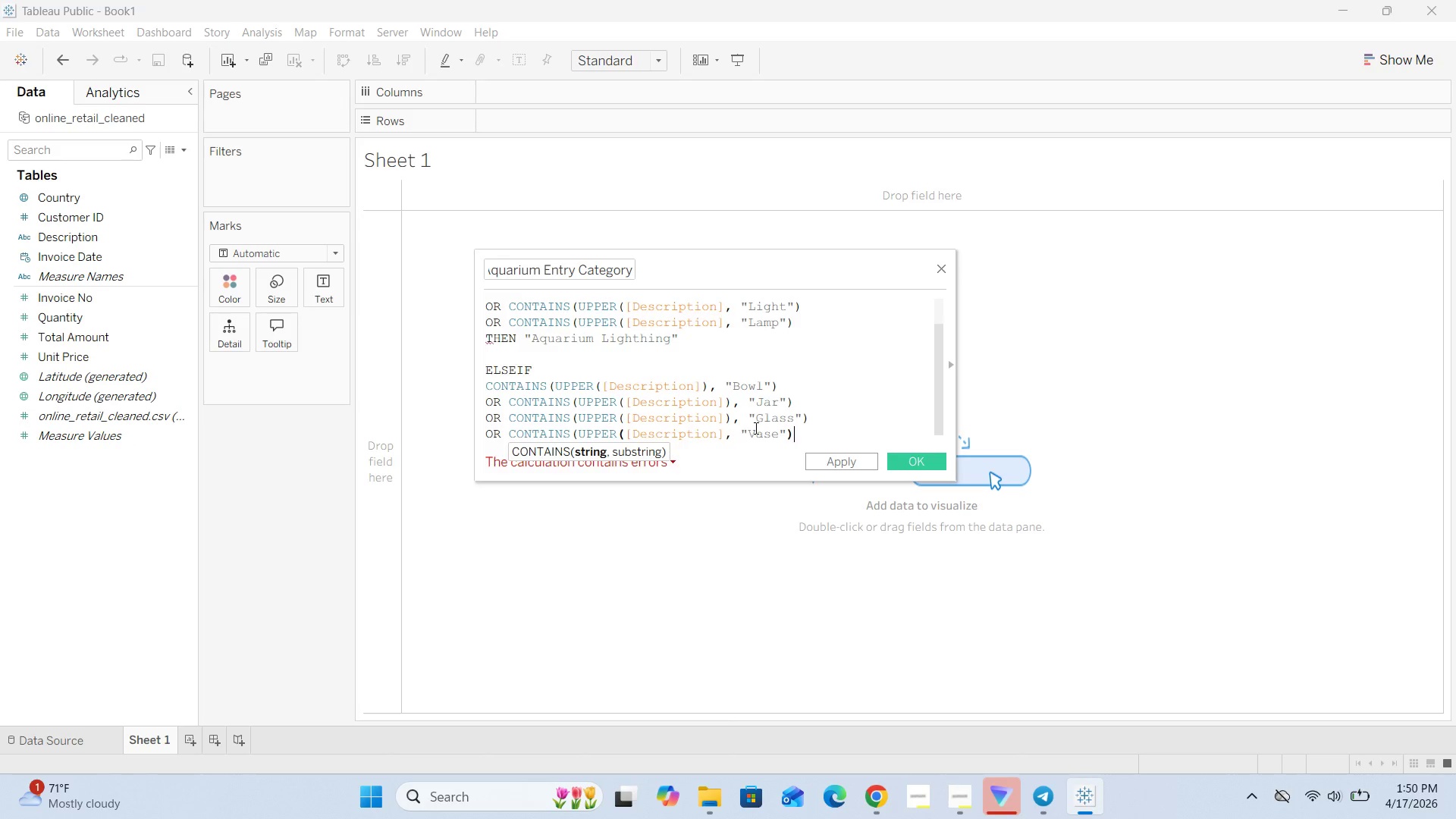 
key(Enter)
 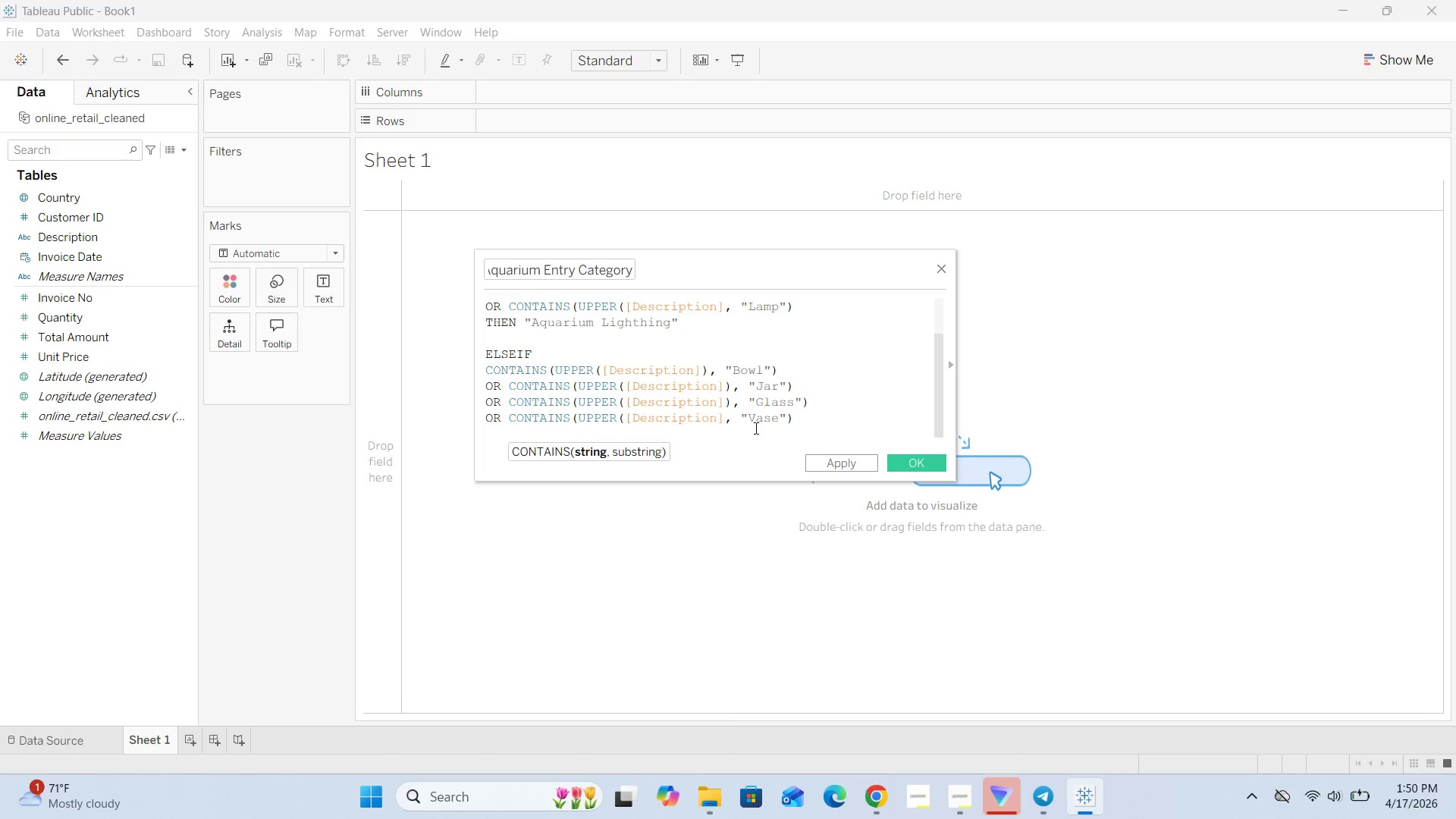 
type(OR CONTANS(UPPER([])
 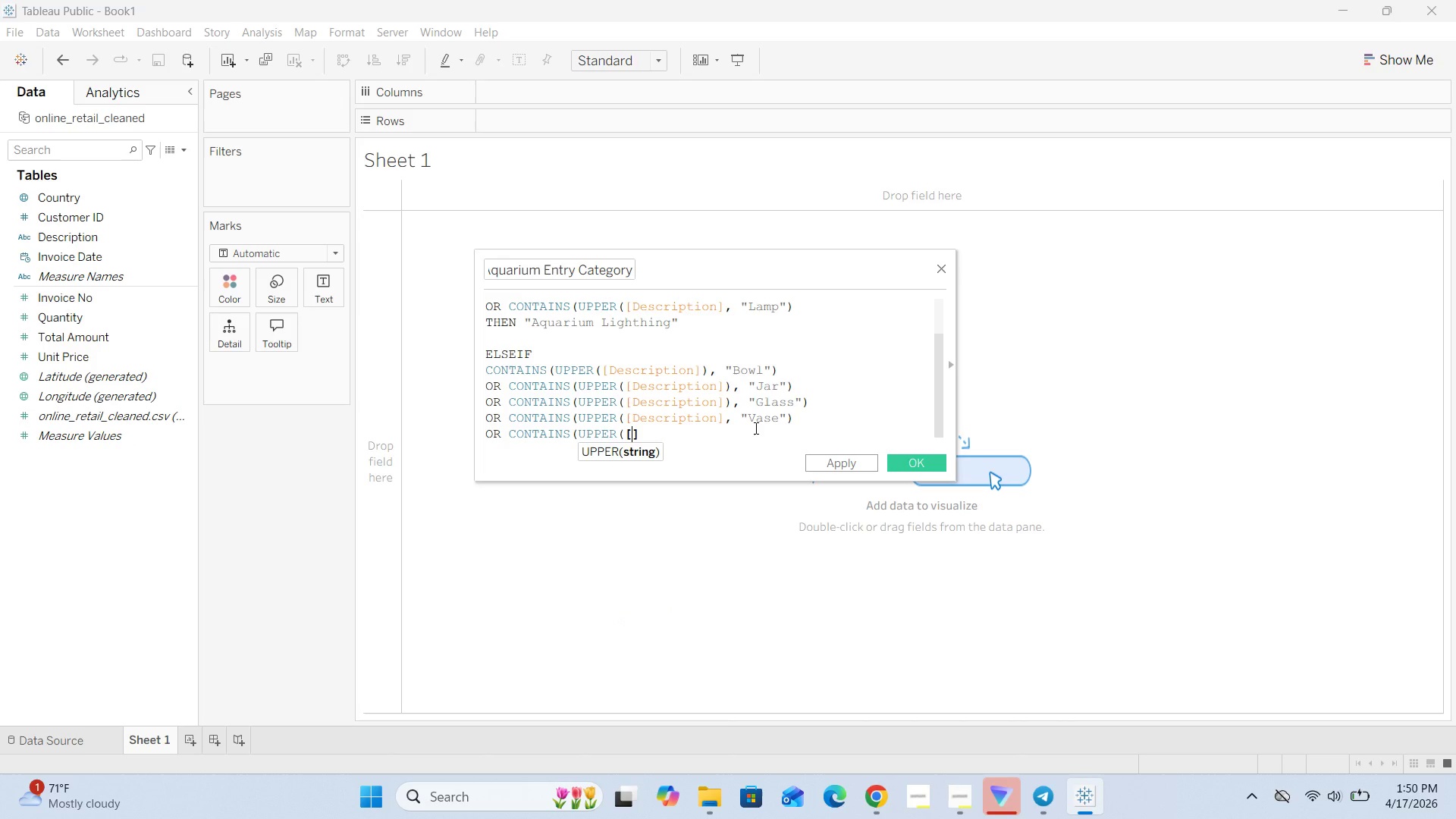 
hold_key(key=I, duration=0.44)
 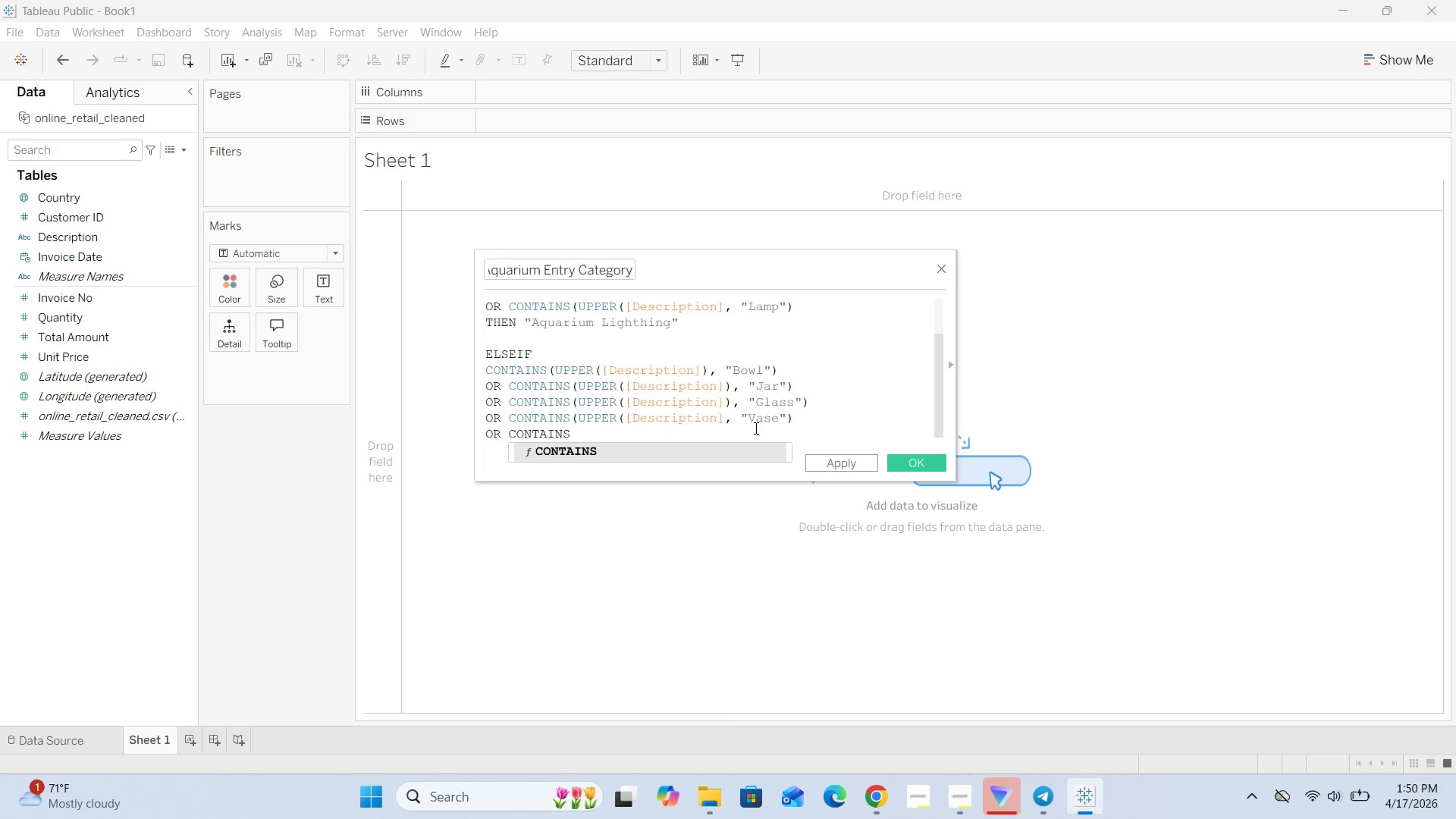 
key(ArrowLeft)
 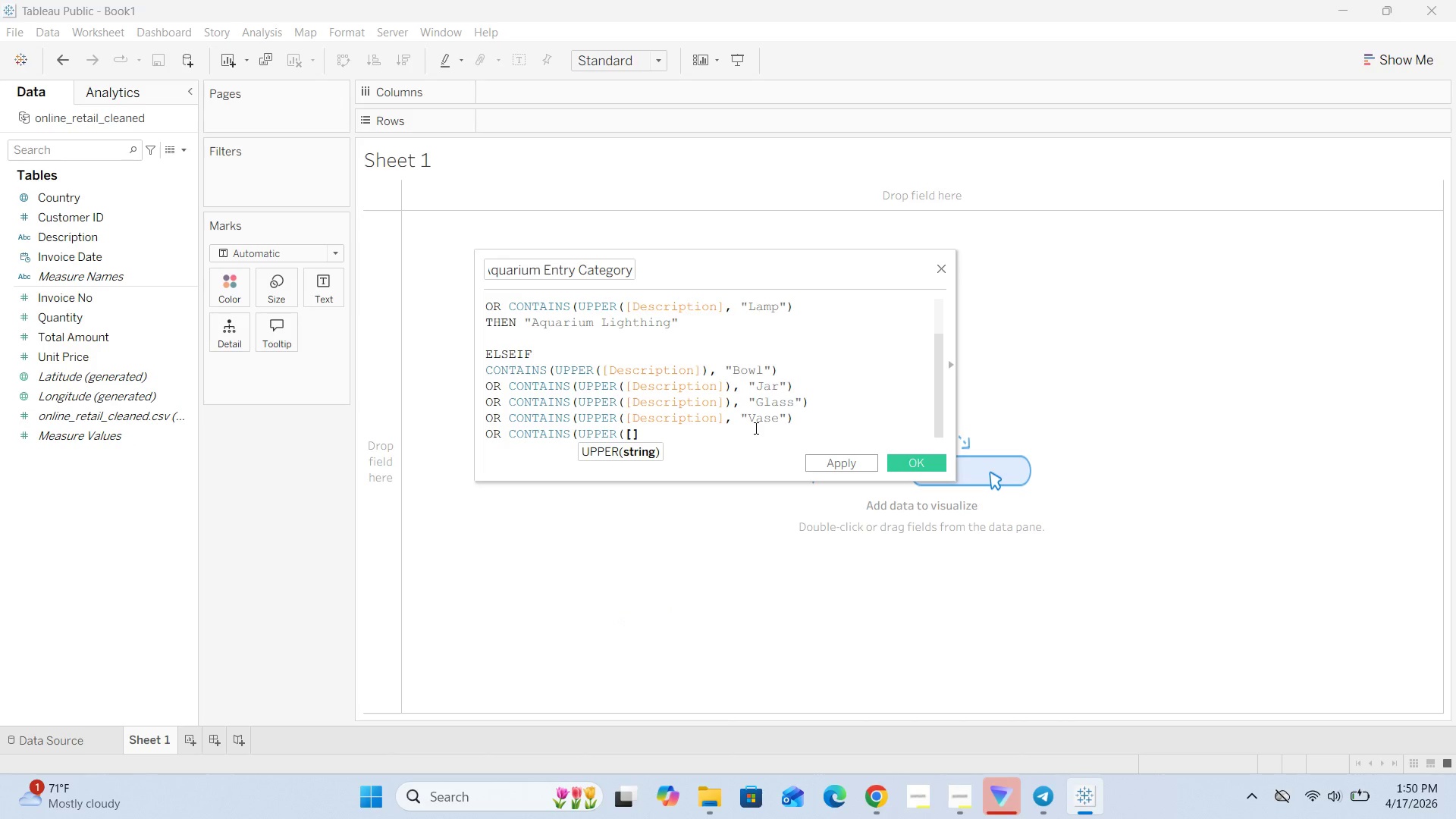 
type(Description)
 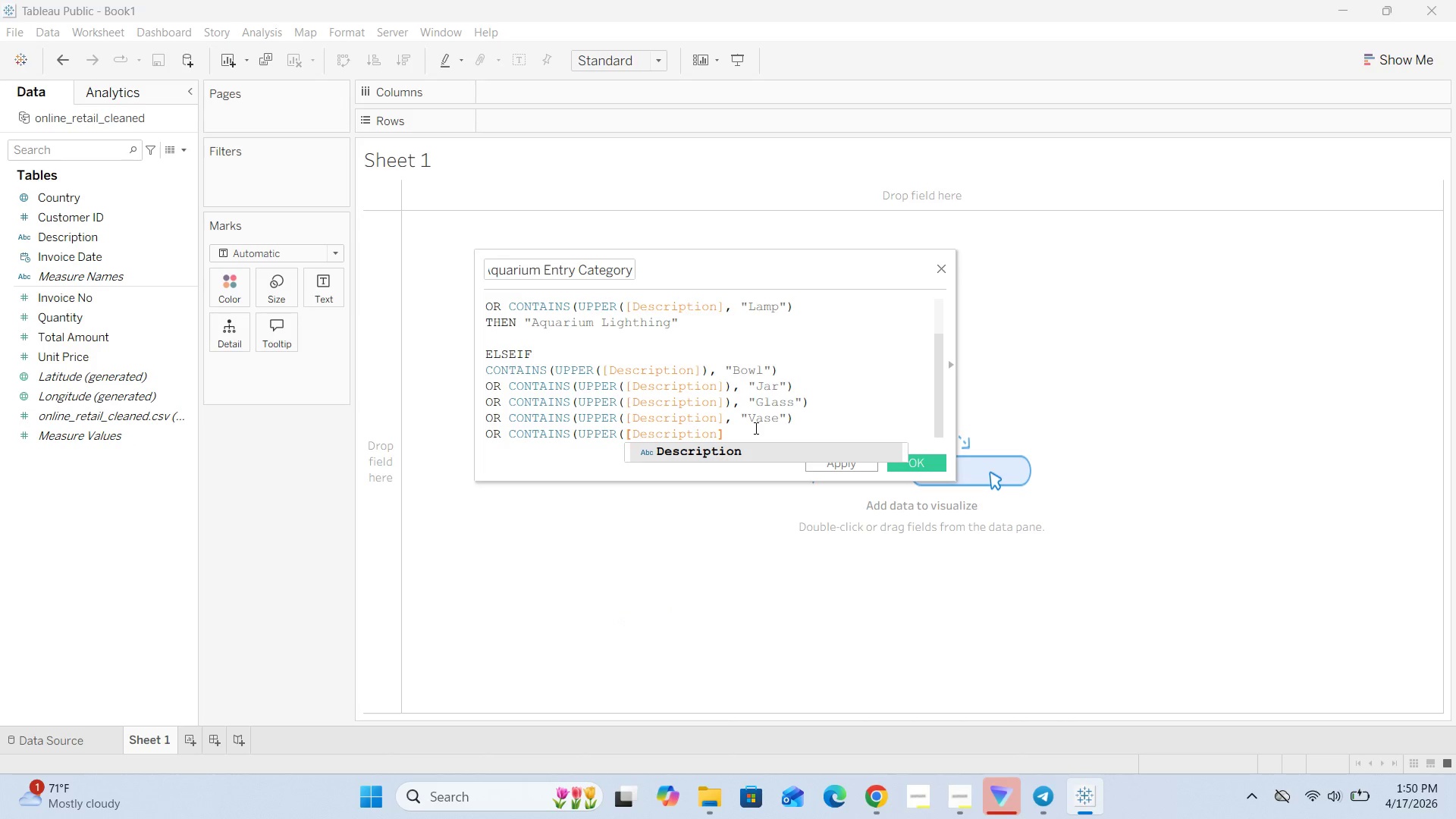 
key(ArrowRight)
 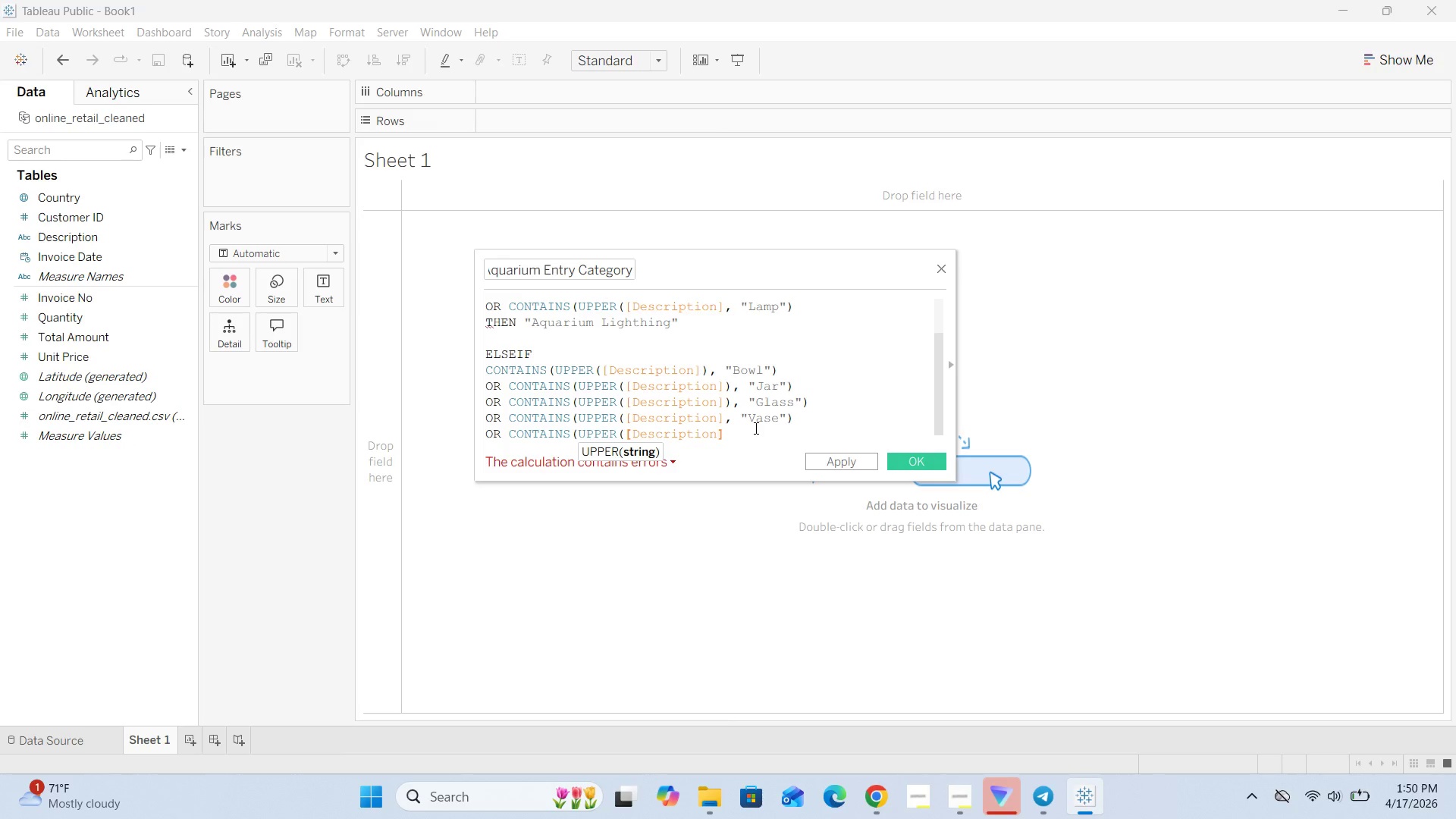 
key(Comma)
 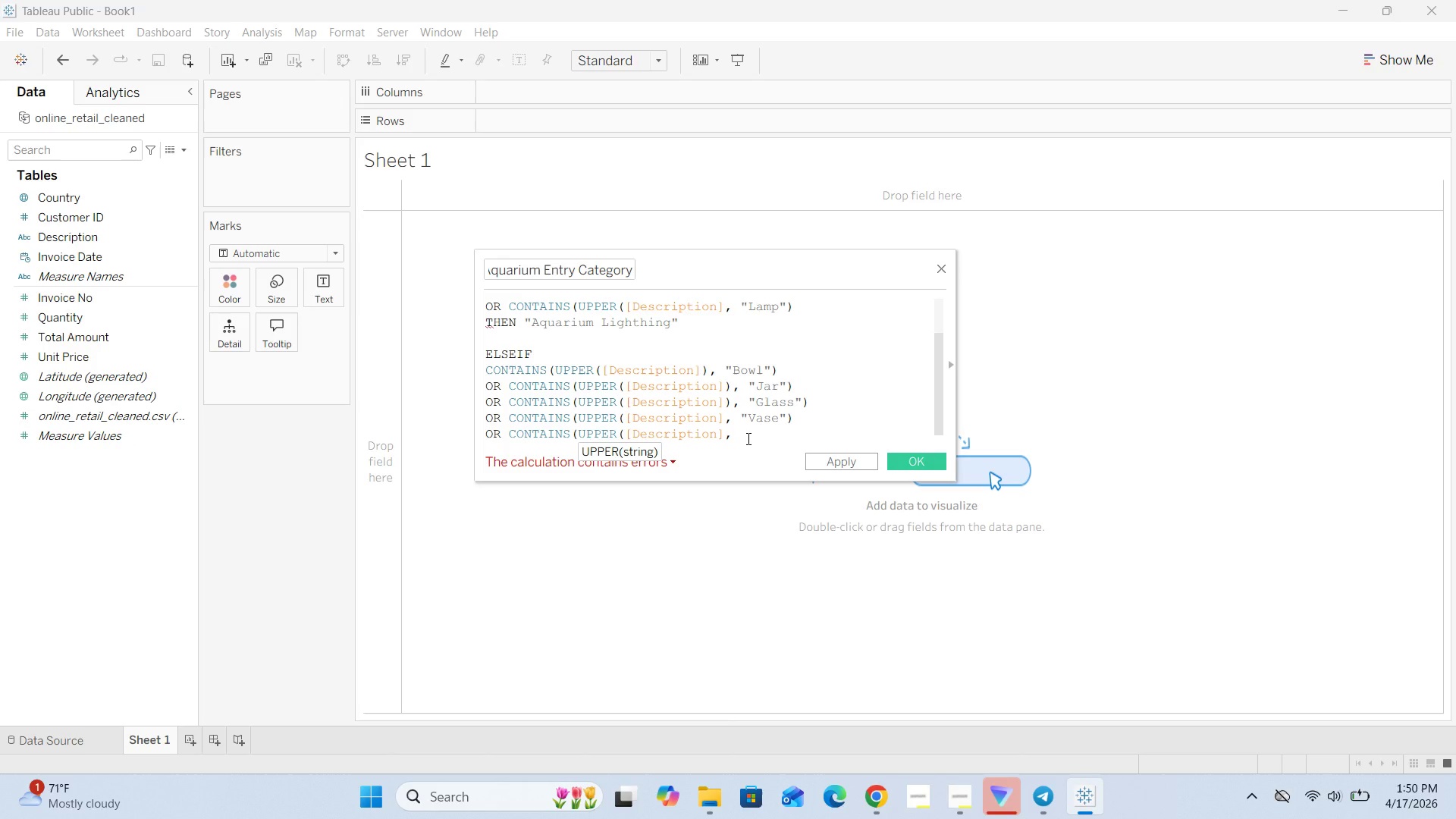 
wait(5.47)
 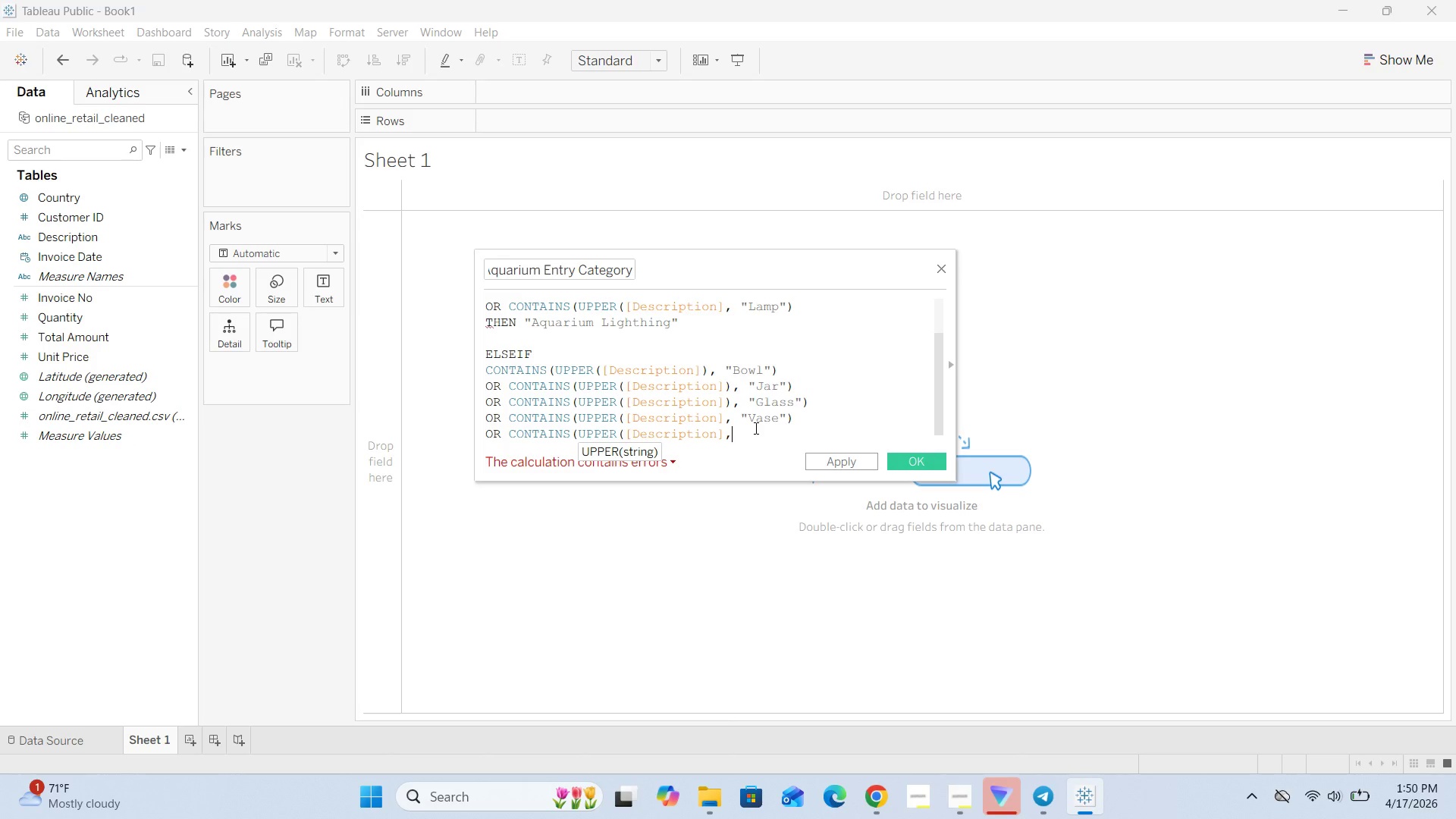 
key(Space)
 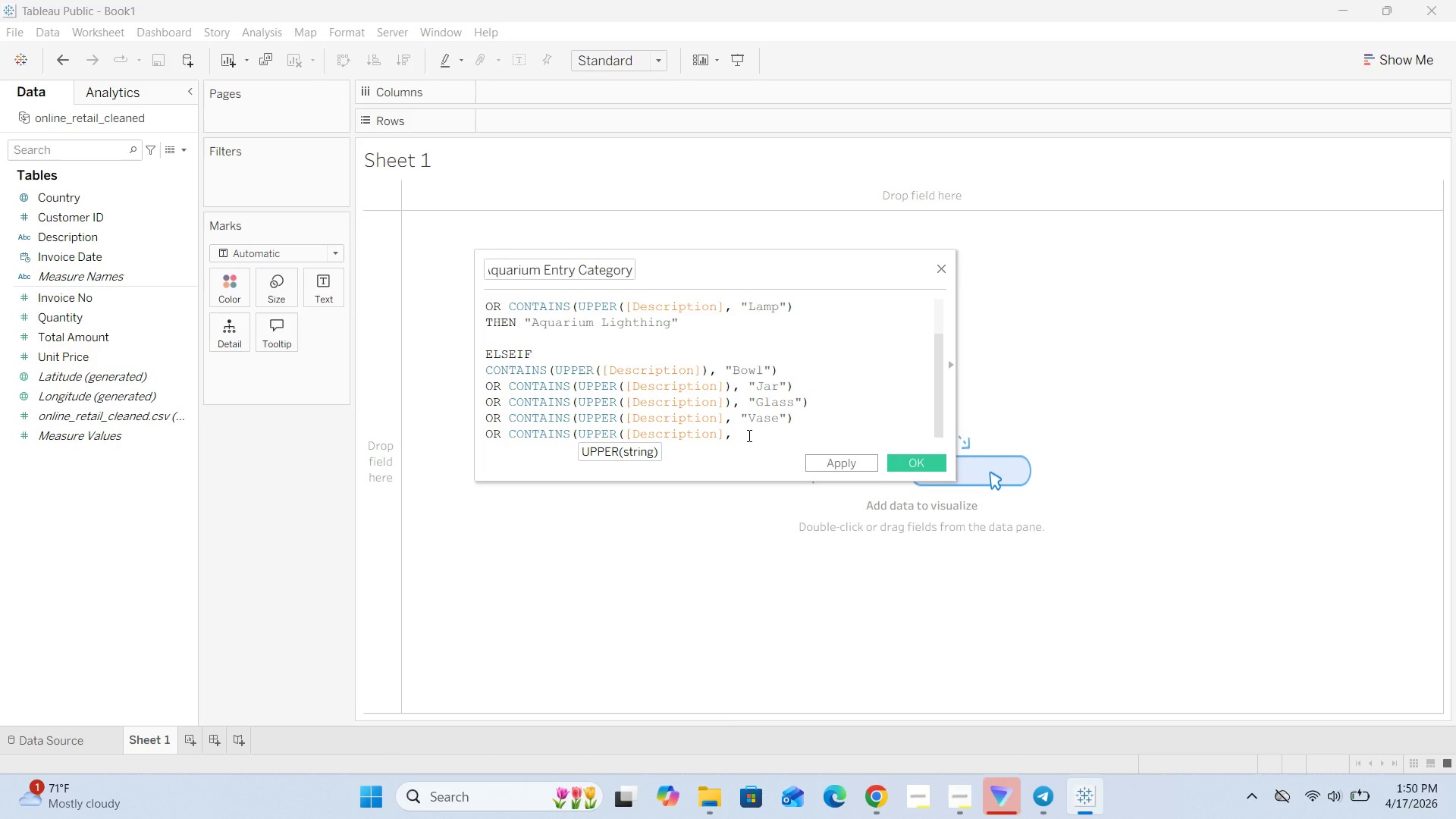 
key(Shift+Quote)
 